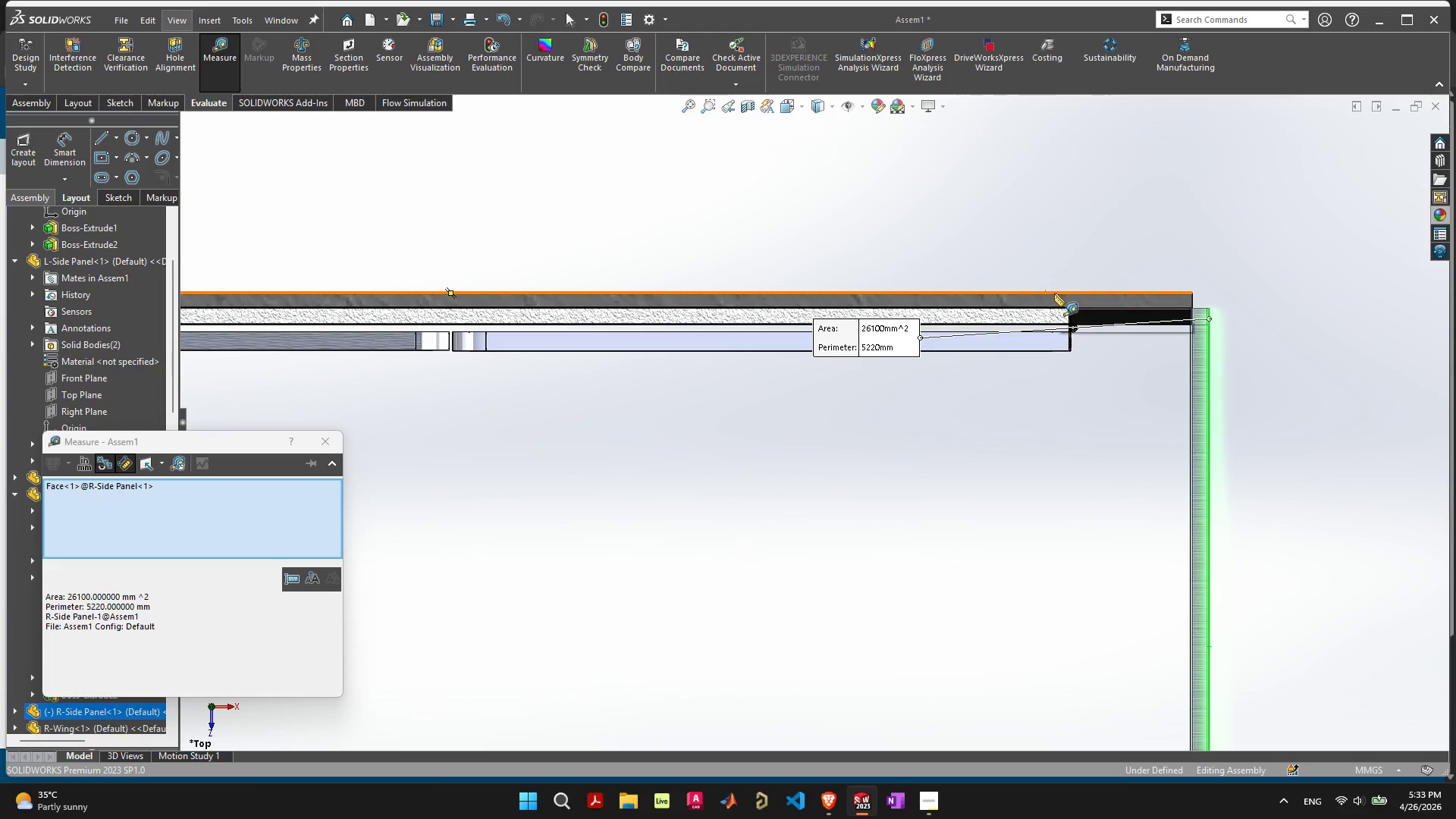 
left_click([1054, 293])
 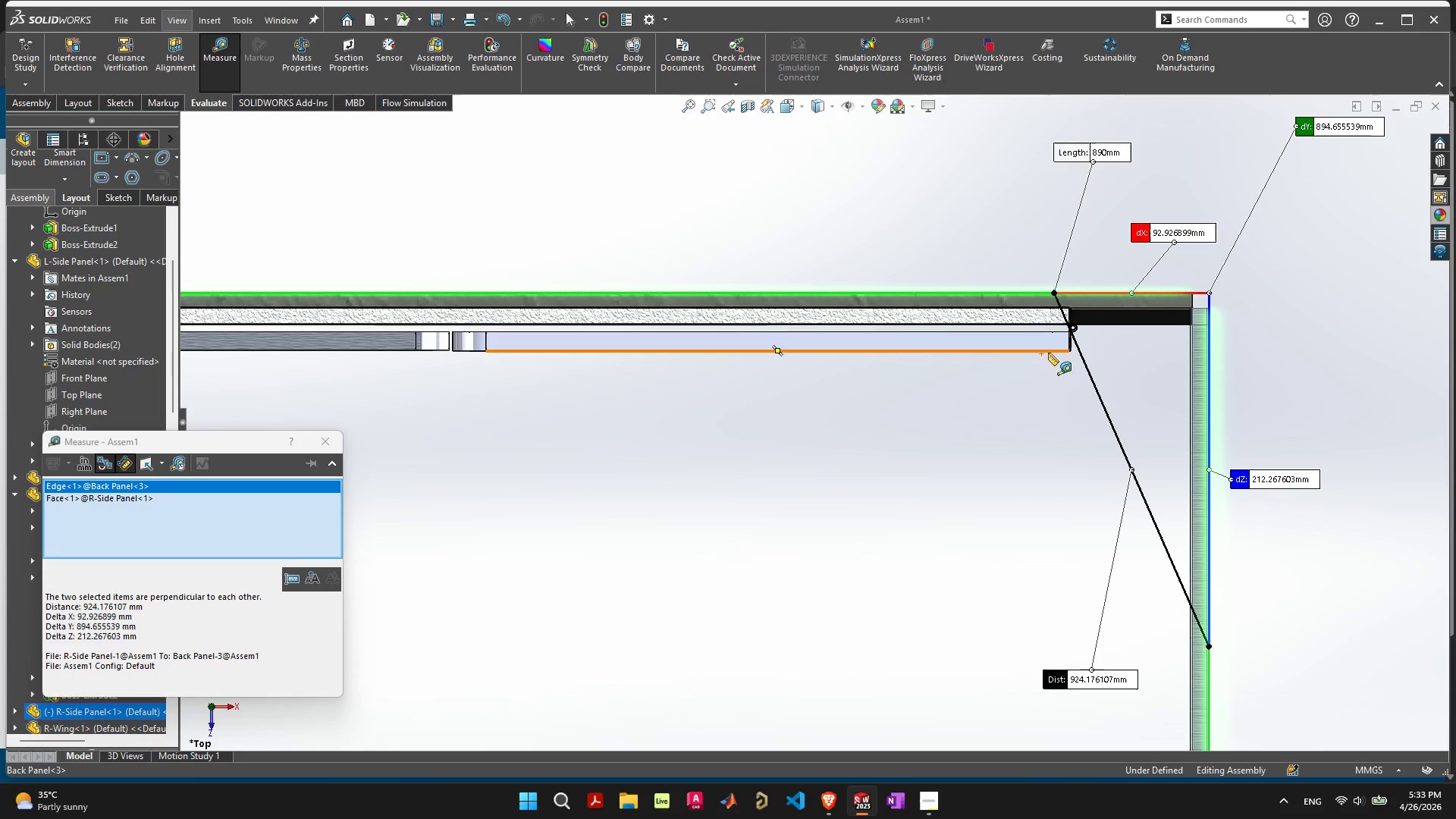 
left_click([1052, 352])
 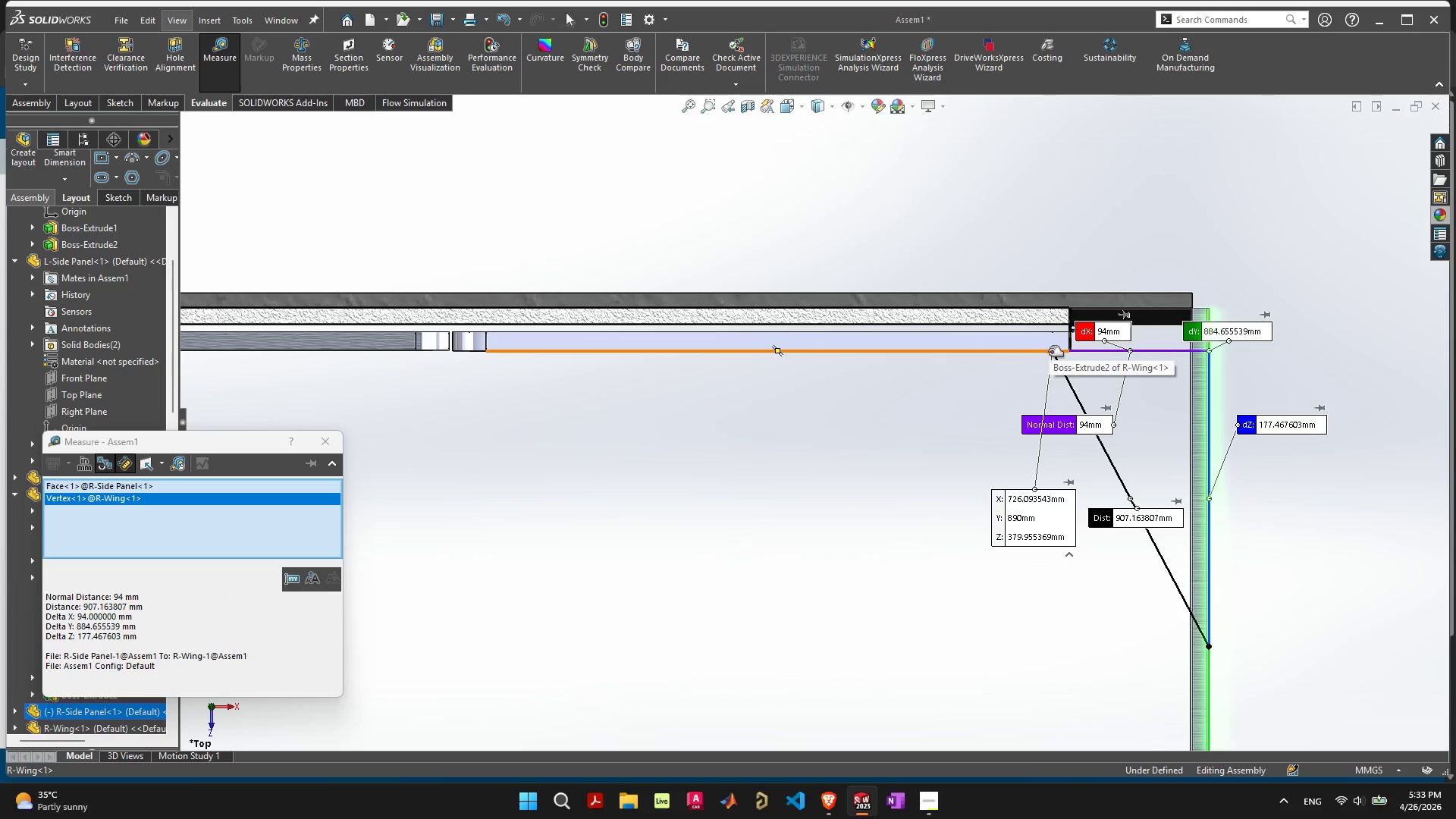 
key(Escape)
 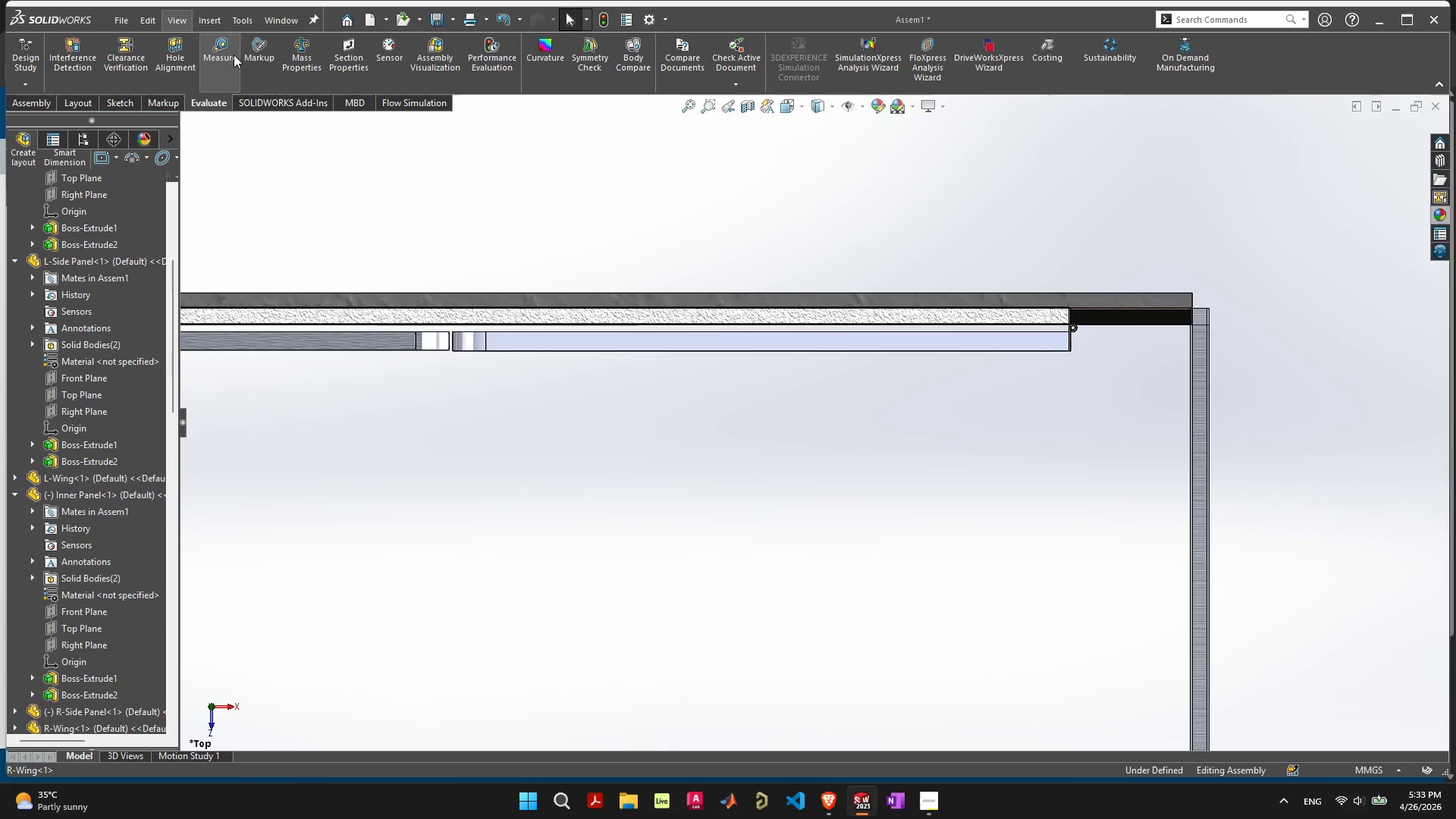 
left_click([229, 52])
 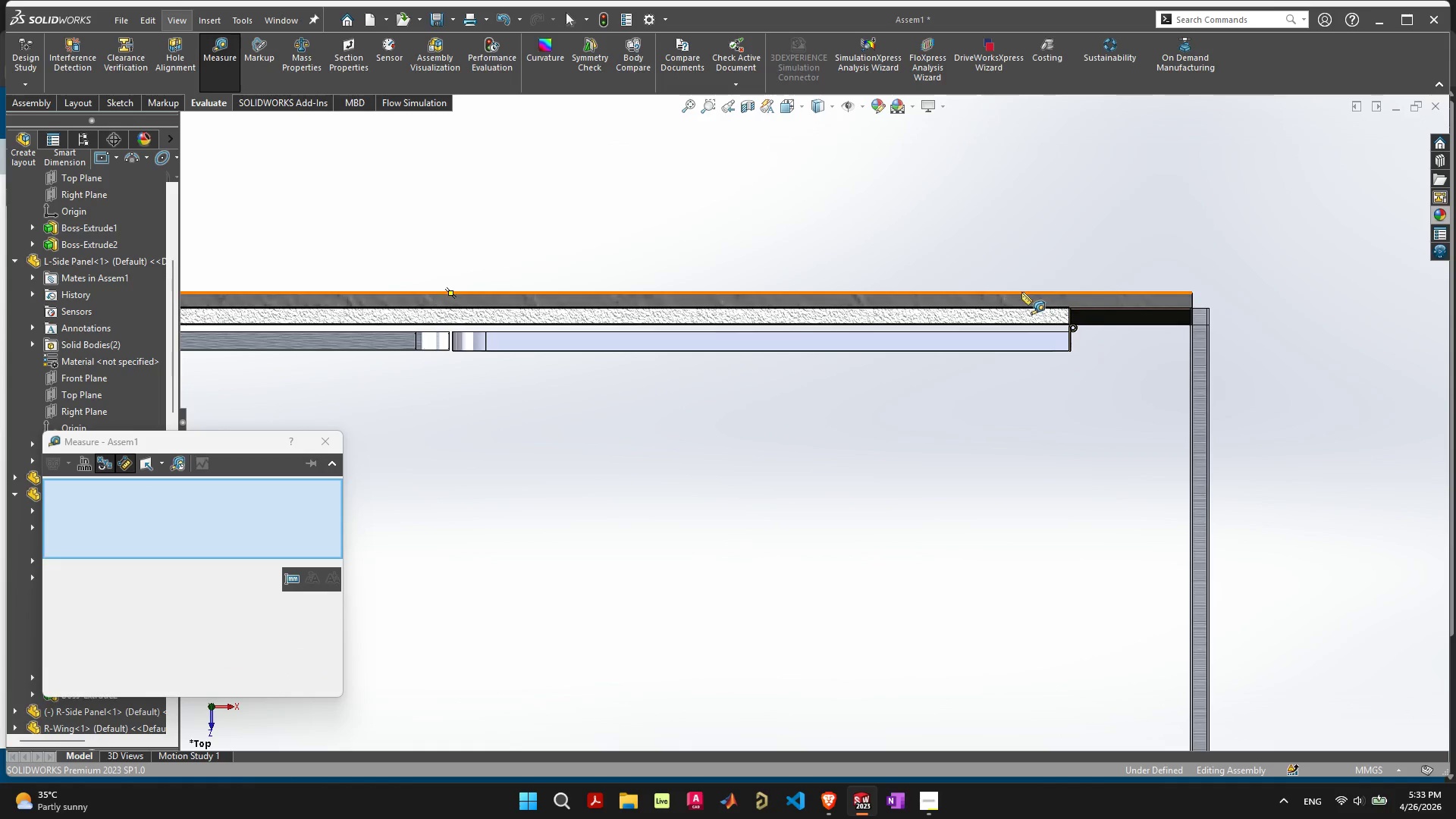 
left_click([1021, 294])
 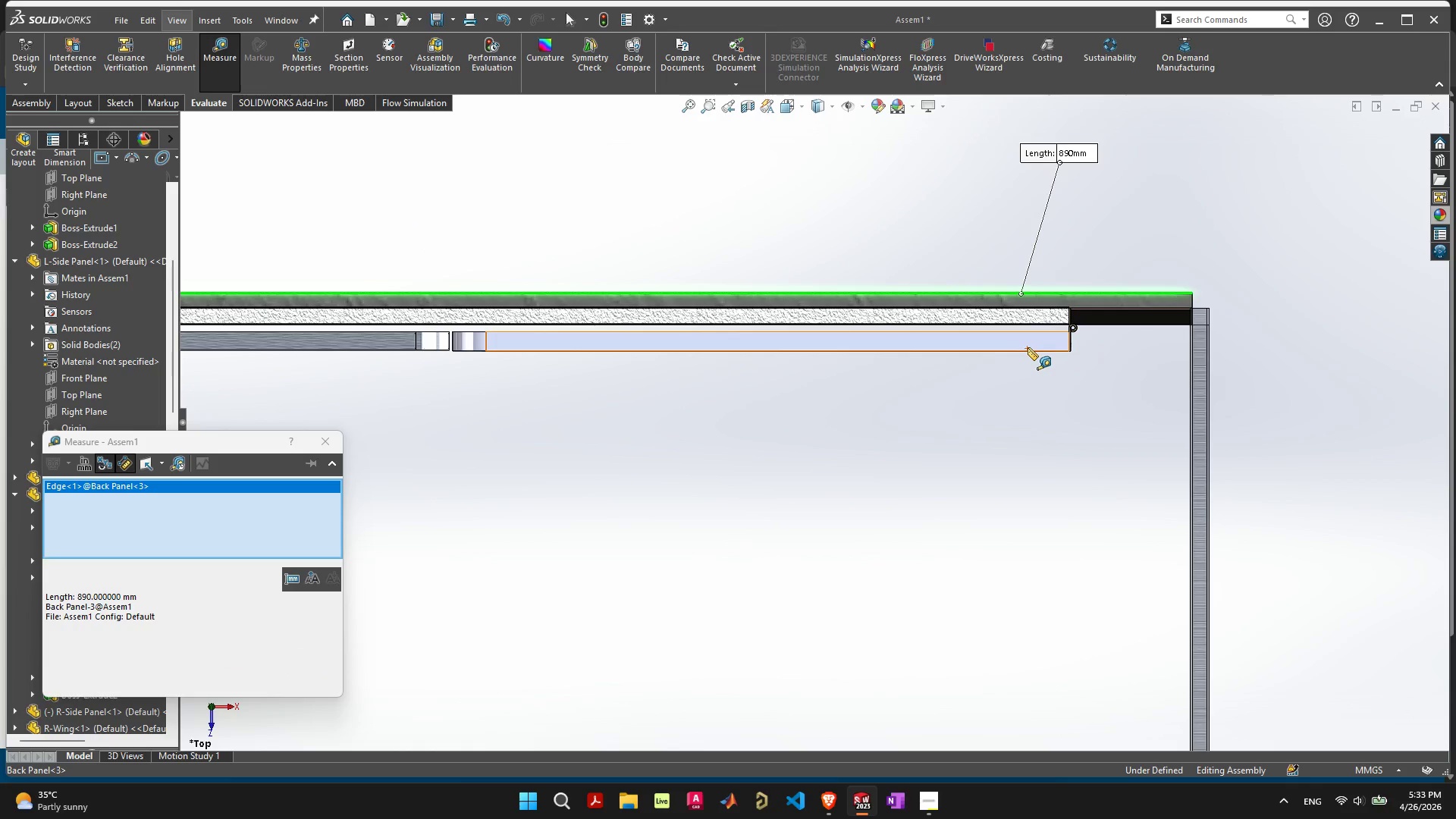 
left_click([1028, 347])
 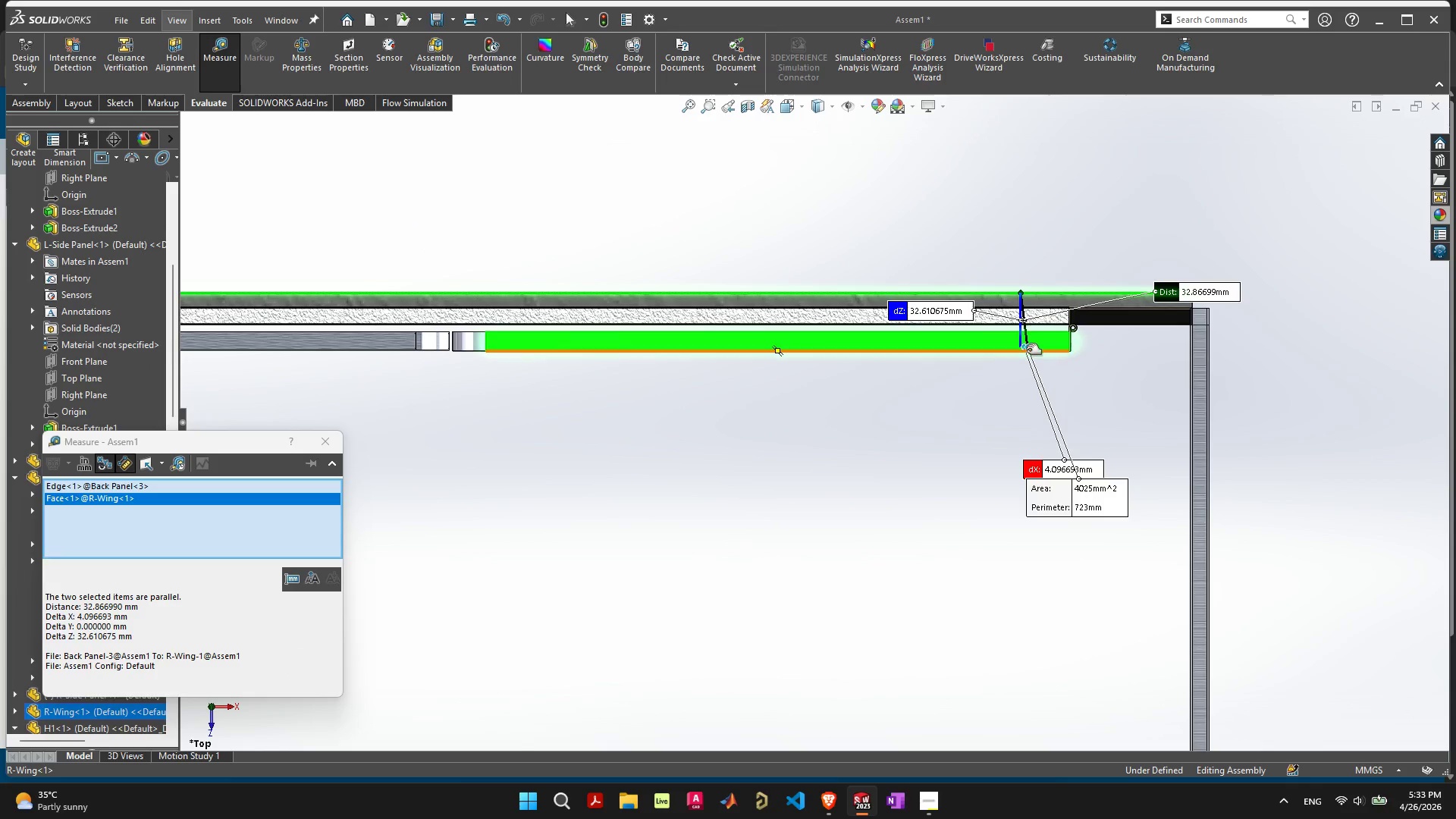 
key(Escape)
 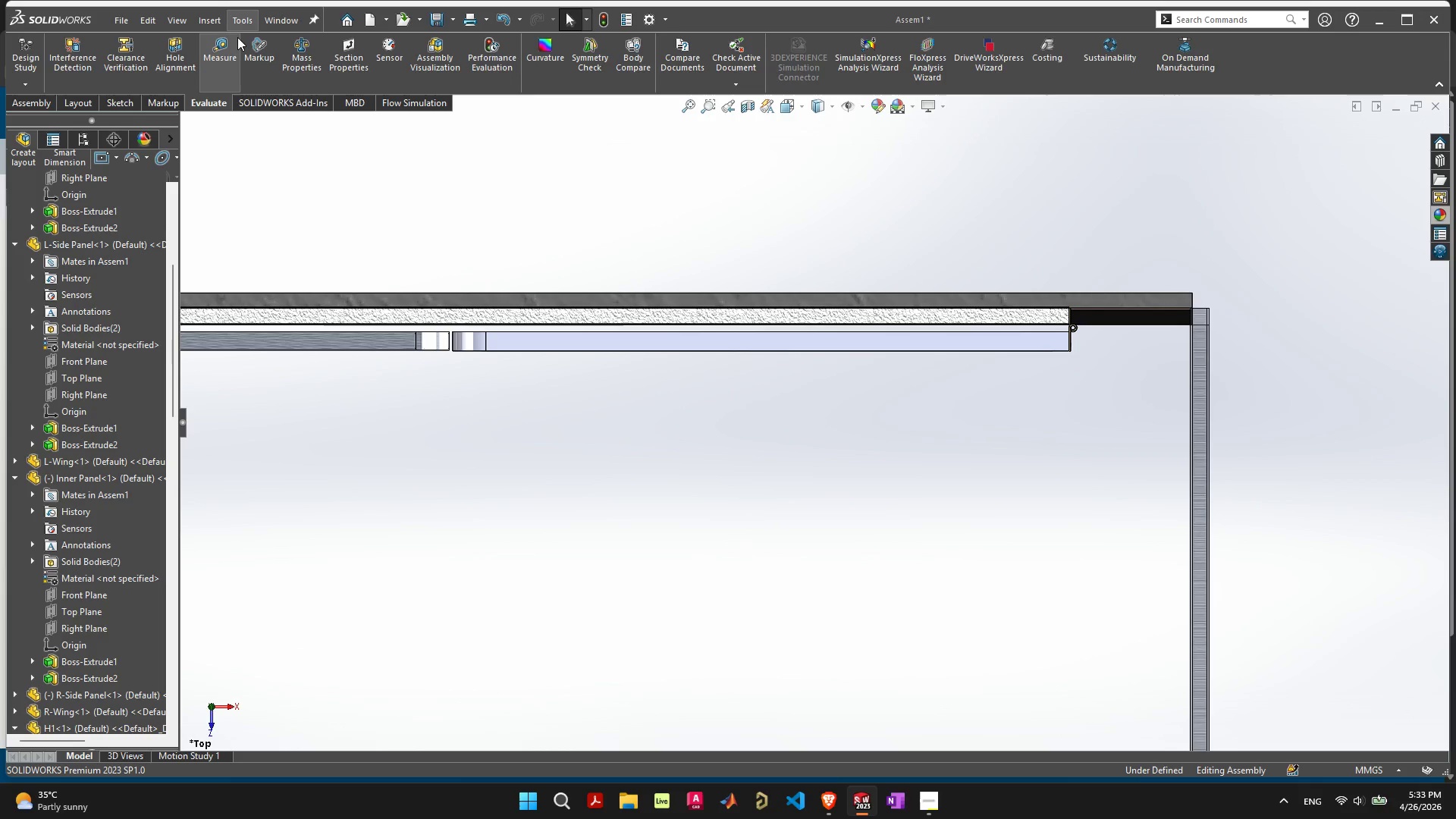 
left_click([231, 55])
 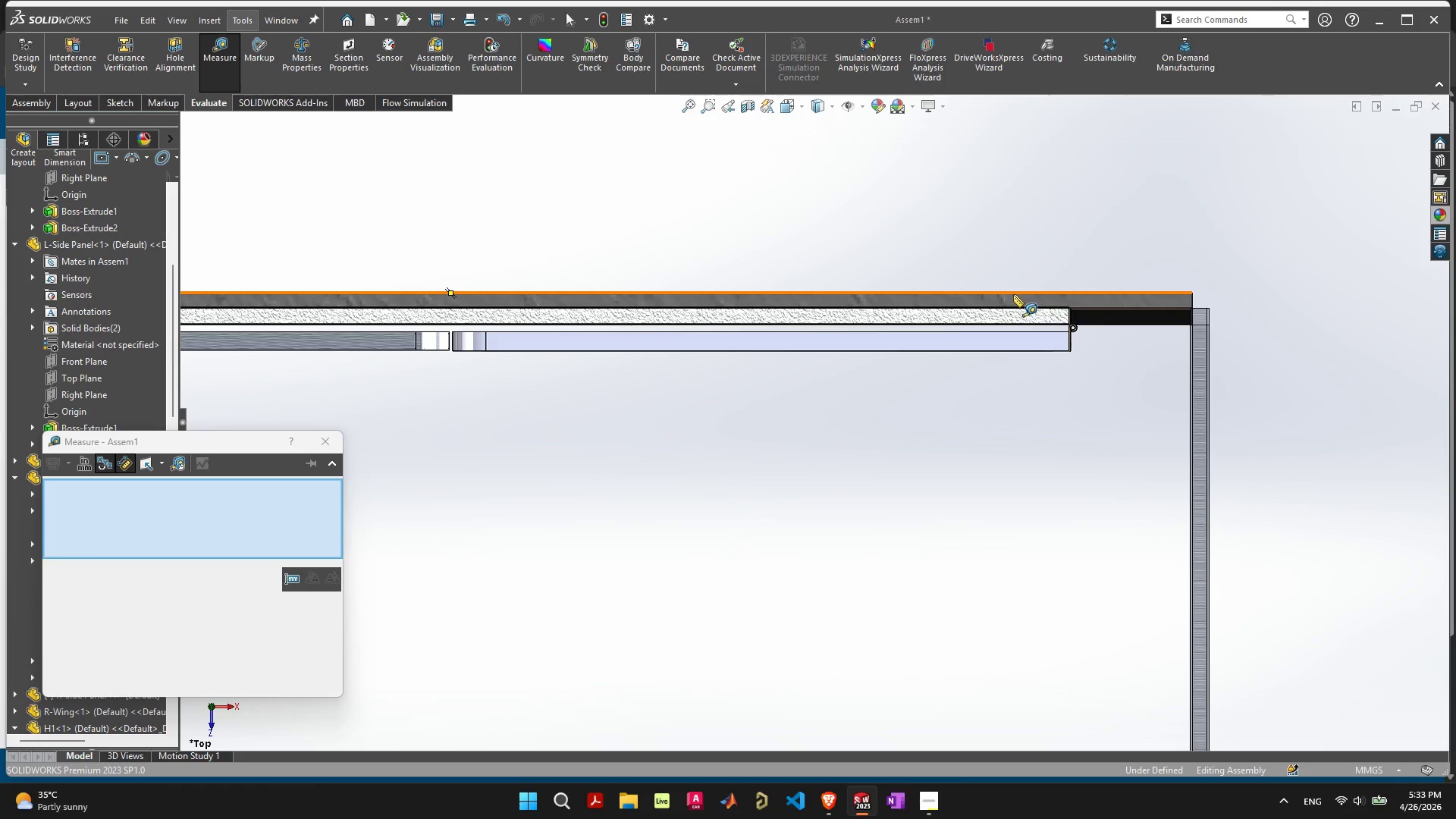 
left_click([1013, 294])
 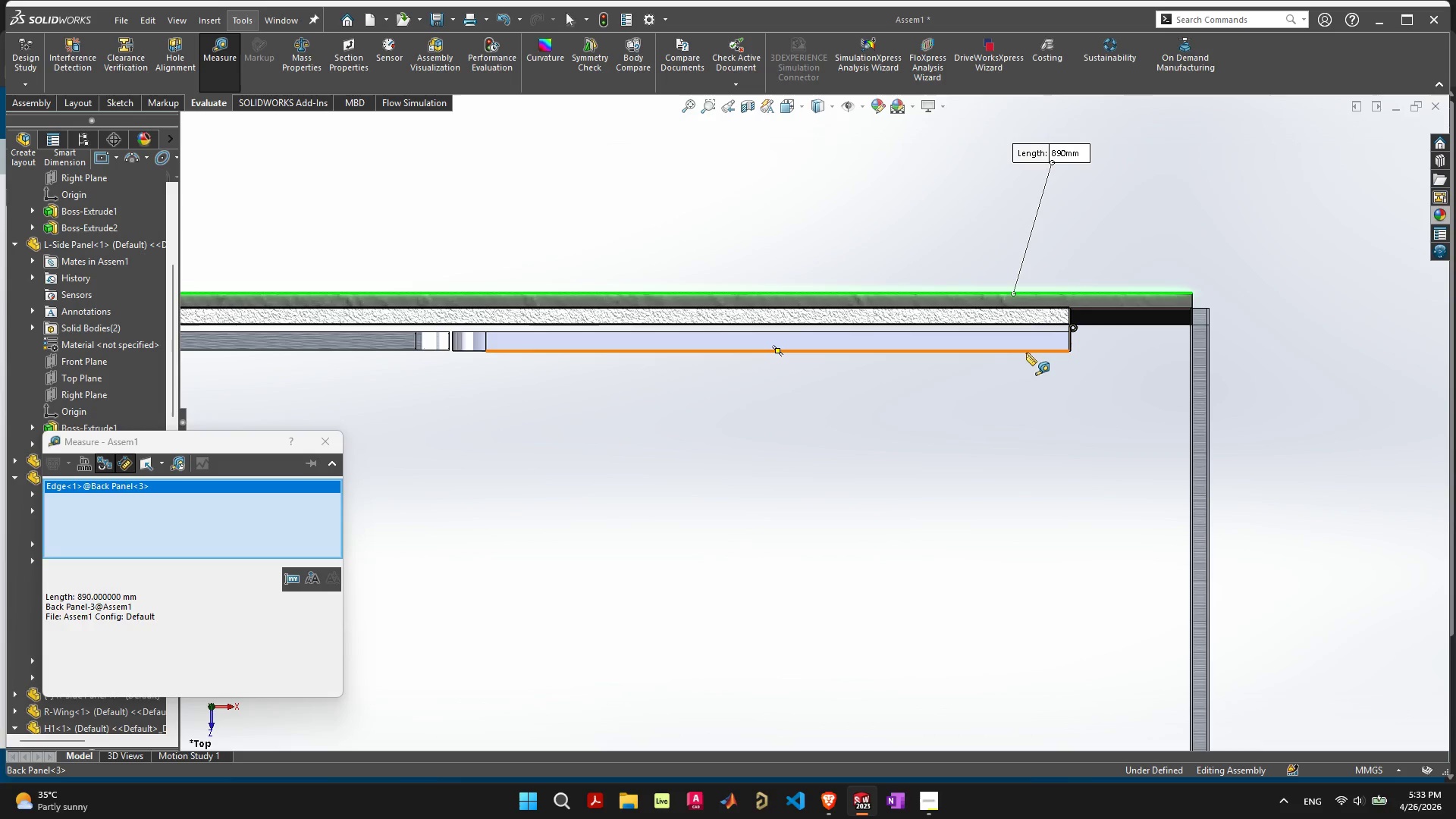 
left_click([1026, 352])
 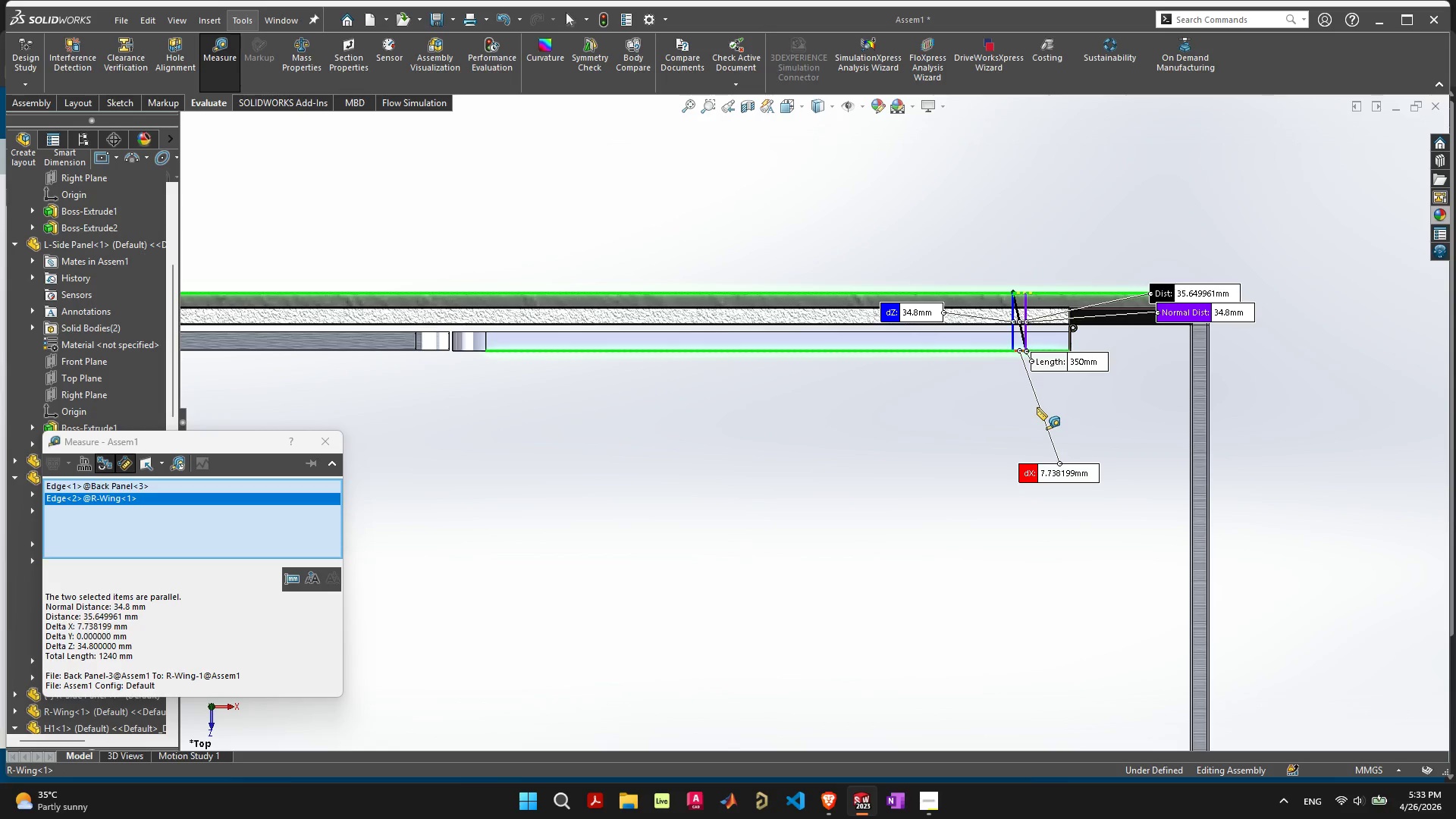 
scroll: coordinate [1040, 366], scroll_direction: up, amount: 5.0
 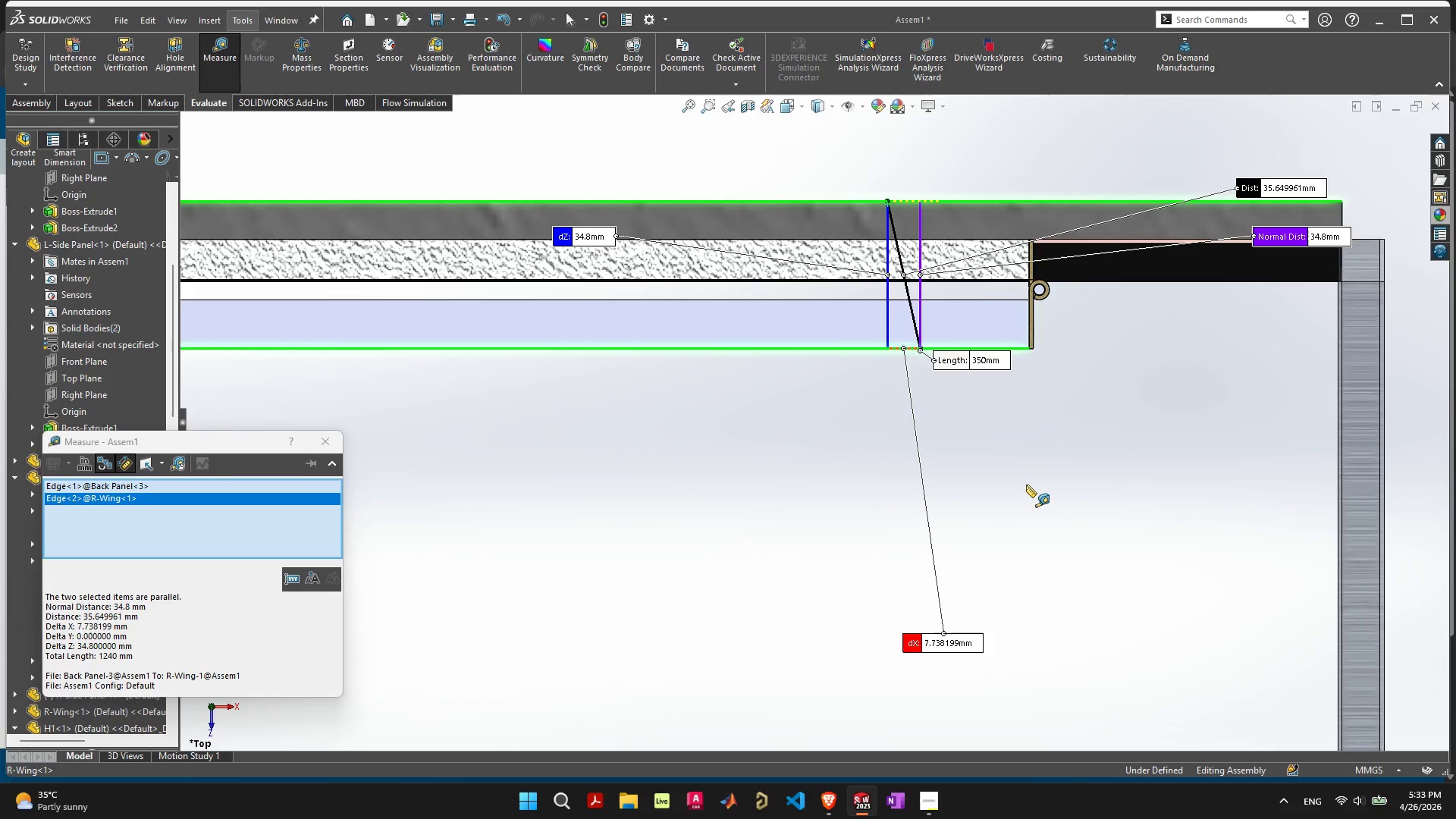 
wait(15.53)
 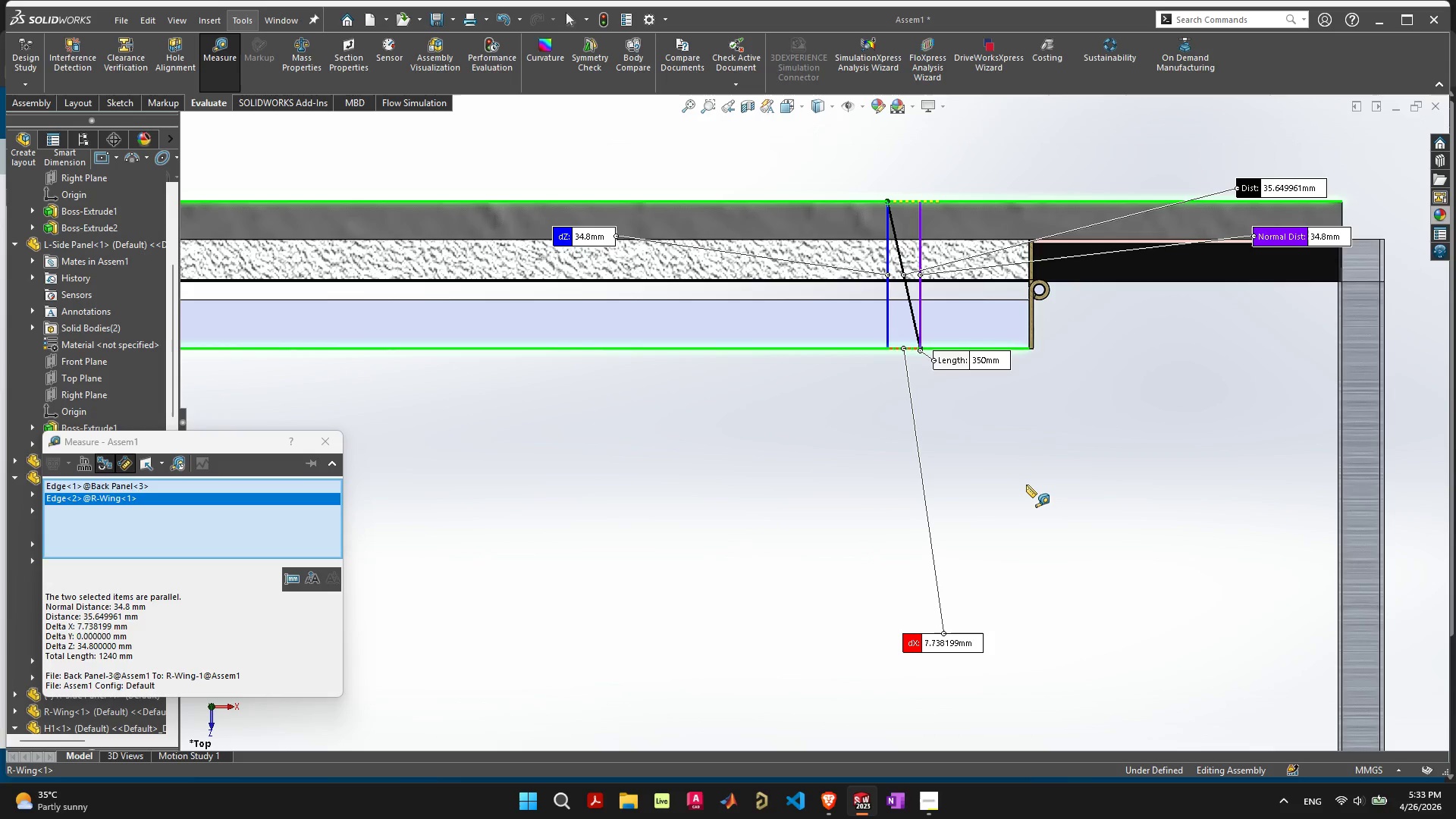 
key(Escape)
 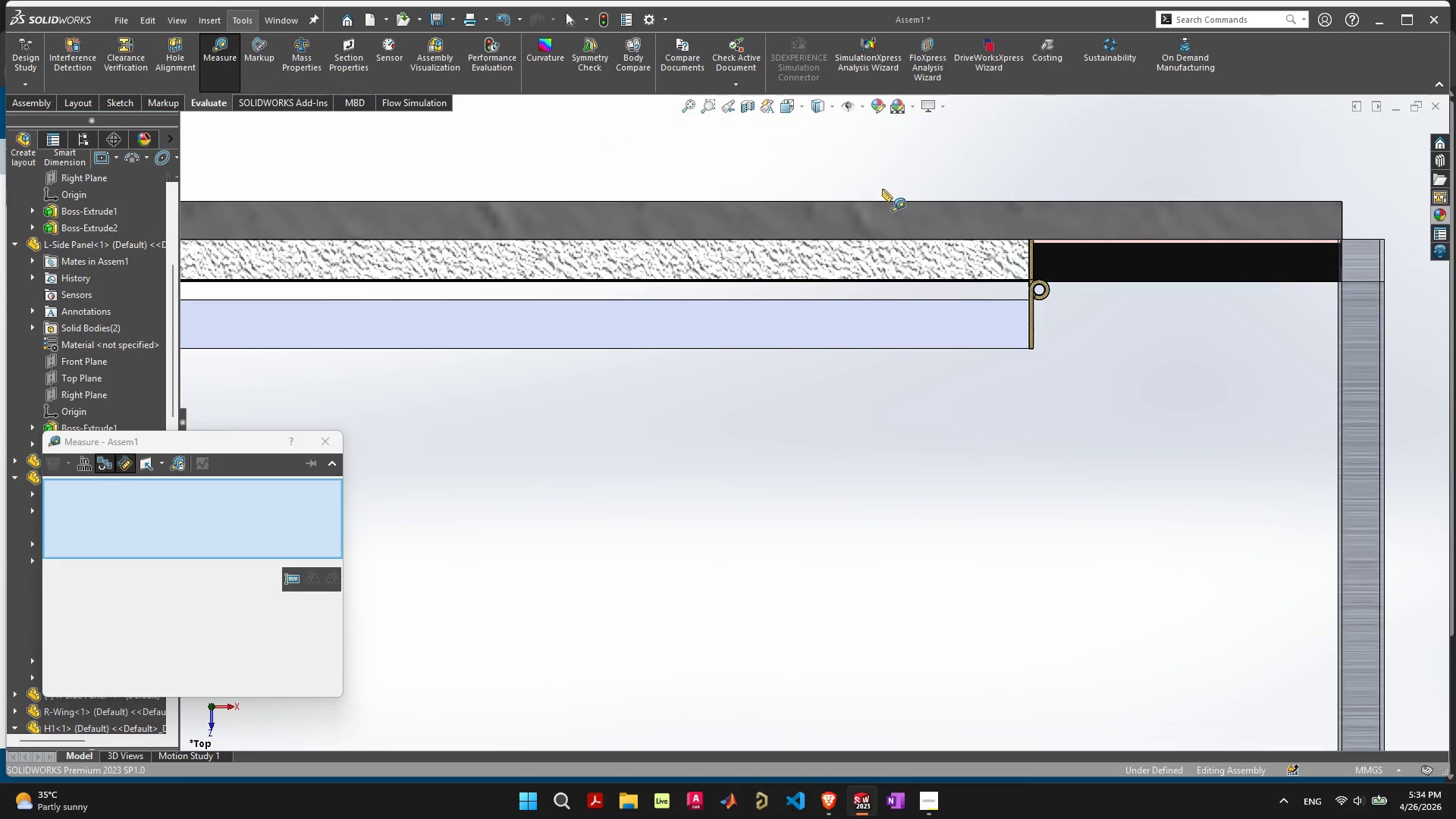 
left_click_drag(start_coordinate=[883, 202], to_coordinate=[883, 350])
 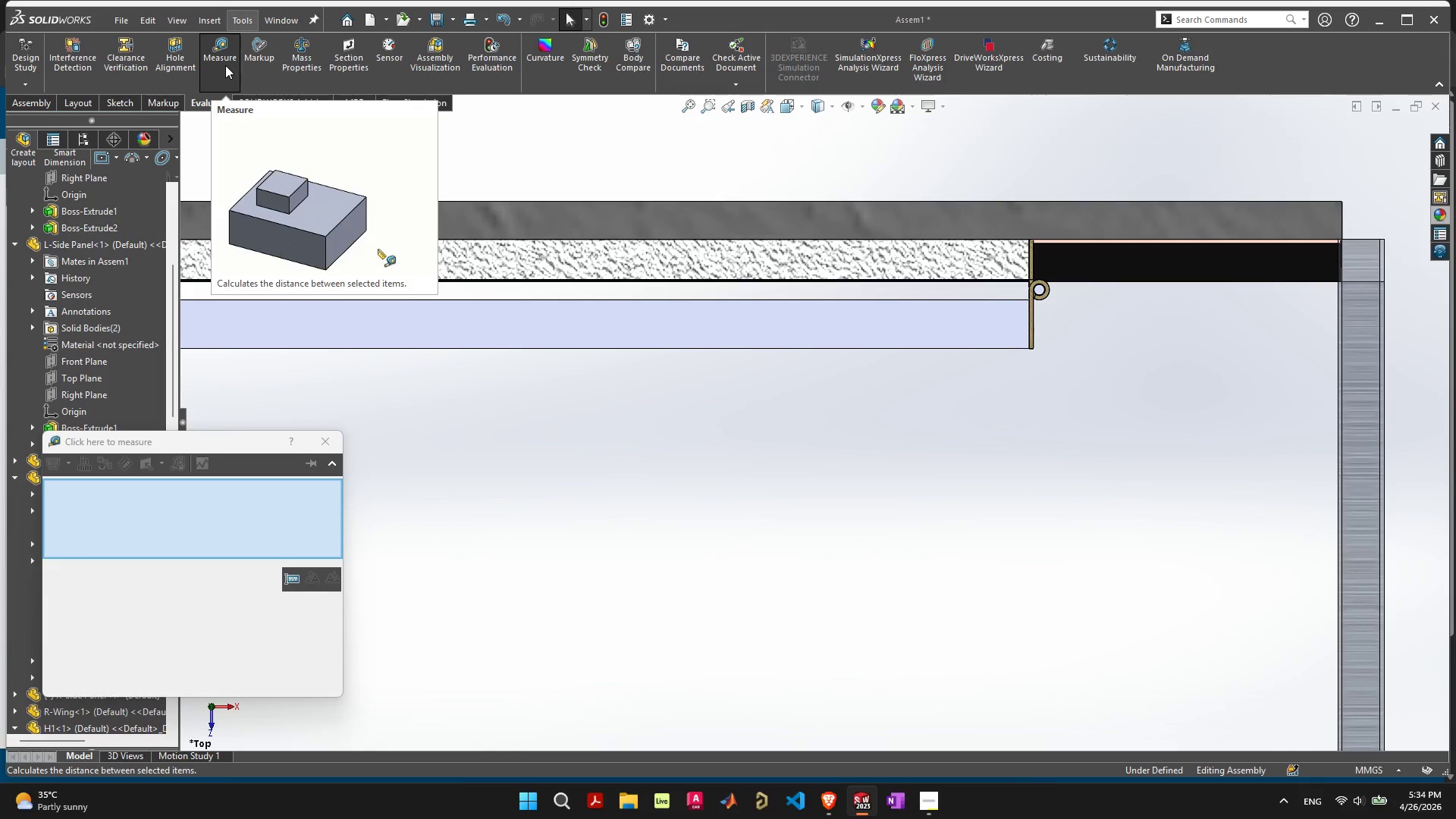 
double_click([223, 63])
 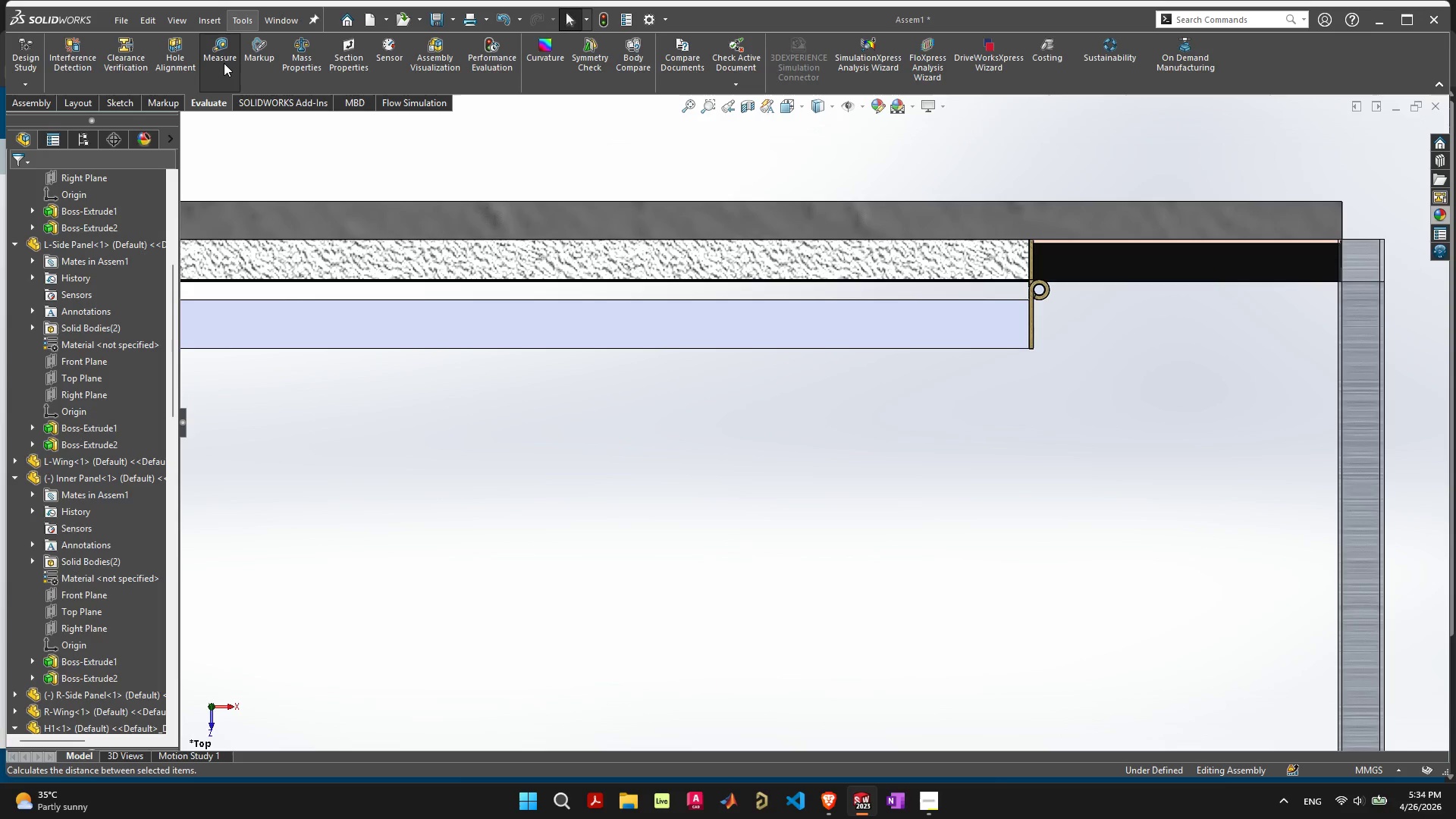 
triple_click([224, 63])
 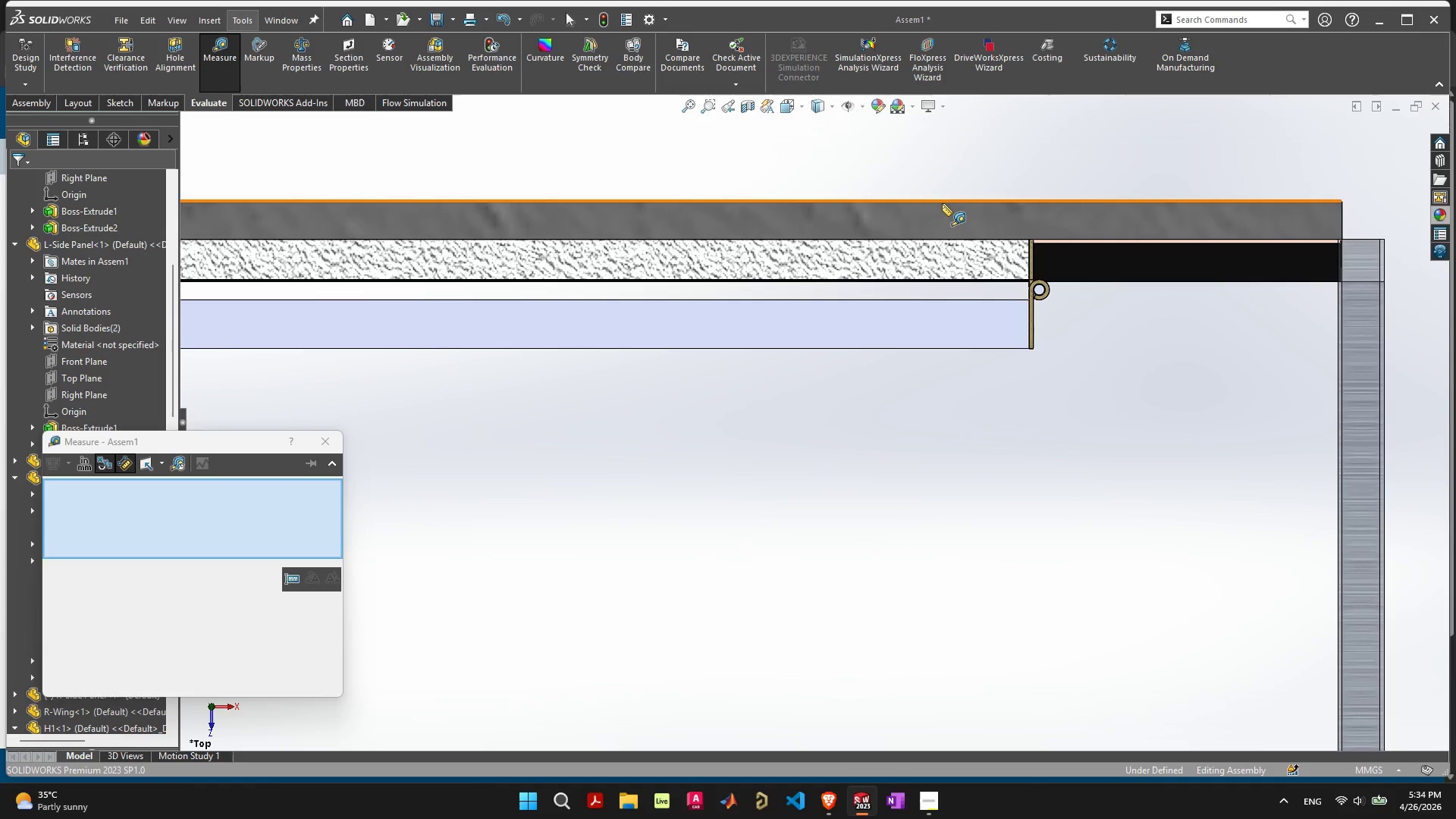 
left_click([942, 202])
 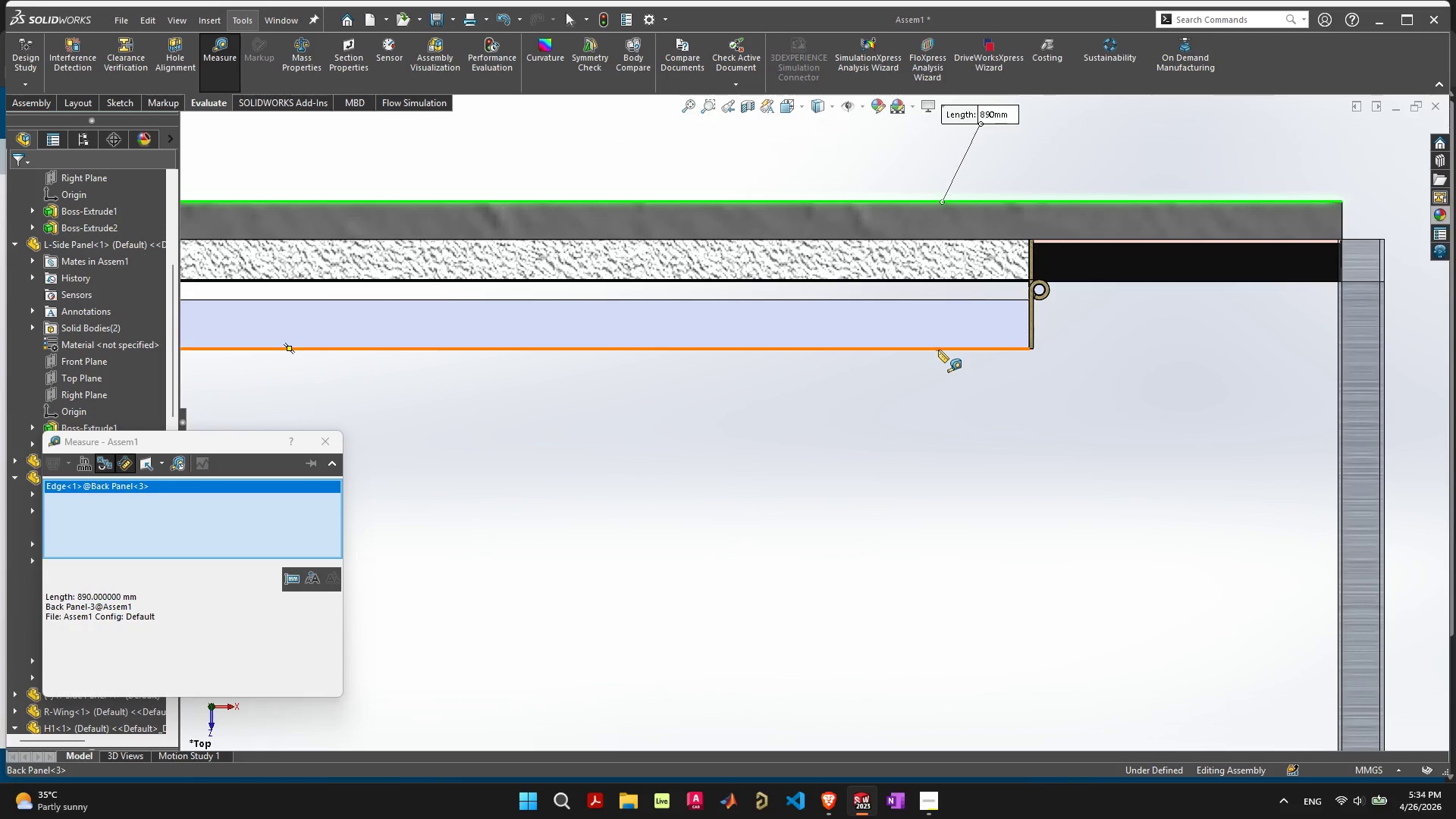 
left_click([938, 350])
 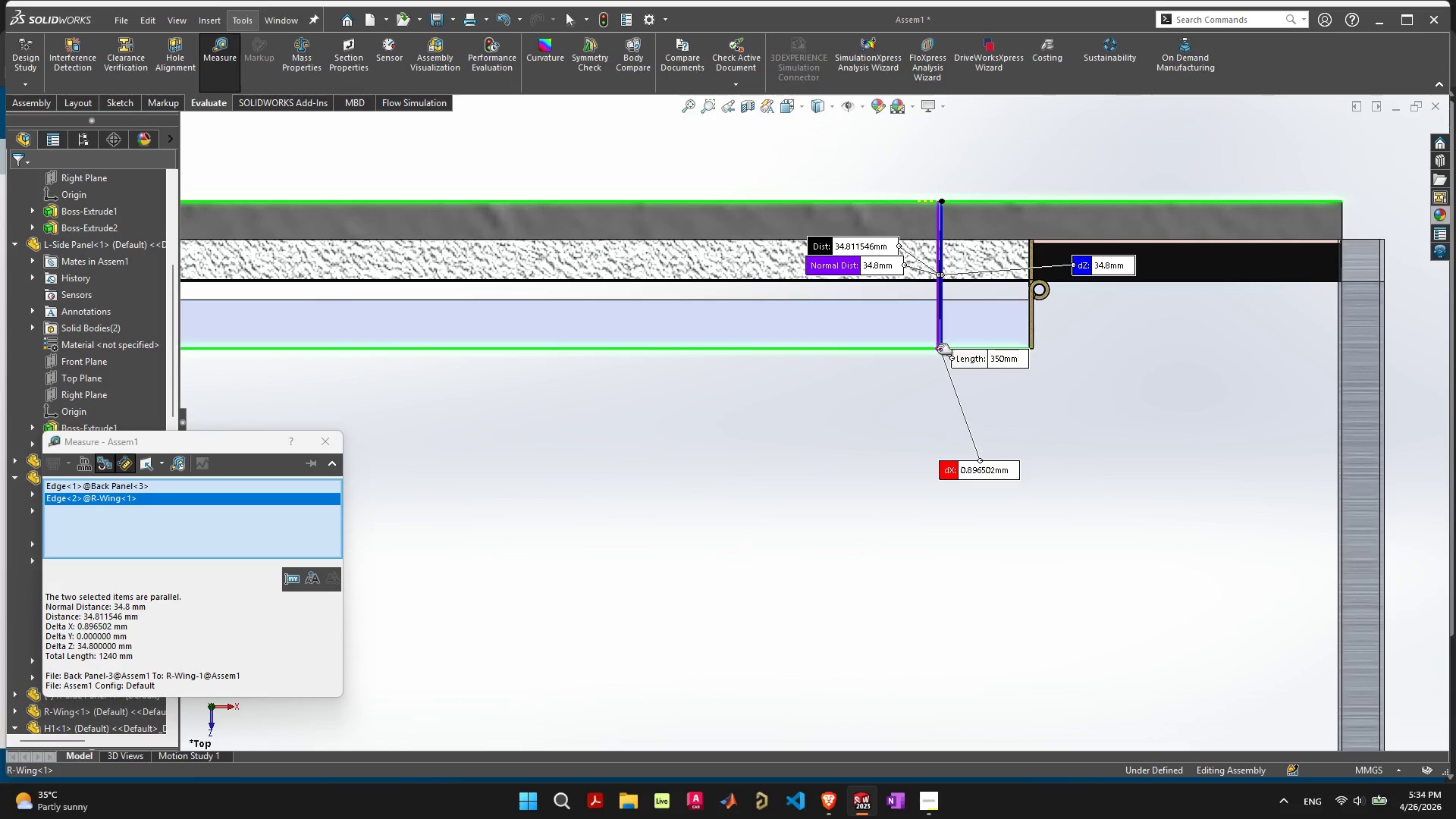 
scroll: coordinate [918, 315], scroll_direction: up, amount: 8.0
 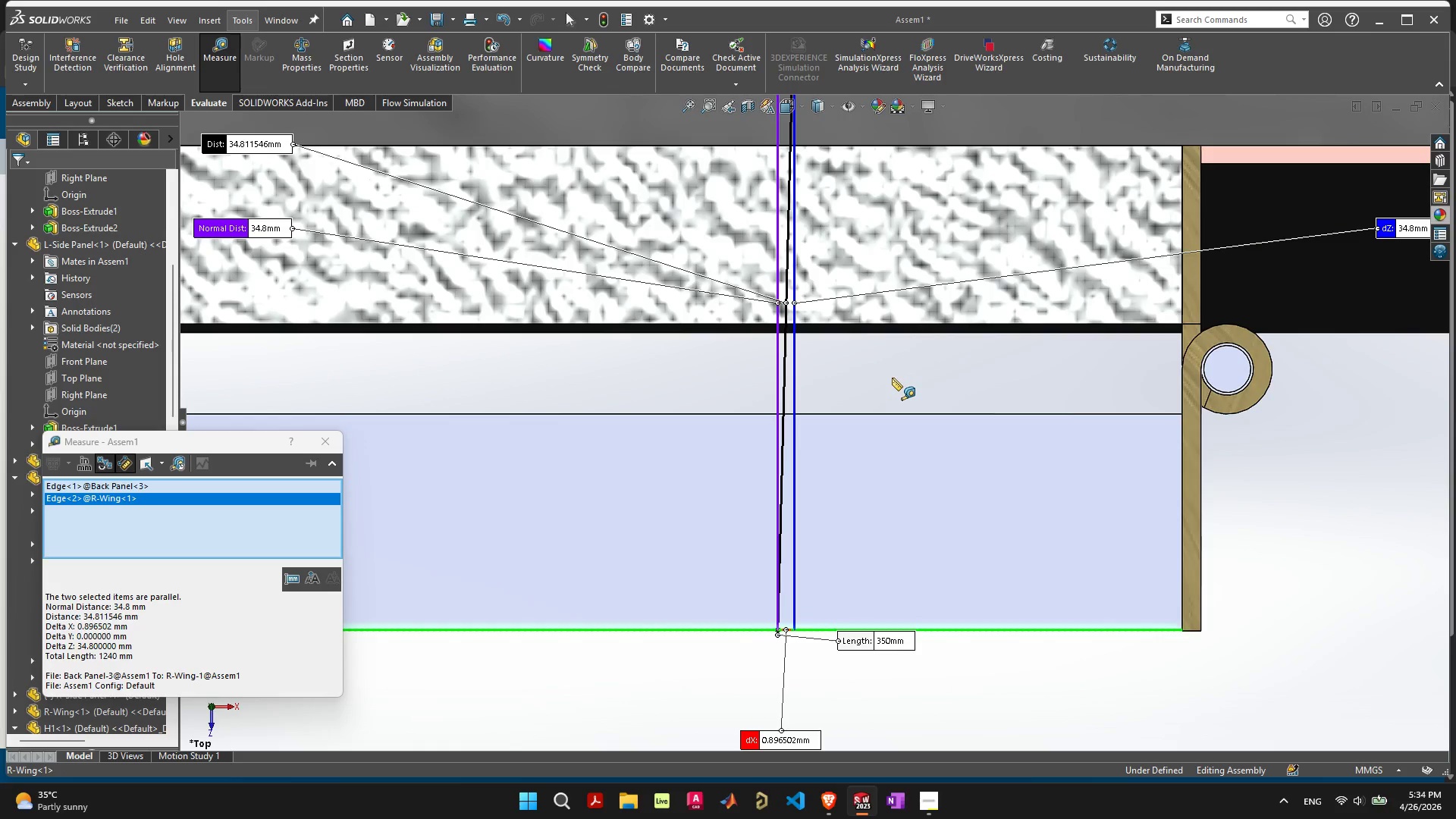 
scroll: coordinate [892, 378], scroll_direction: down, amount: 3.0
 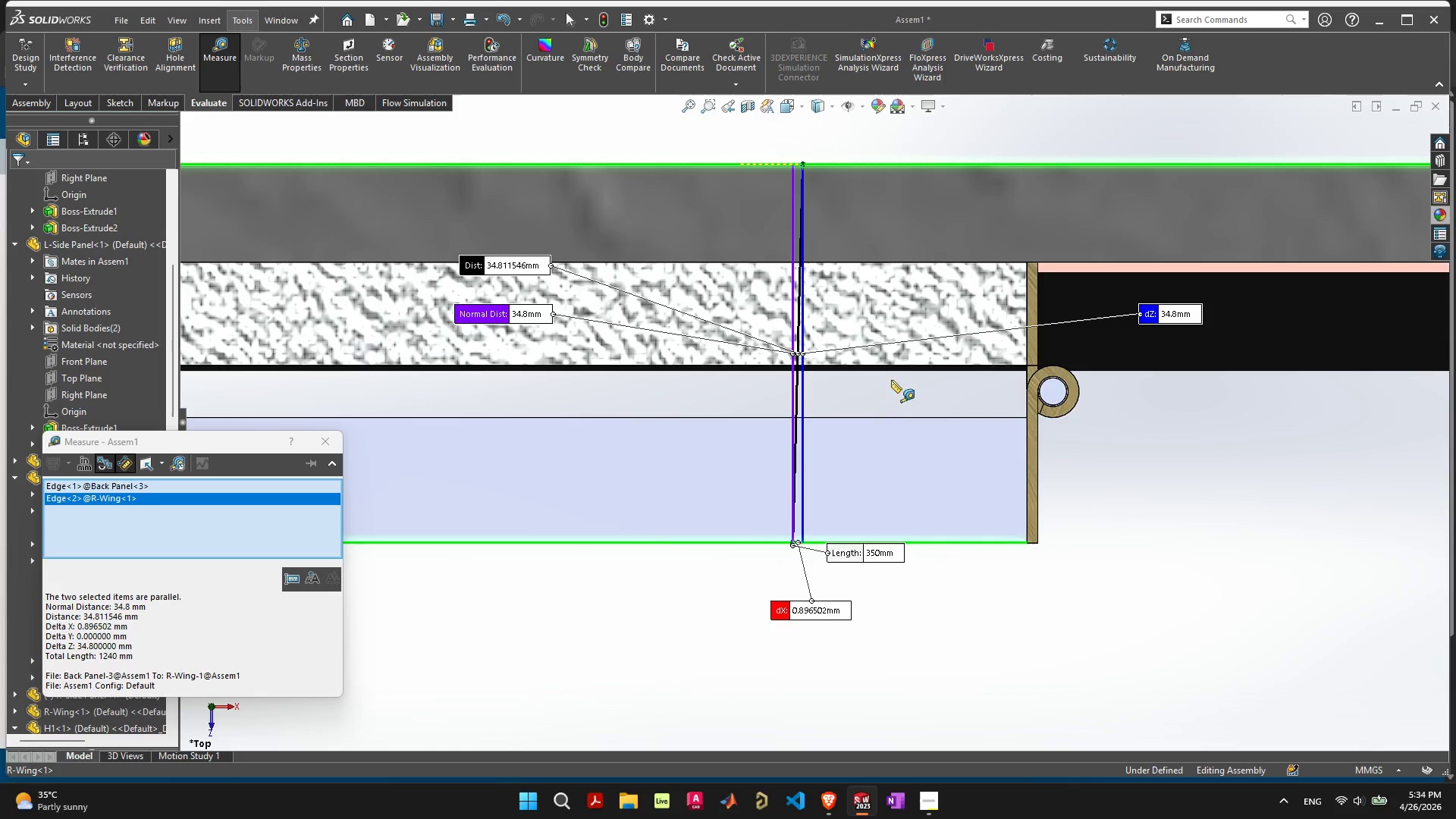 
scroll: coordinate [804, 385], scroll_direction: up, amount: 5.0
 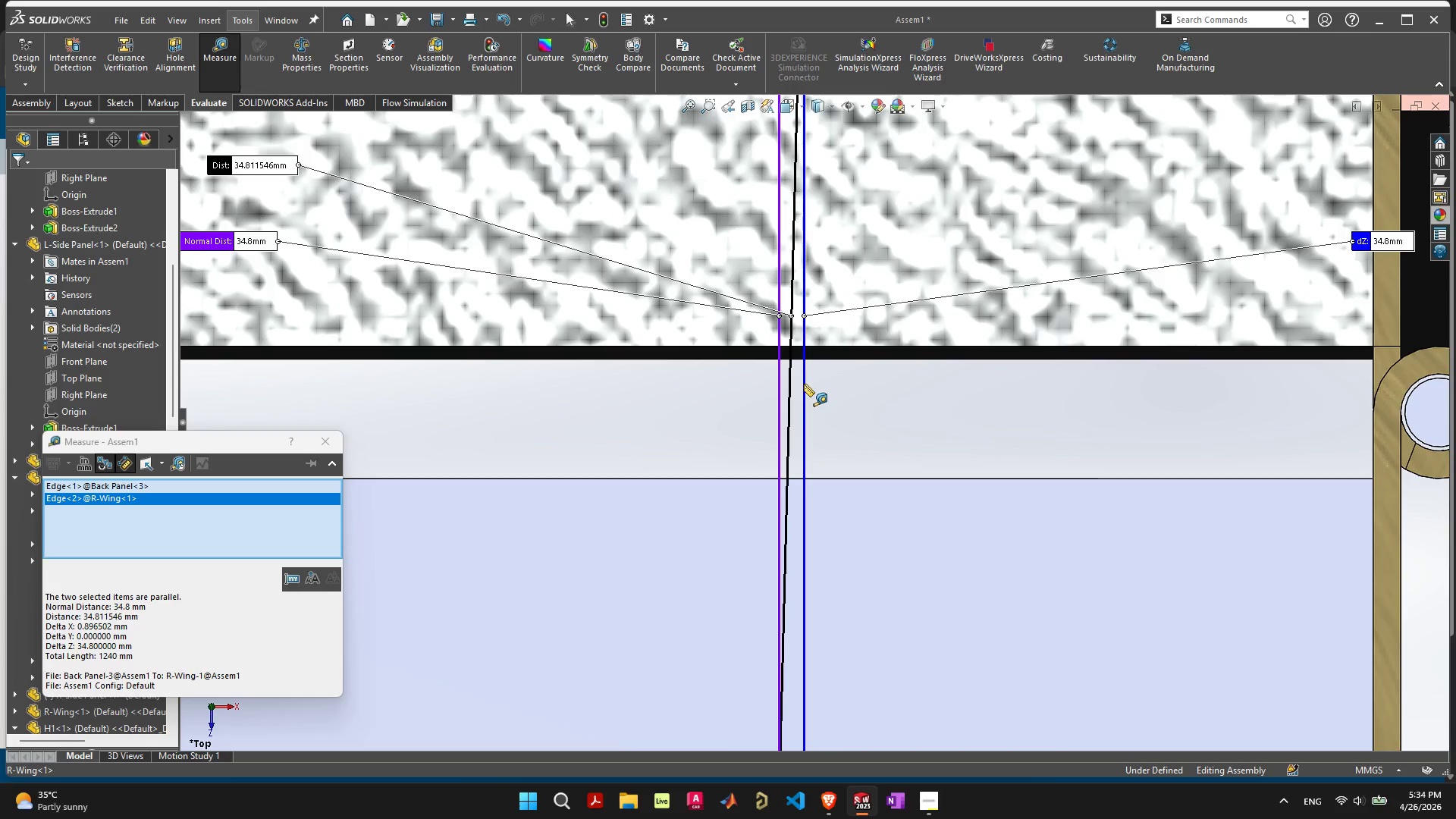 
scroll: coordinate [805, 384], scroll_direction: down, amount: 5.0
 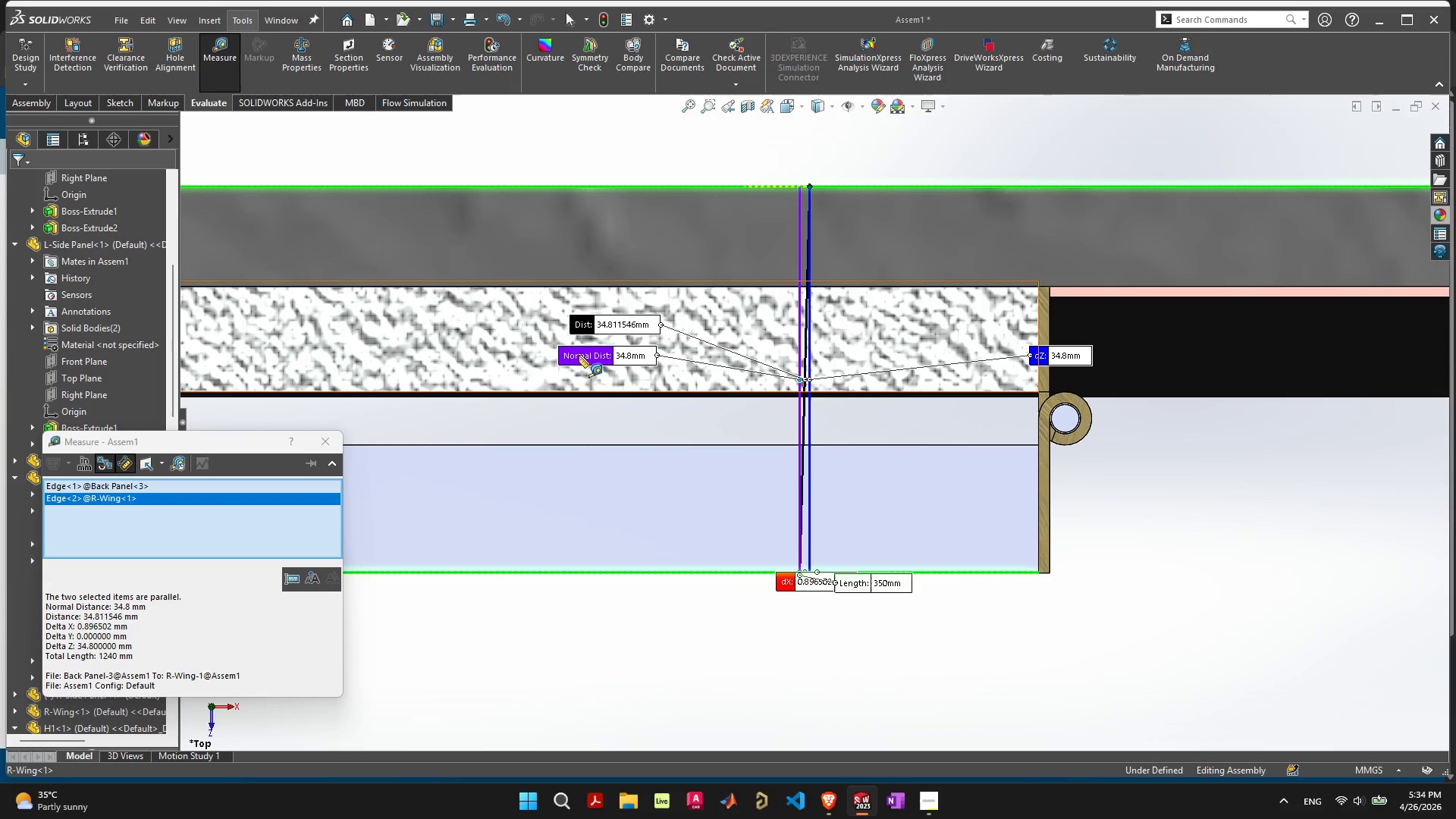 
key(Escape)
 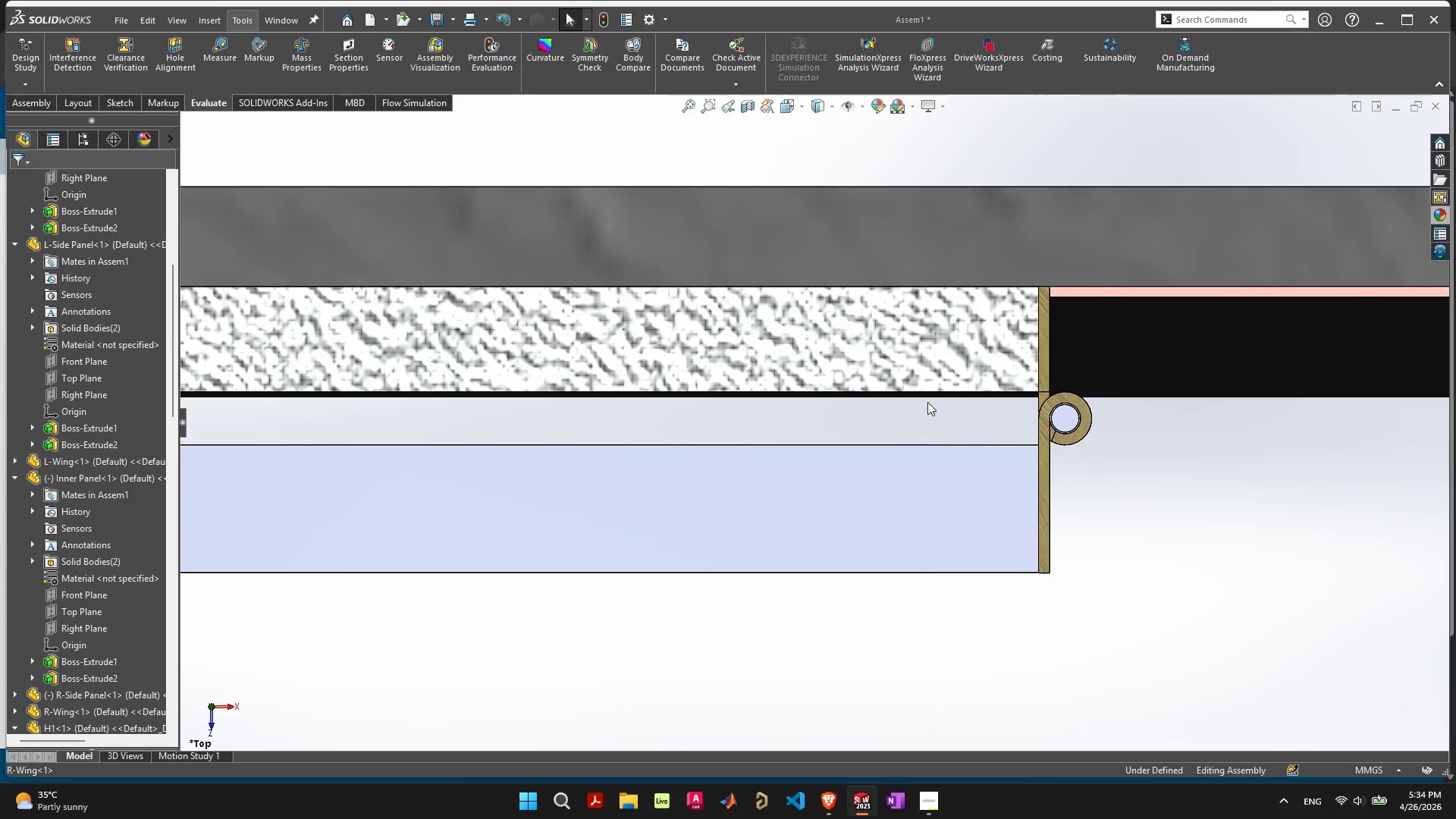 
scroll: coordinate [920, 400], scroll_direction: down, amount: 5.0
 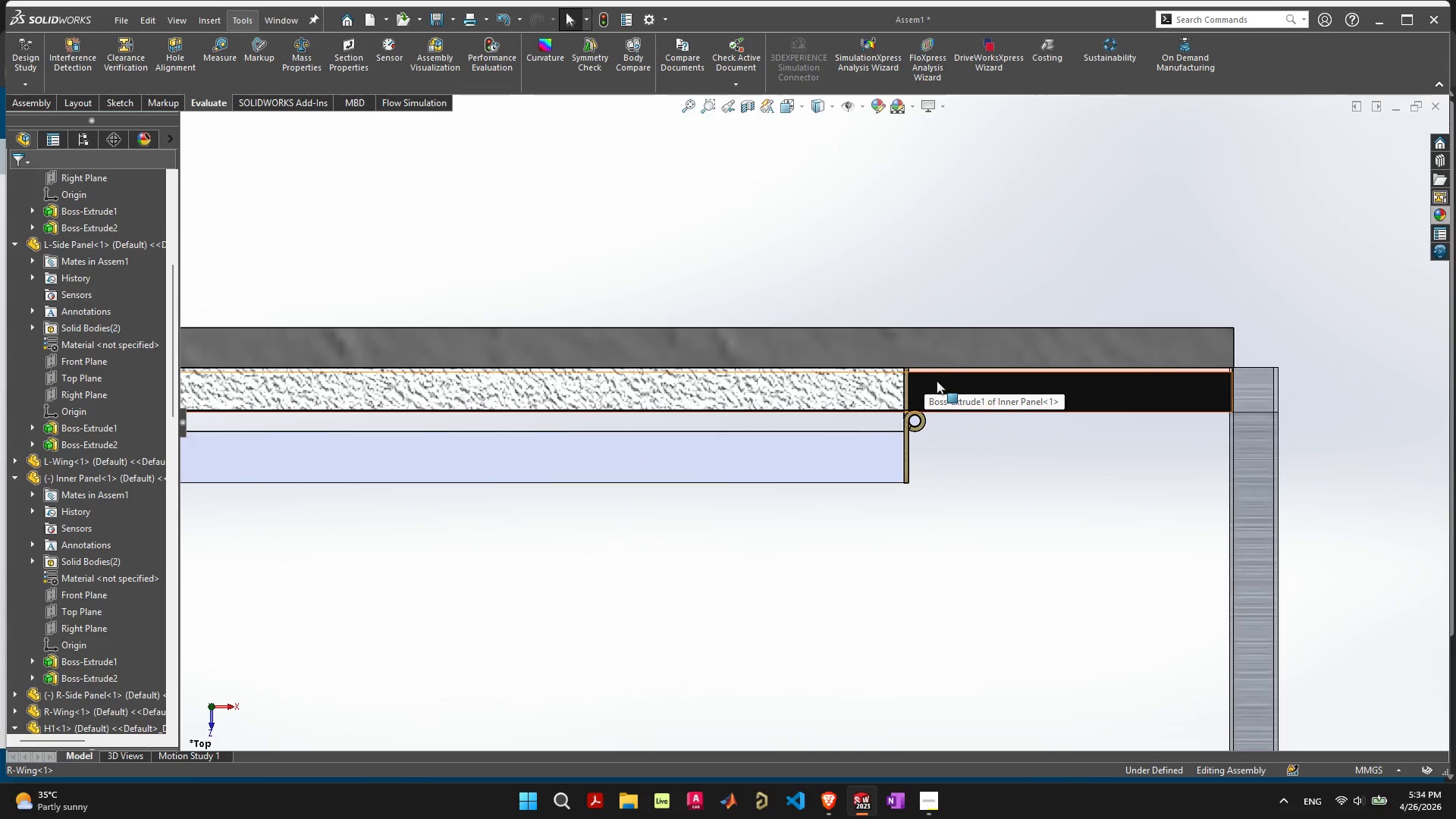 
wait(5.19)
 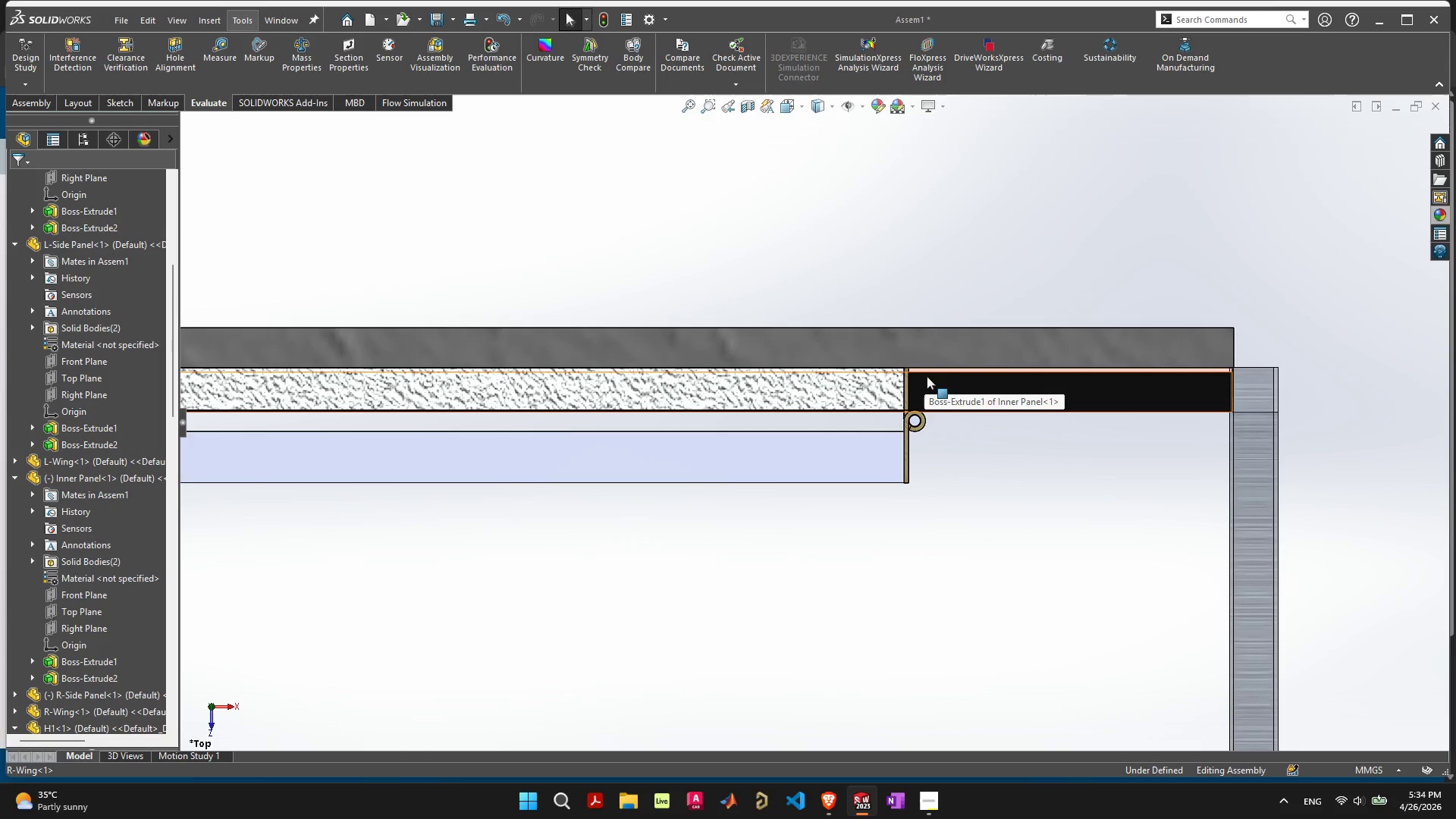 
scroll: coordinate [954, 503], scroll_direction: down, amount: 10.0
 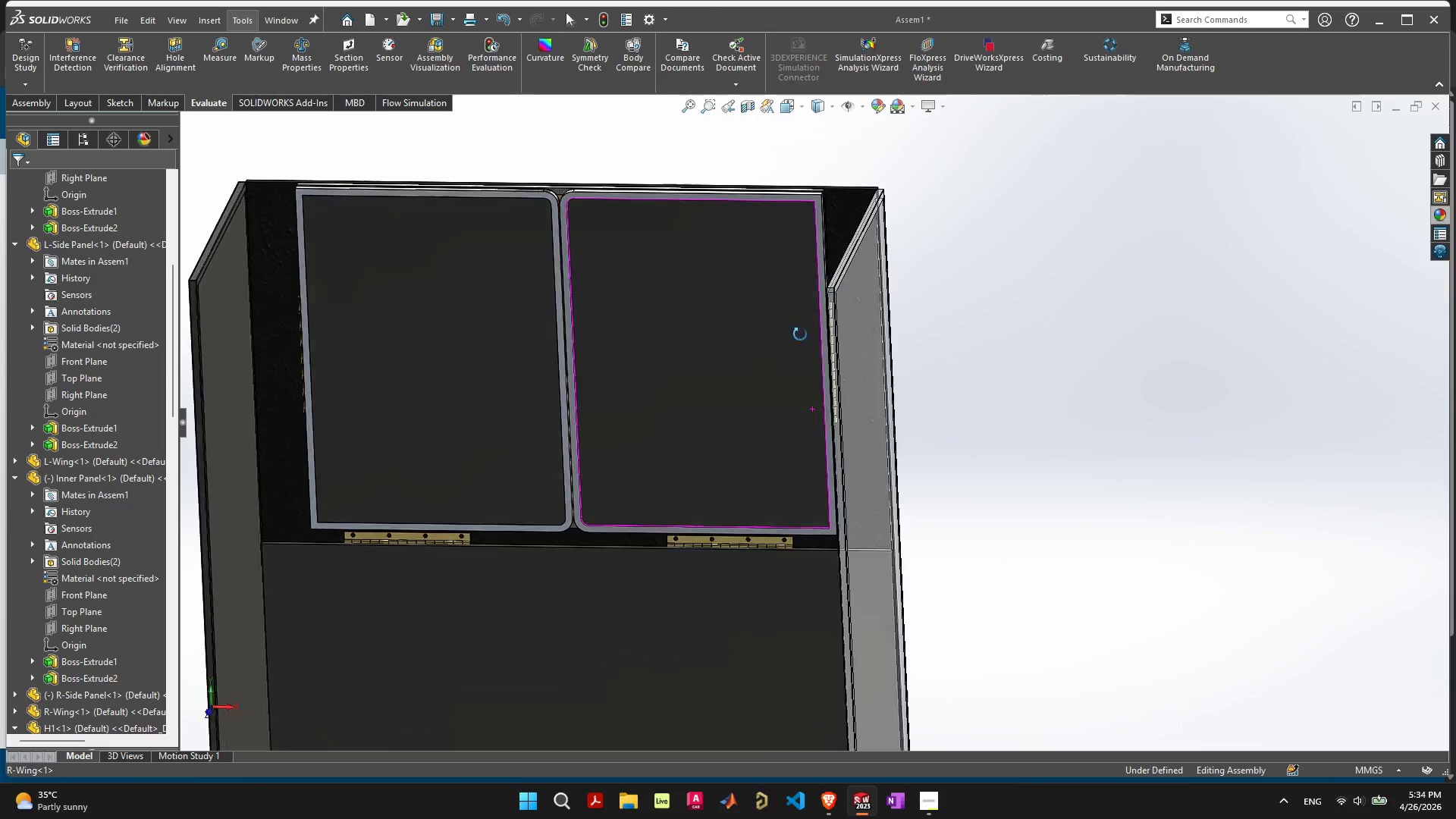 
right_click([808, 224])
 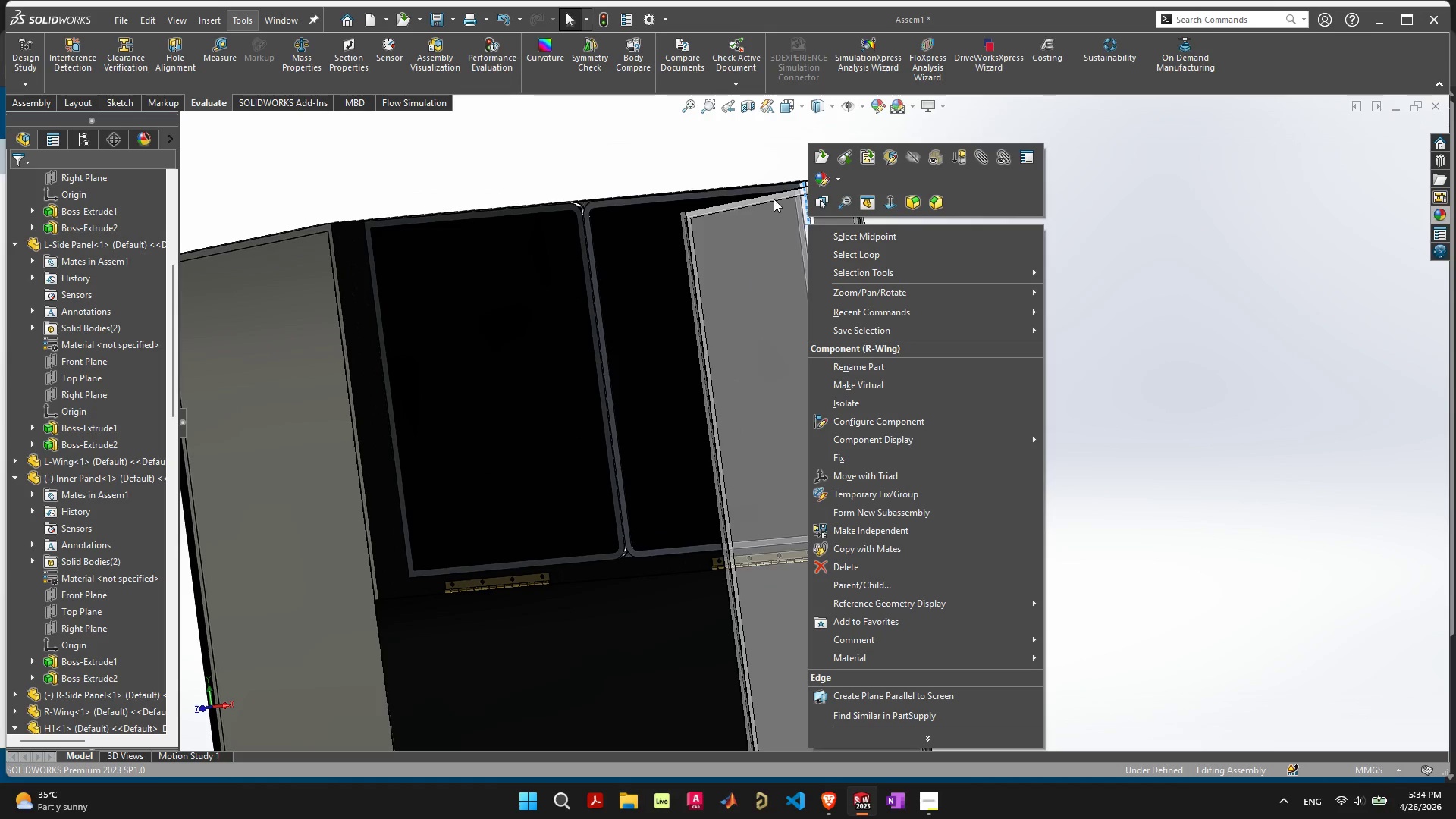 
right_click([774, 199])
 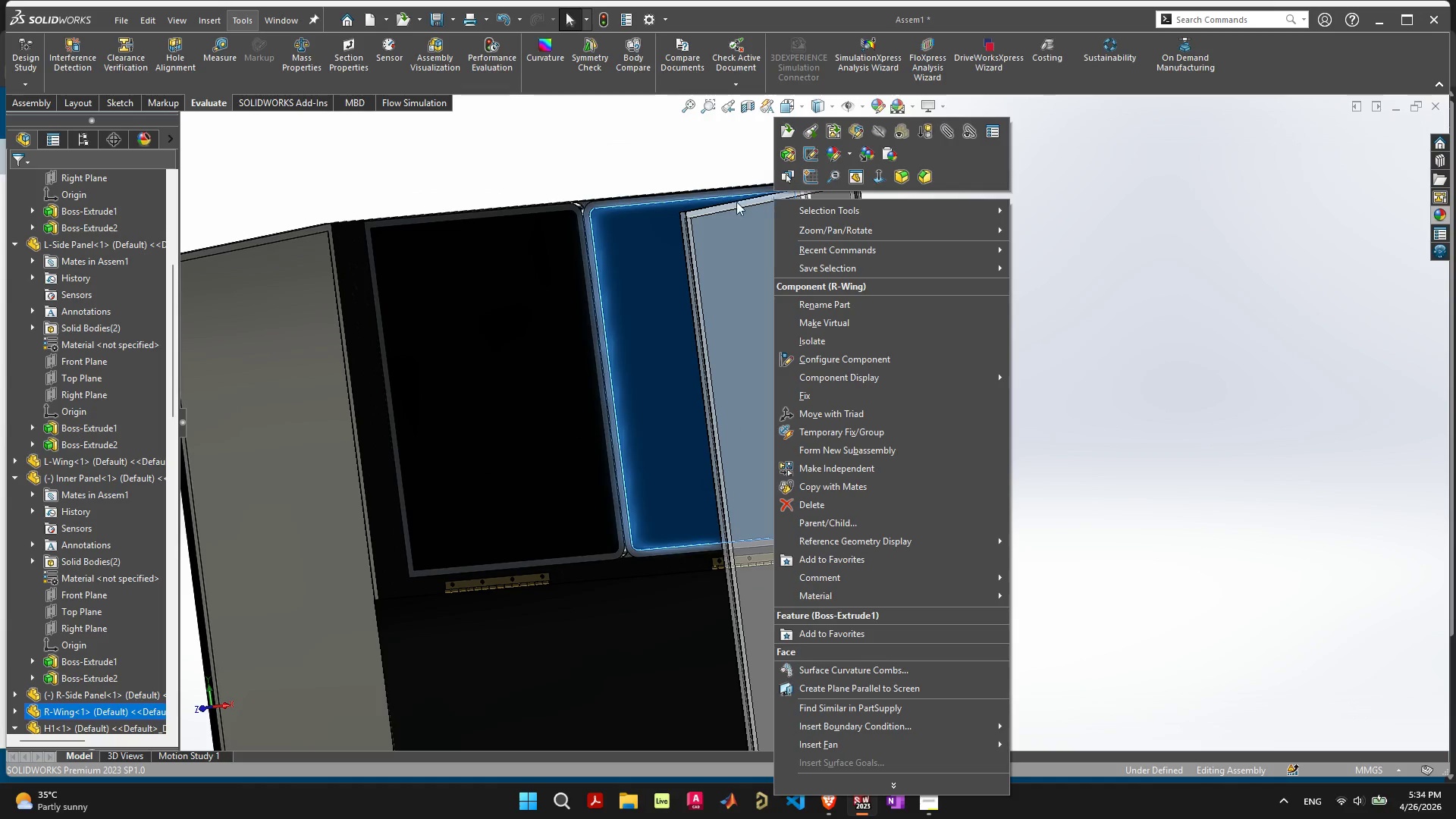 
scroll: coordinate [682, 515], scroll_direction: down, amount: 6.0
 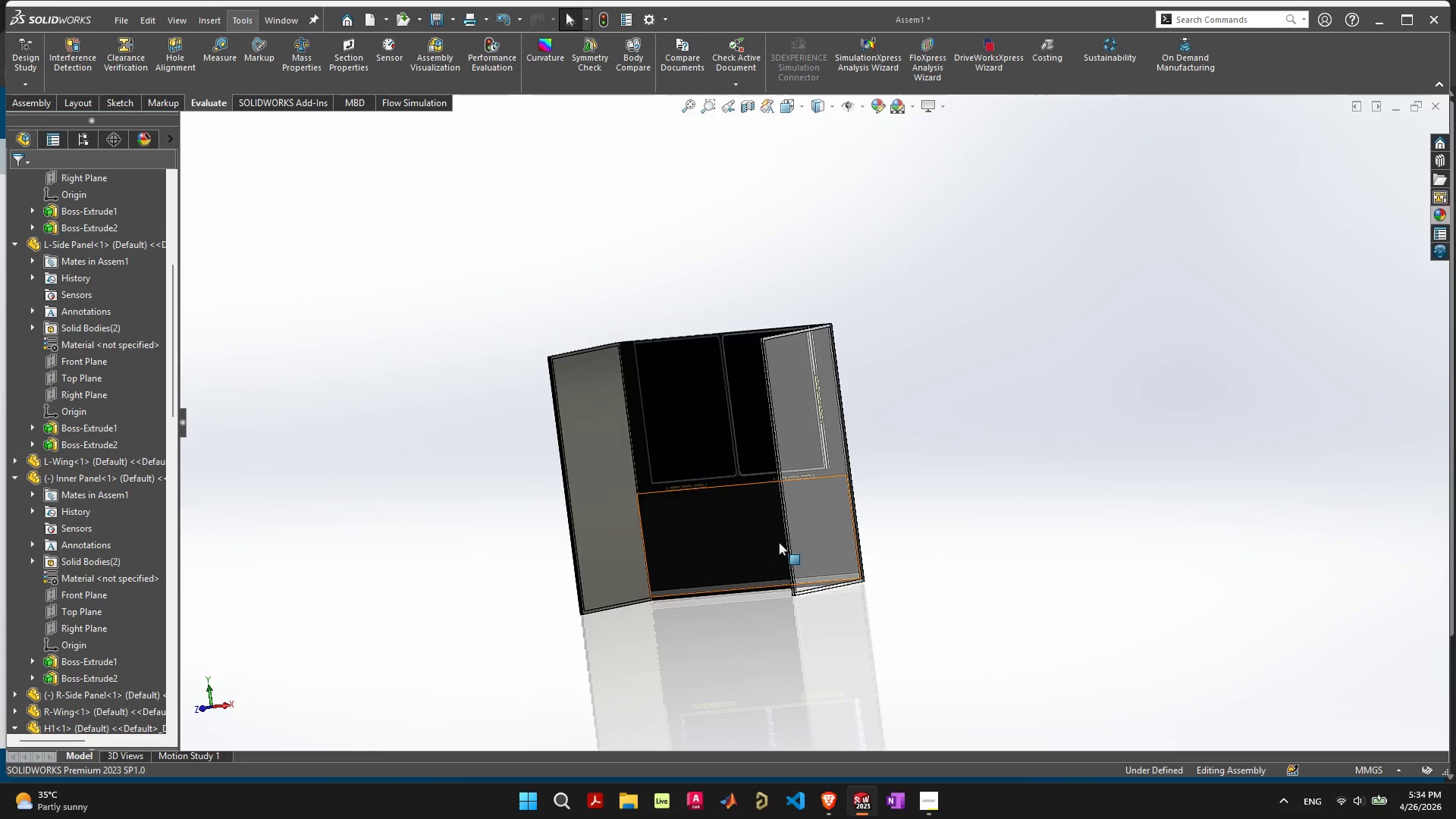 
scroll: coordinate [836, 616], scroll_direction: up, amount: 4.0
 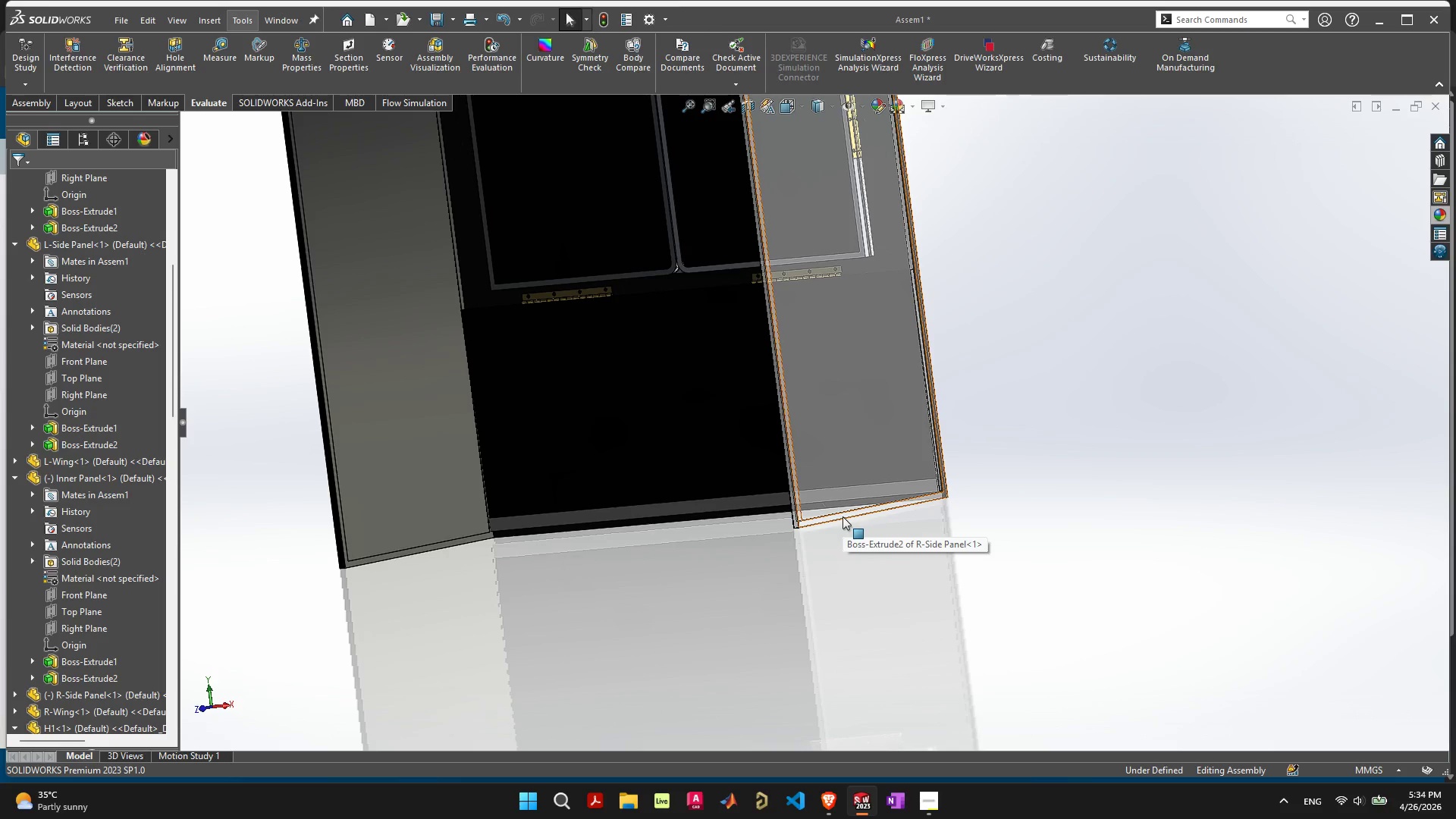 
right_click([843, 516])
 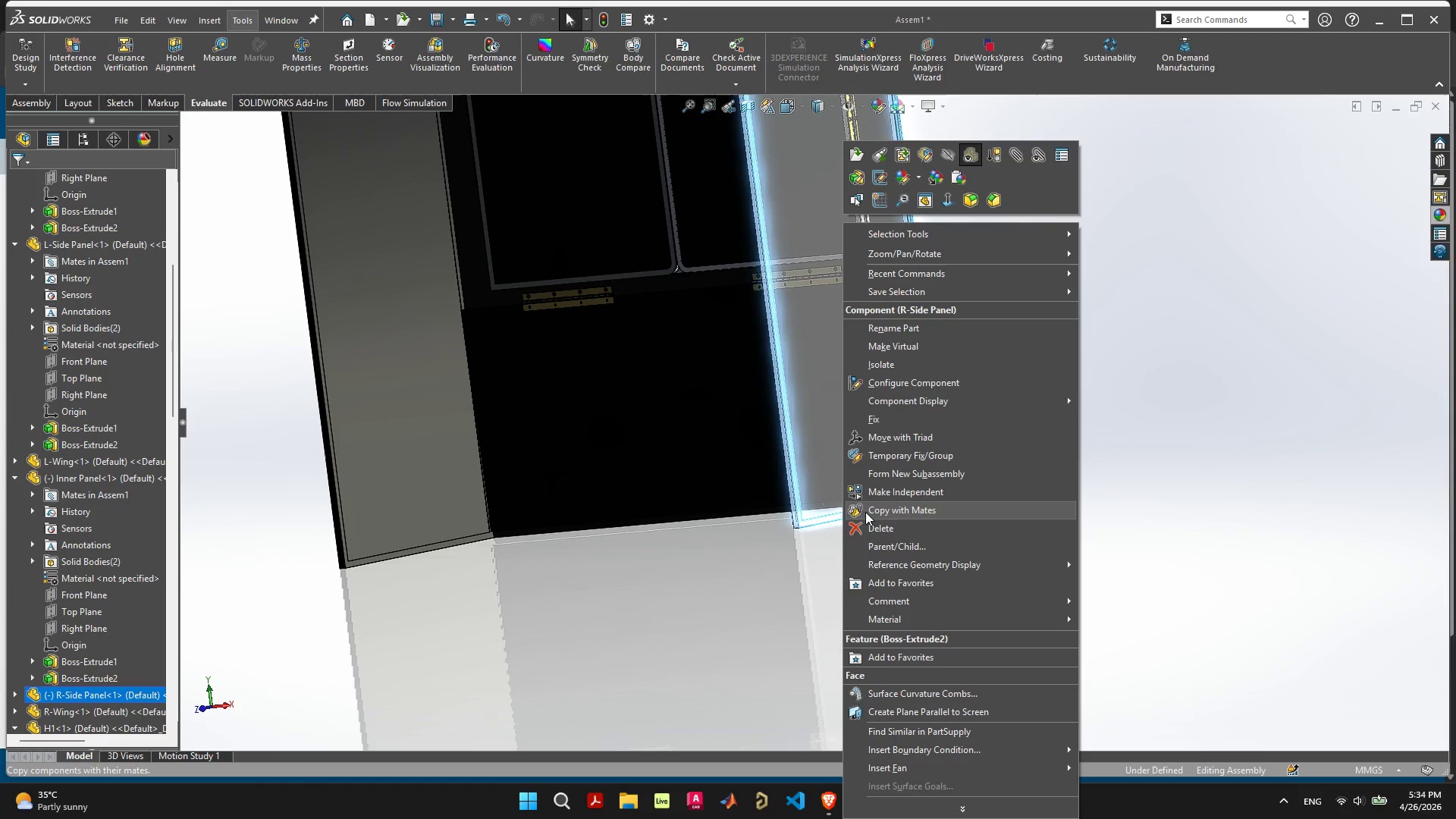 
left_click([973, 153])
 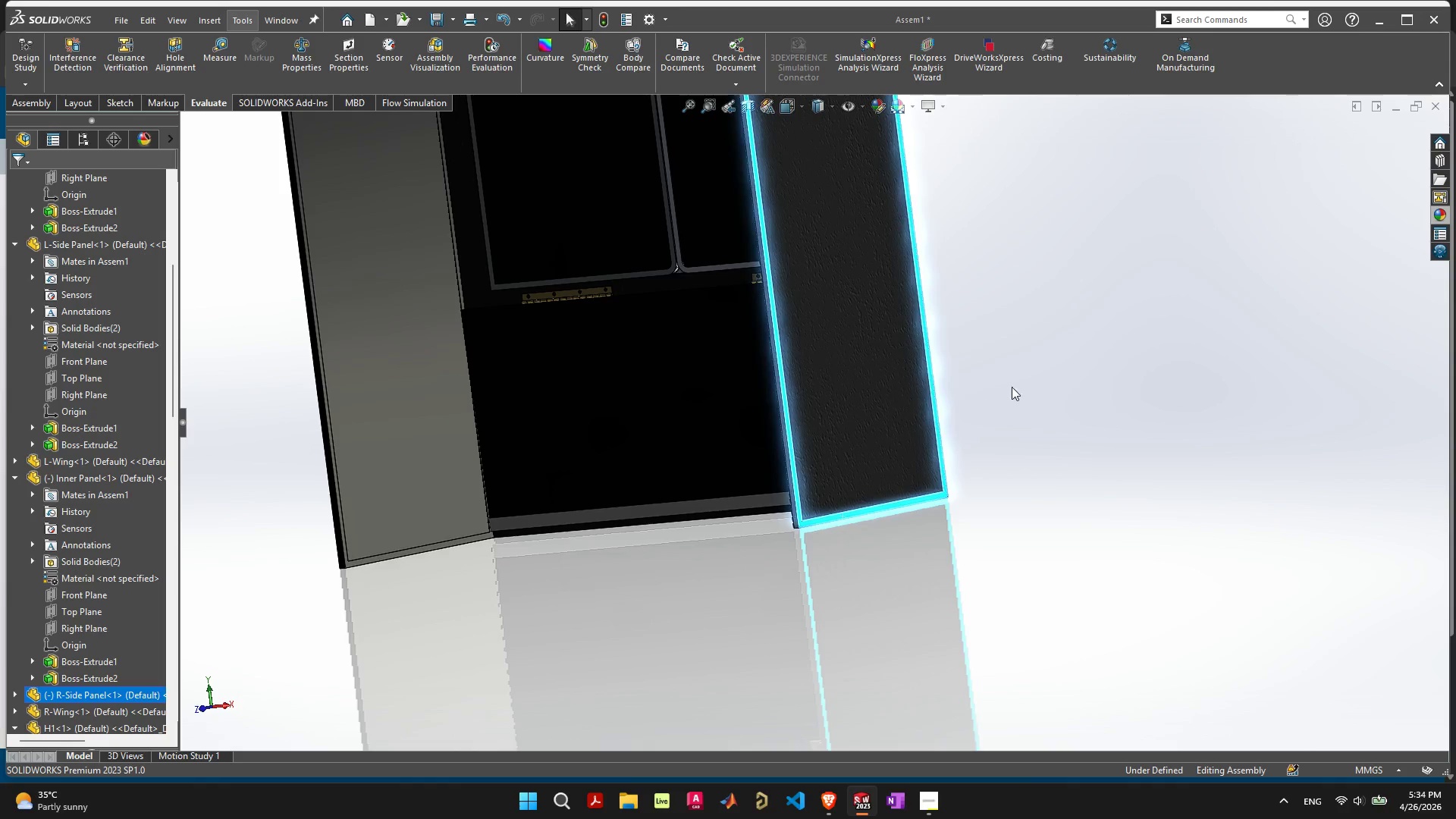 
left_click_drag(start_coordinate=[1016, 373], to_coordinate=[1020, 375])
 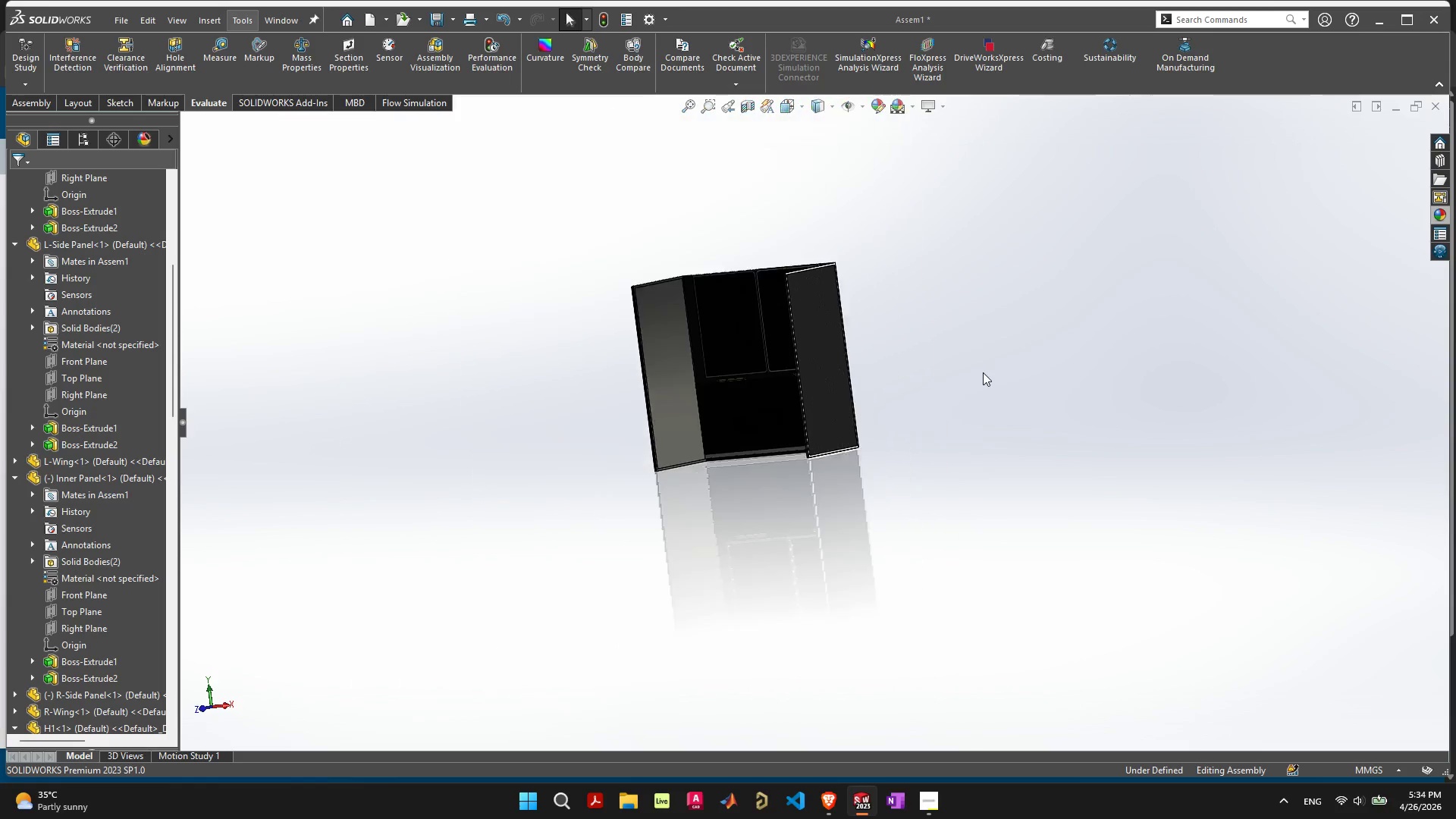 
scroll: coordinate [983, 372], scroll_direction: down, amount: 6.0
 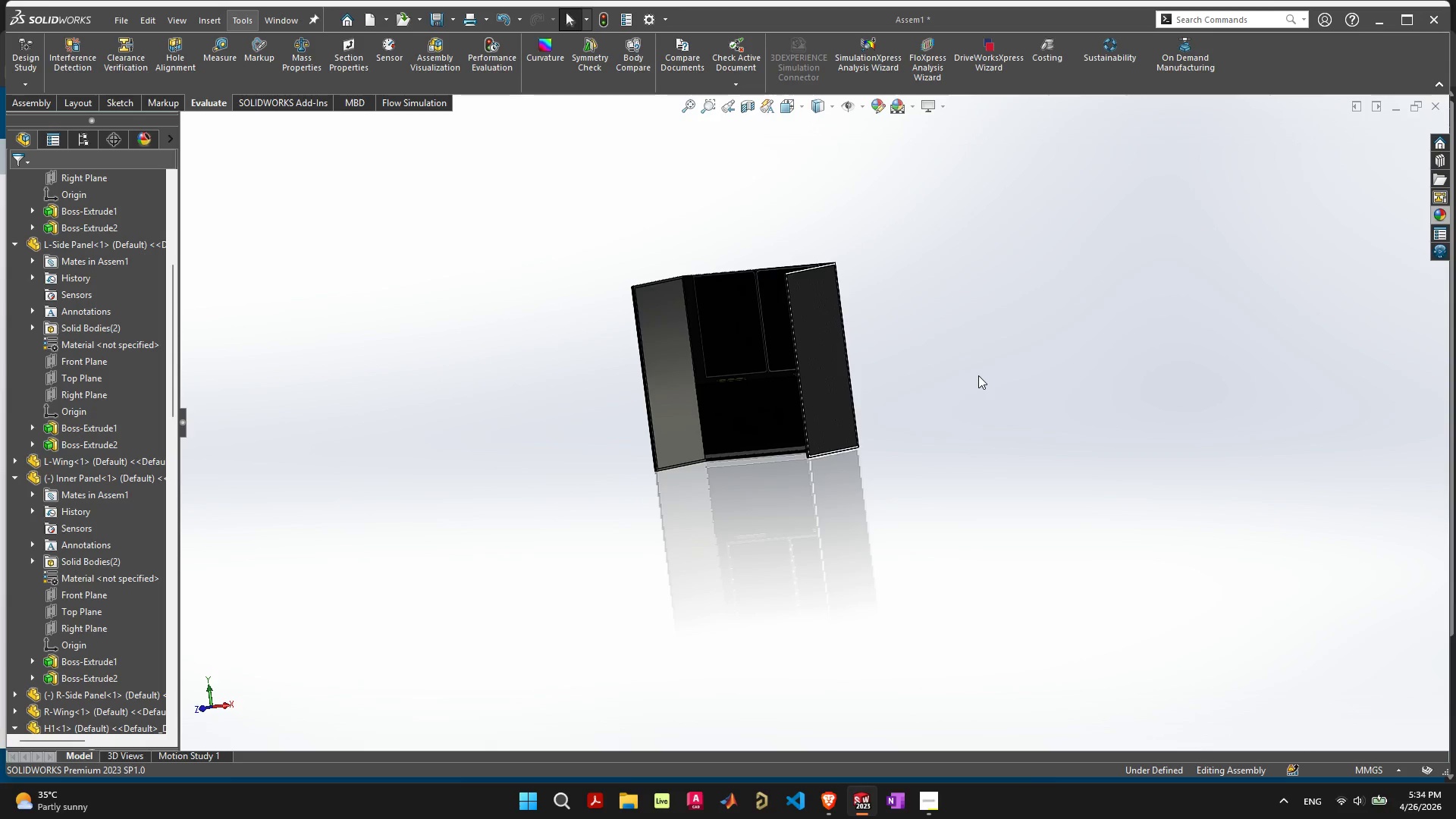 
key(Control+ControlLeft)
 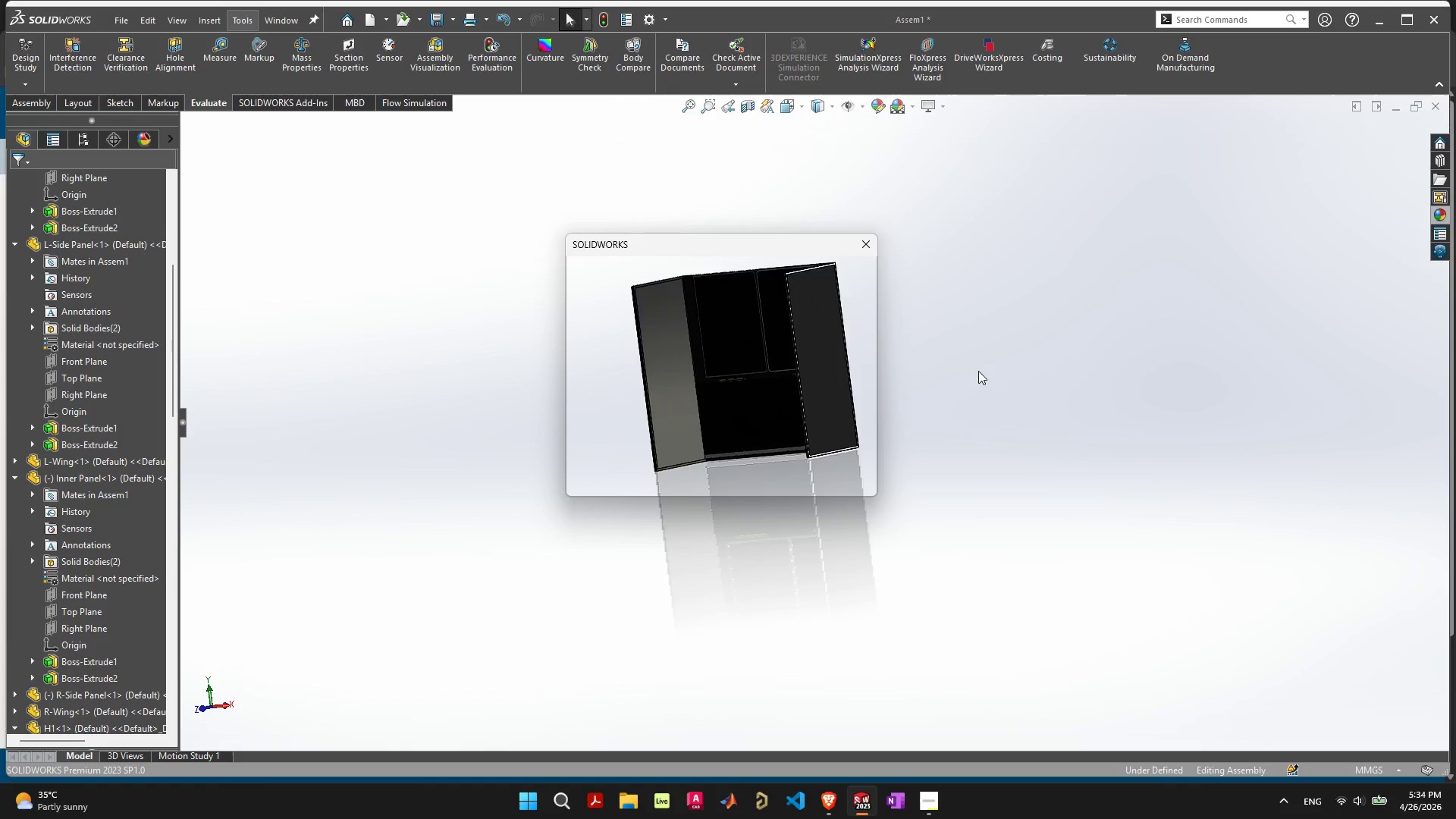 
key(Control+S)
 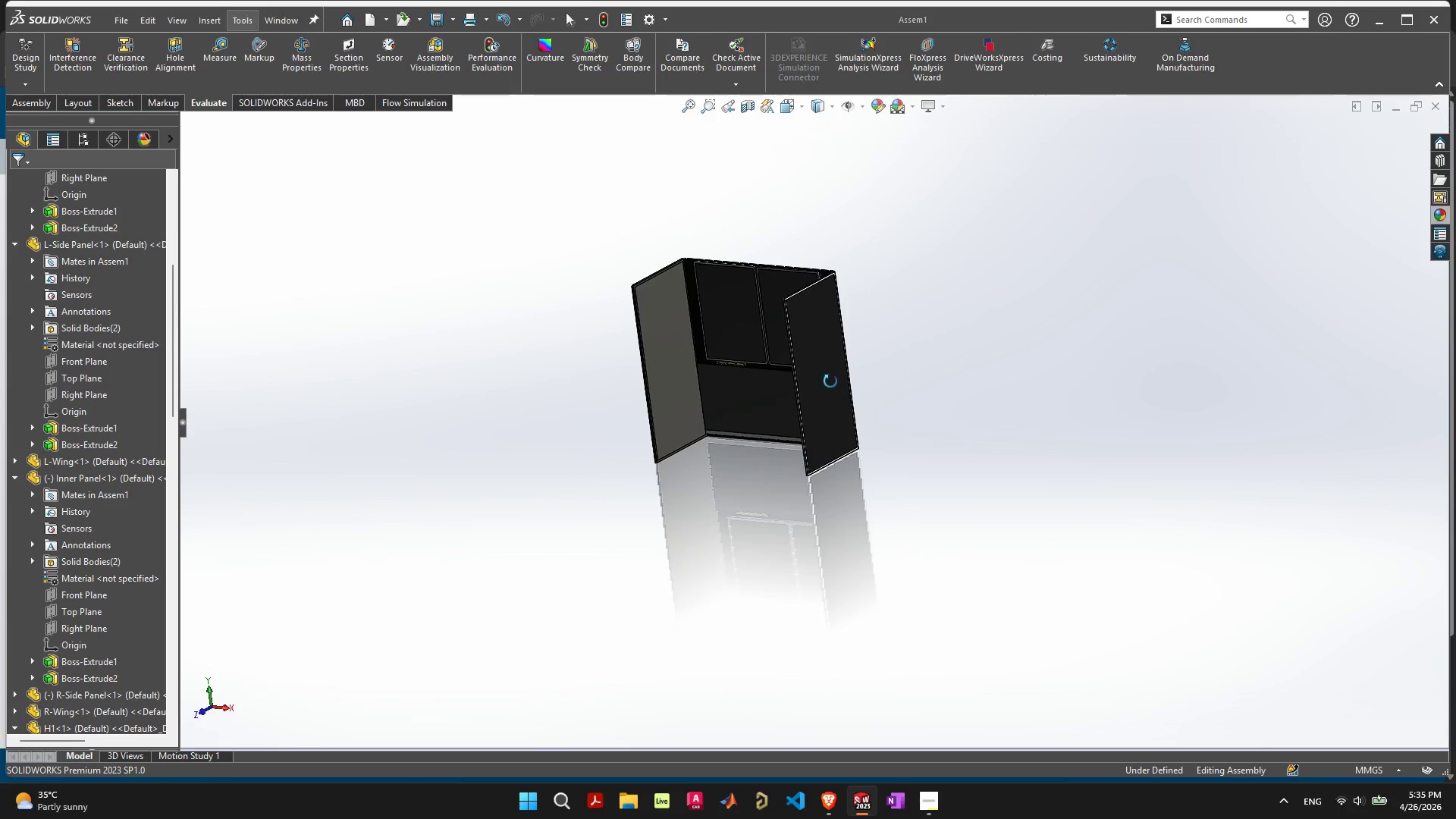 
scroll: coordinate [767, 221], scroll_direction: up, amount: 12.0
 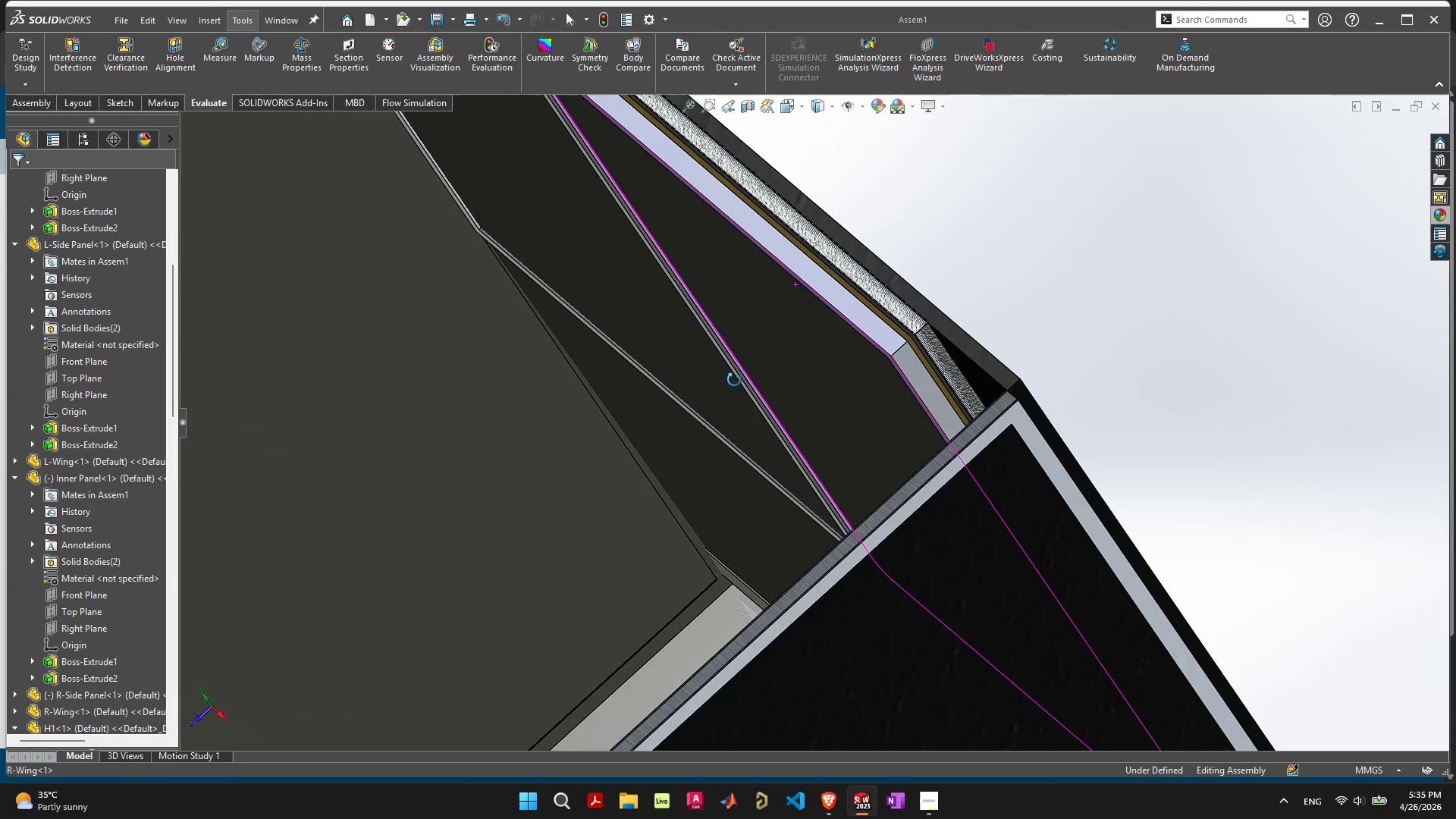 
scroll: coordinate [732, 376], scroll_direction: down, amount: 3.0
 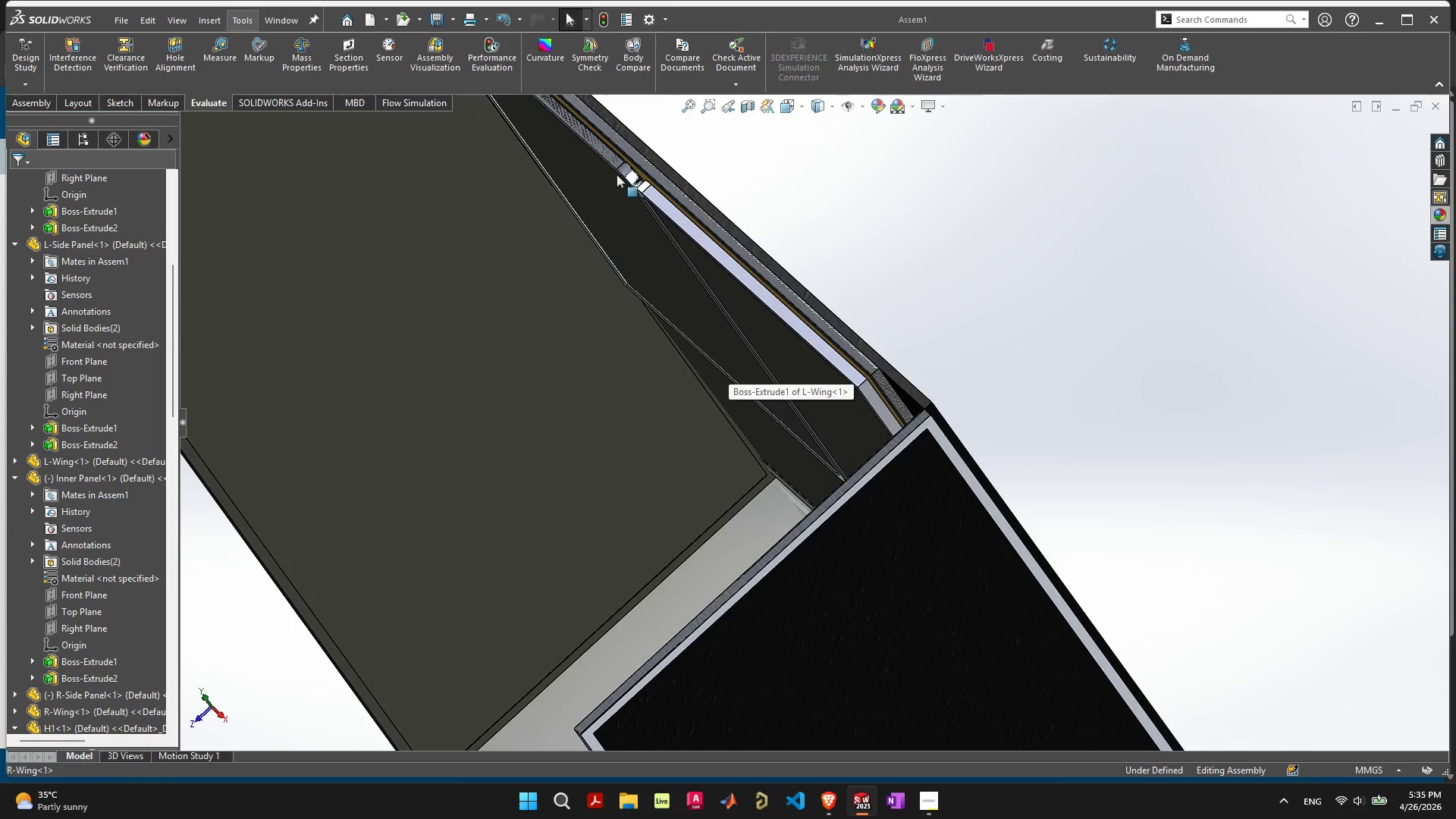 
scroll: coordinate [637, 228], scroll_direction: up, amount: 4.0
 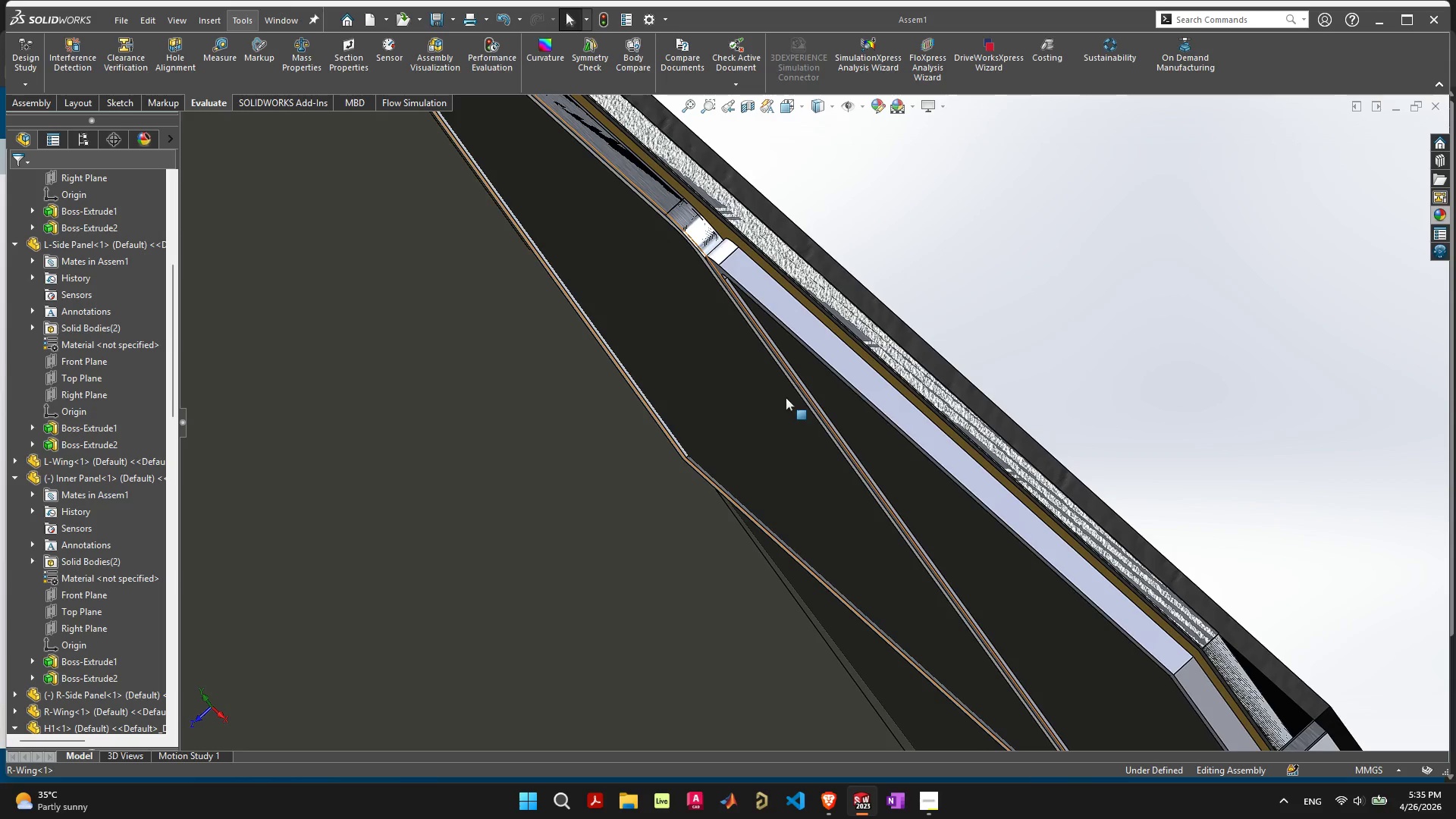 
scroll: coordinate [876, 495], scroll_direction: down, amount: 7.0
 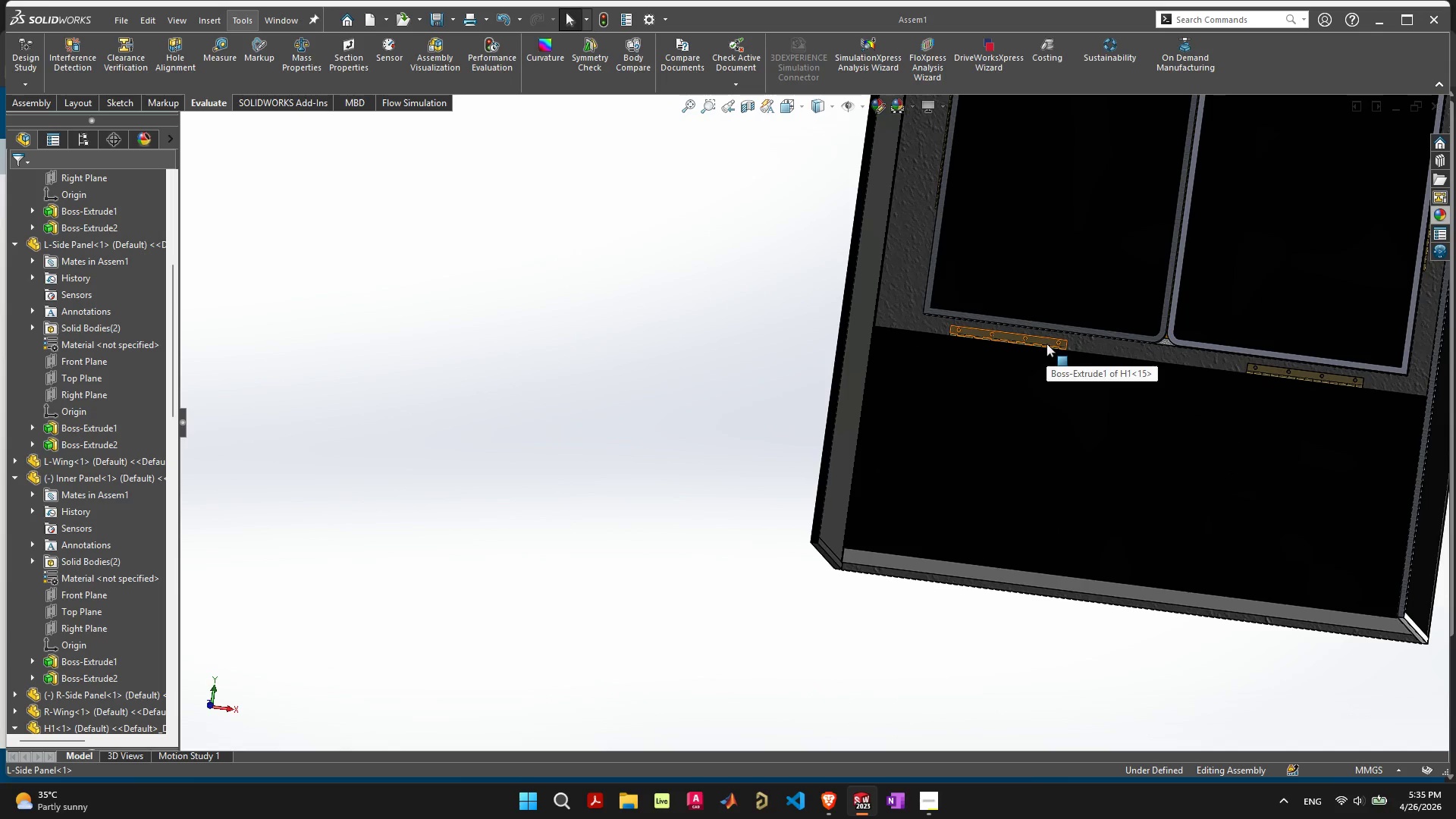 
wait(5.38)
 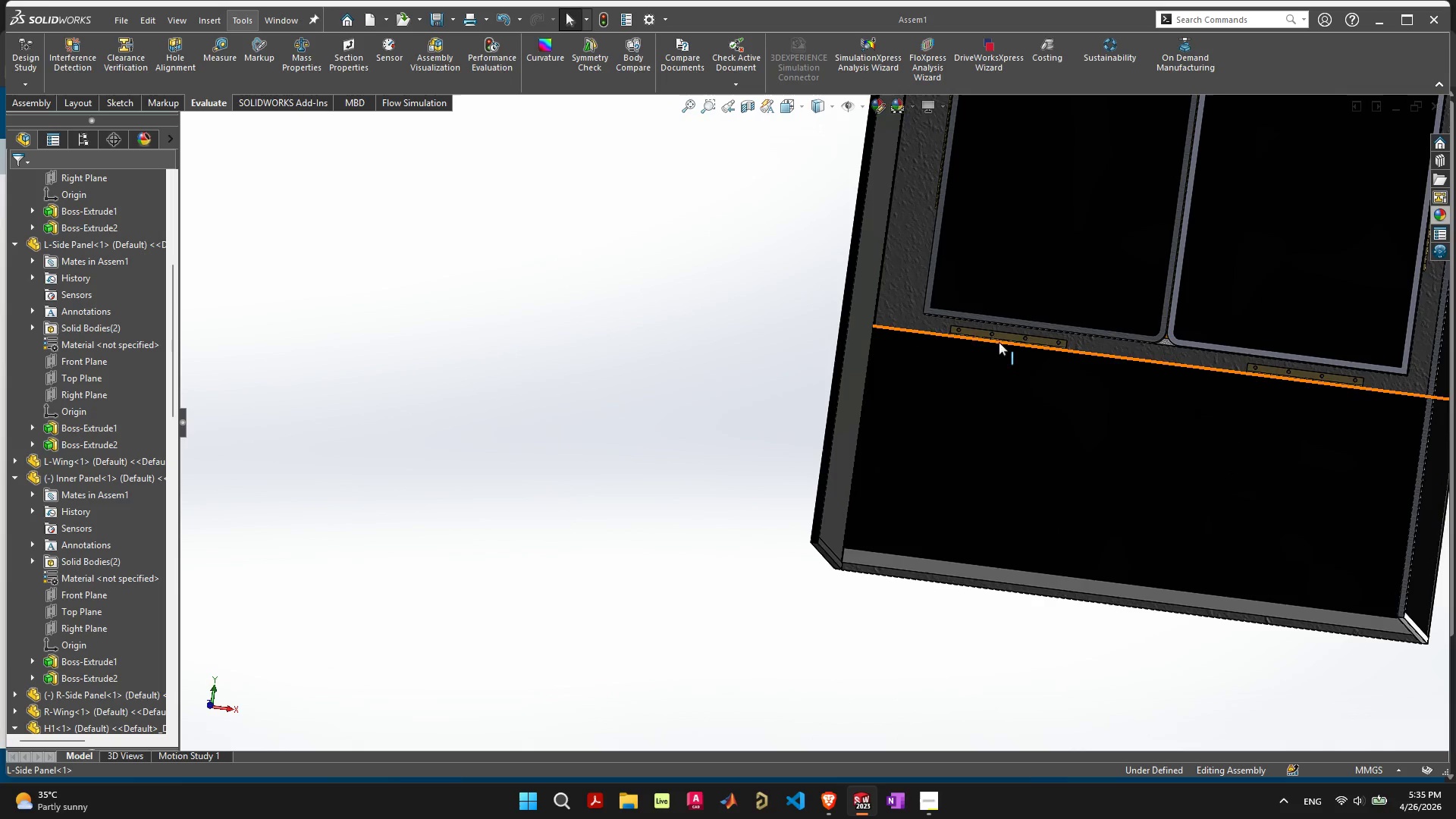 
scroll: coordinate [1073, 344], scroll_direction: down, amount: 7.0
 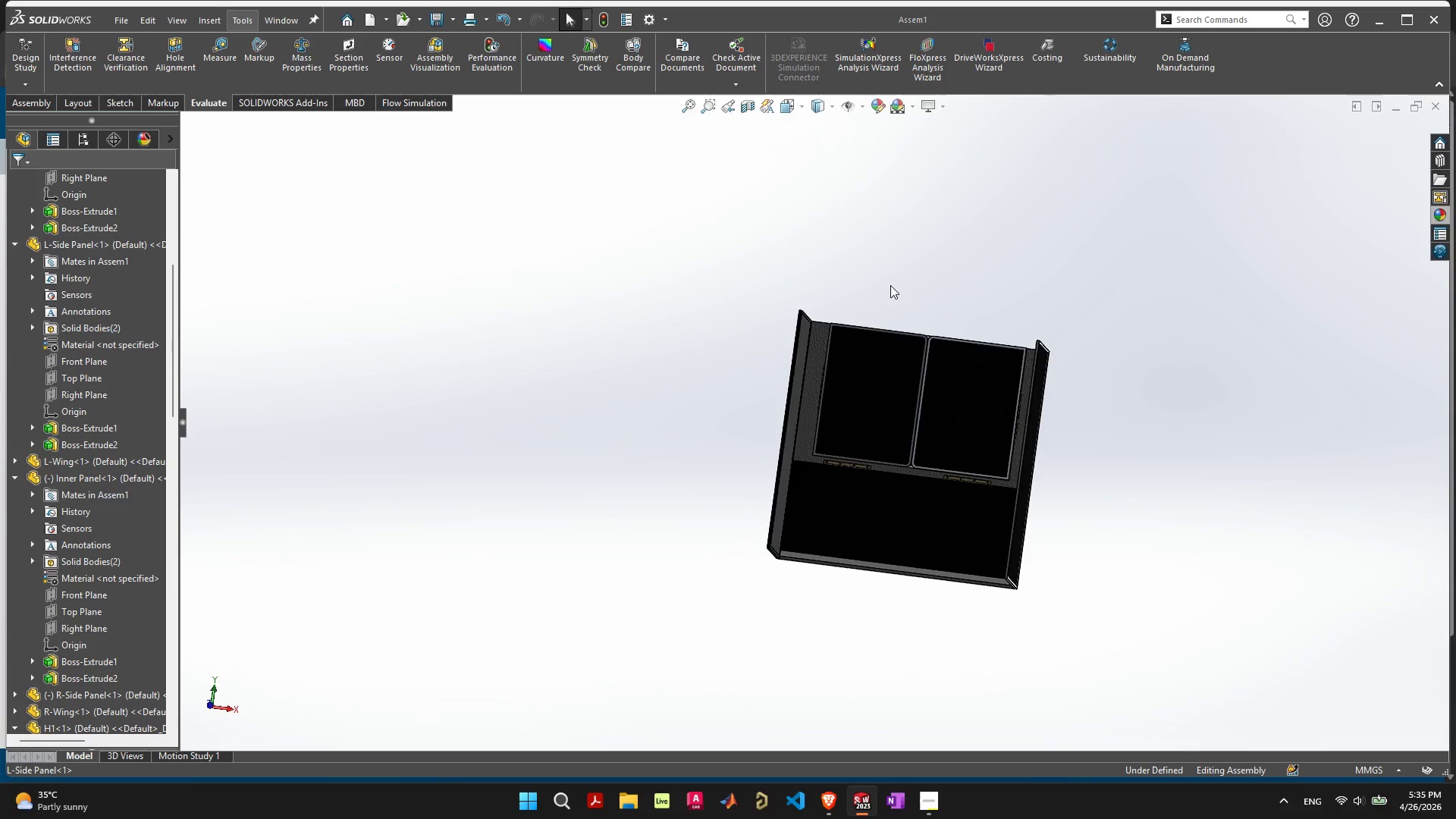 
scroll: coordinate [908, 340], scroll_direction: up, amount: 5.0
 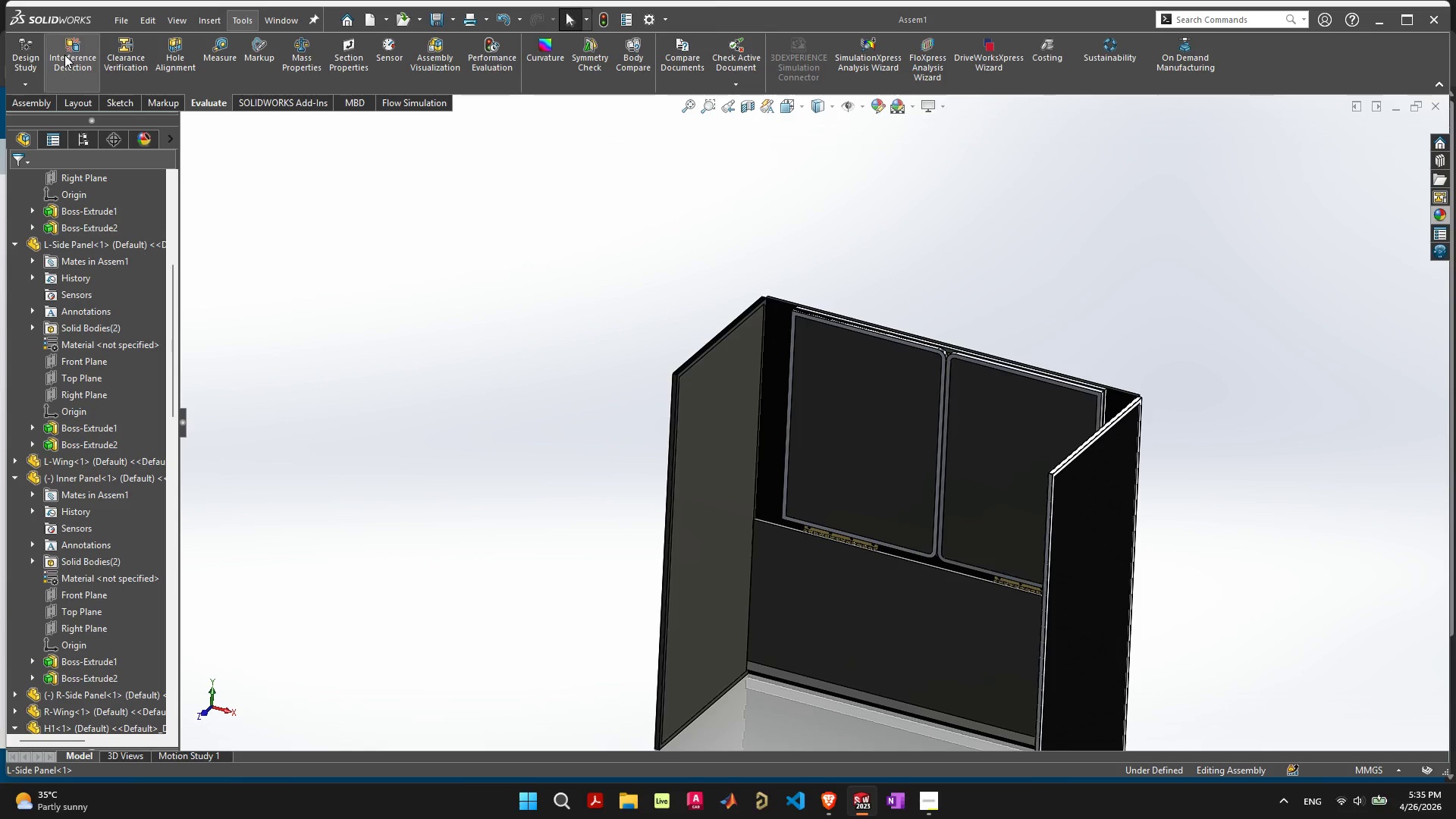 
left_click([31, 100])
 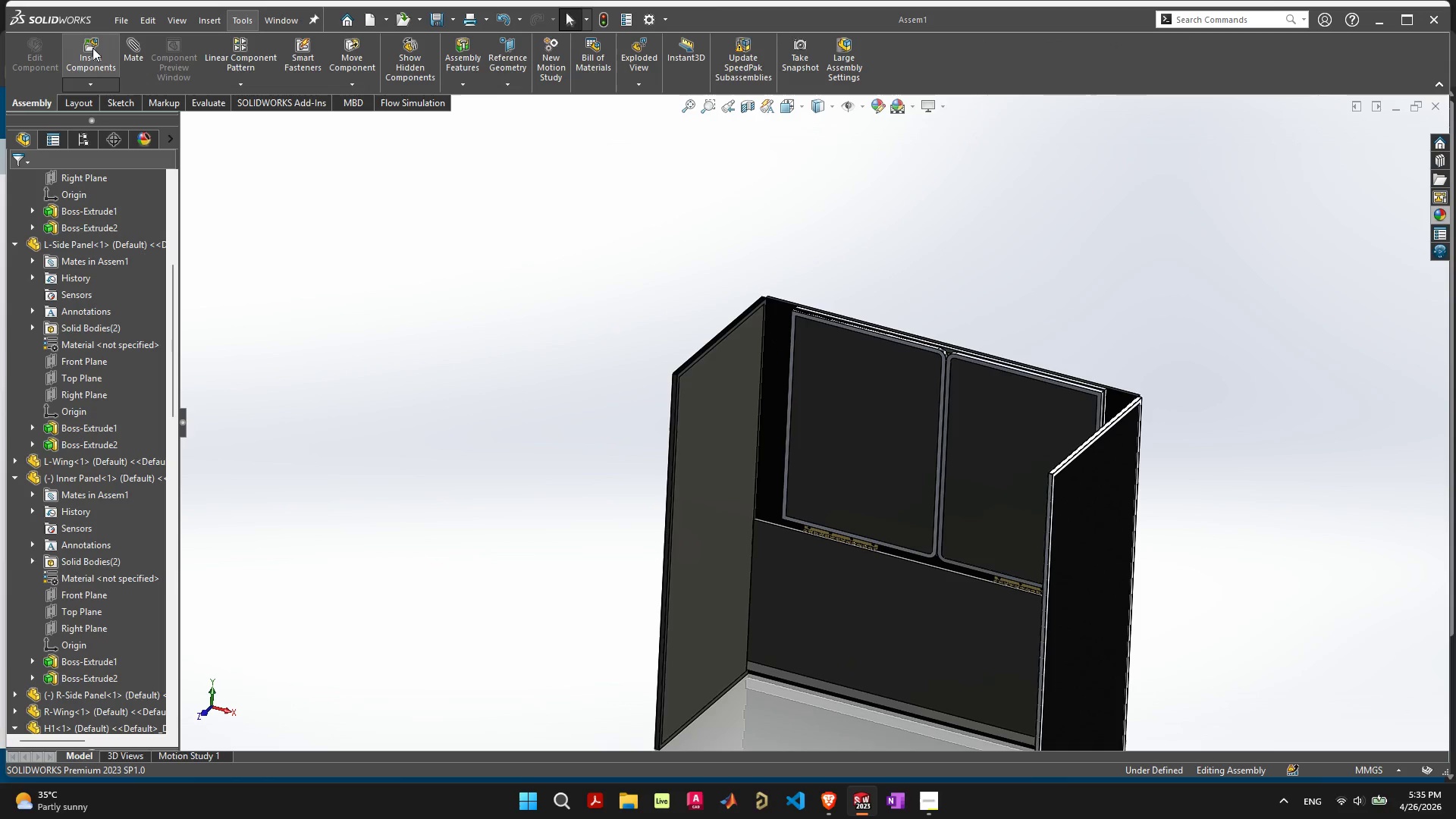 
left_click([93, 48])
 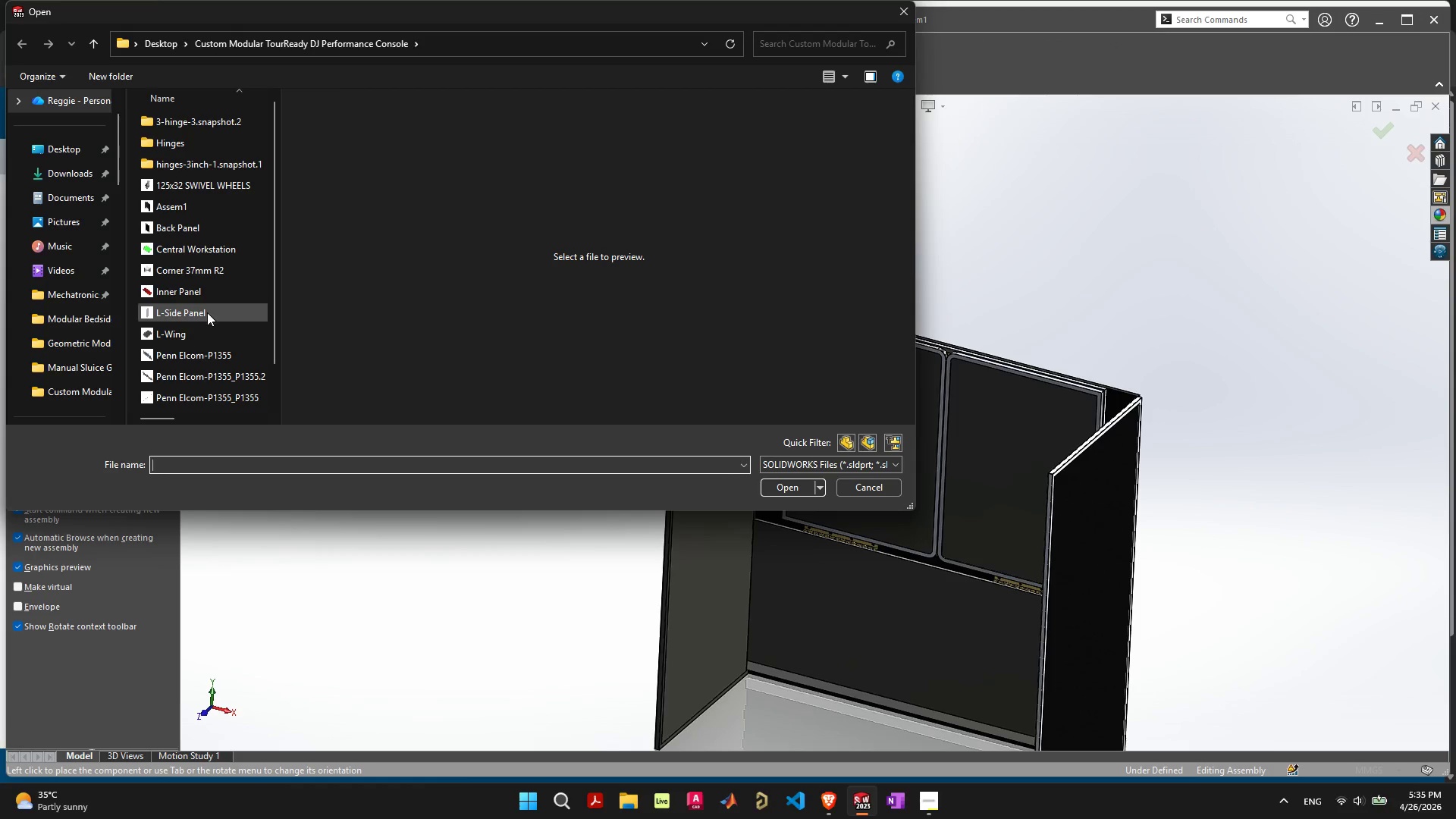 
mouse_move([197, 347])
 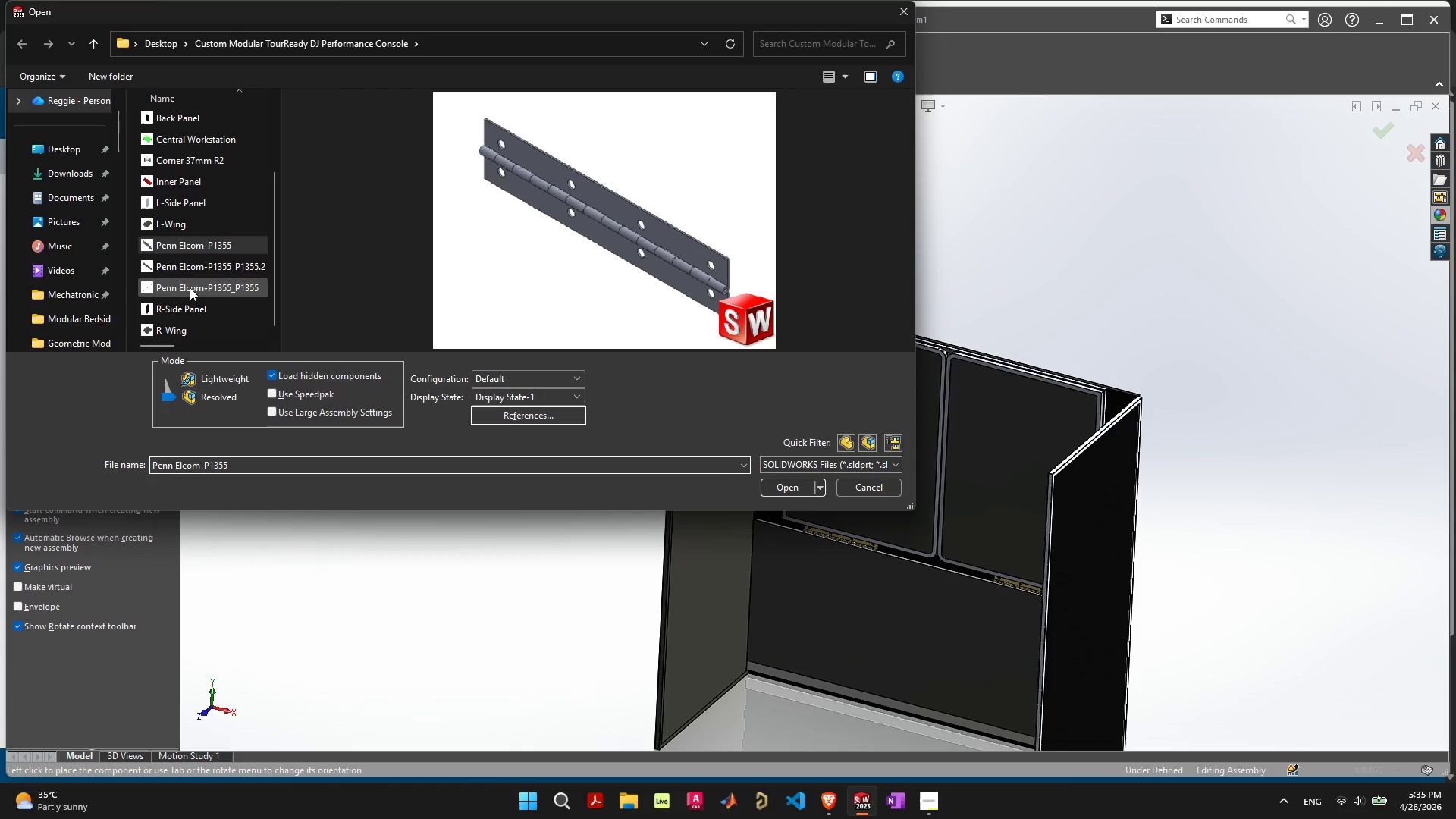 
scroll: coordinate [192, 292], scroll_direction: down, amount: 4.0
 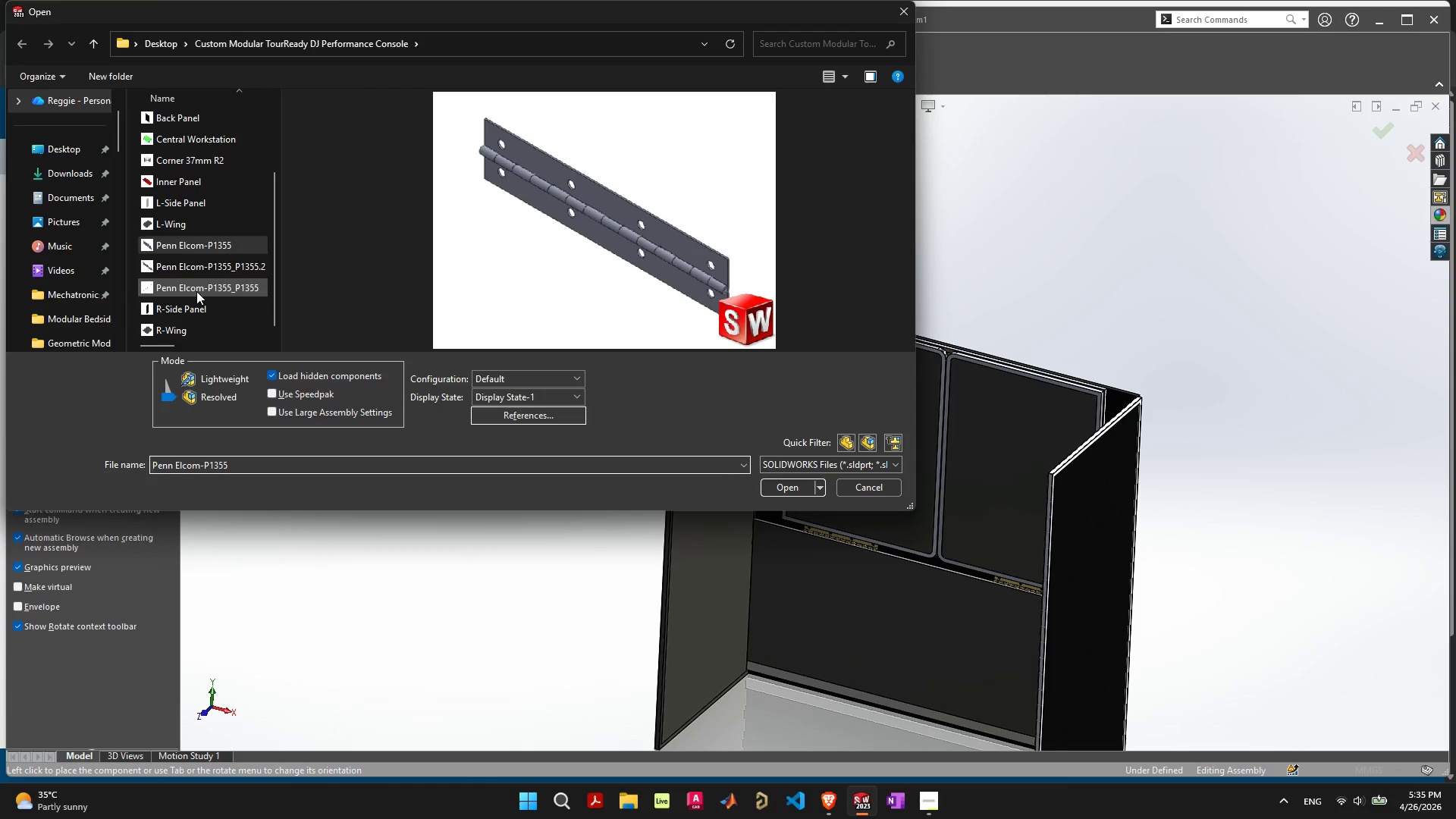 
left_click([196, 291])
 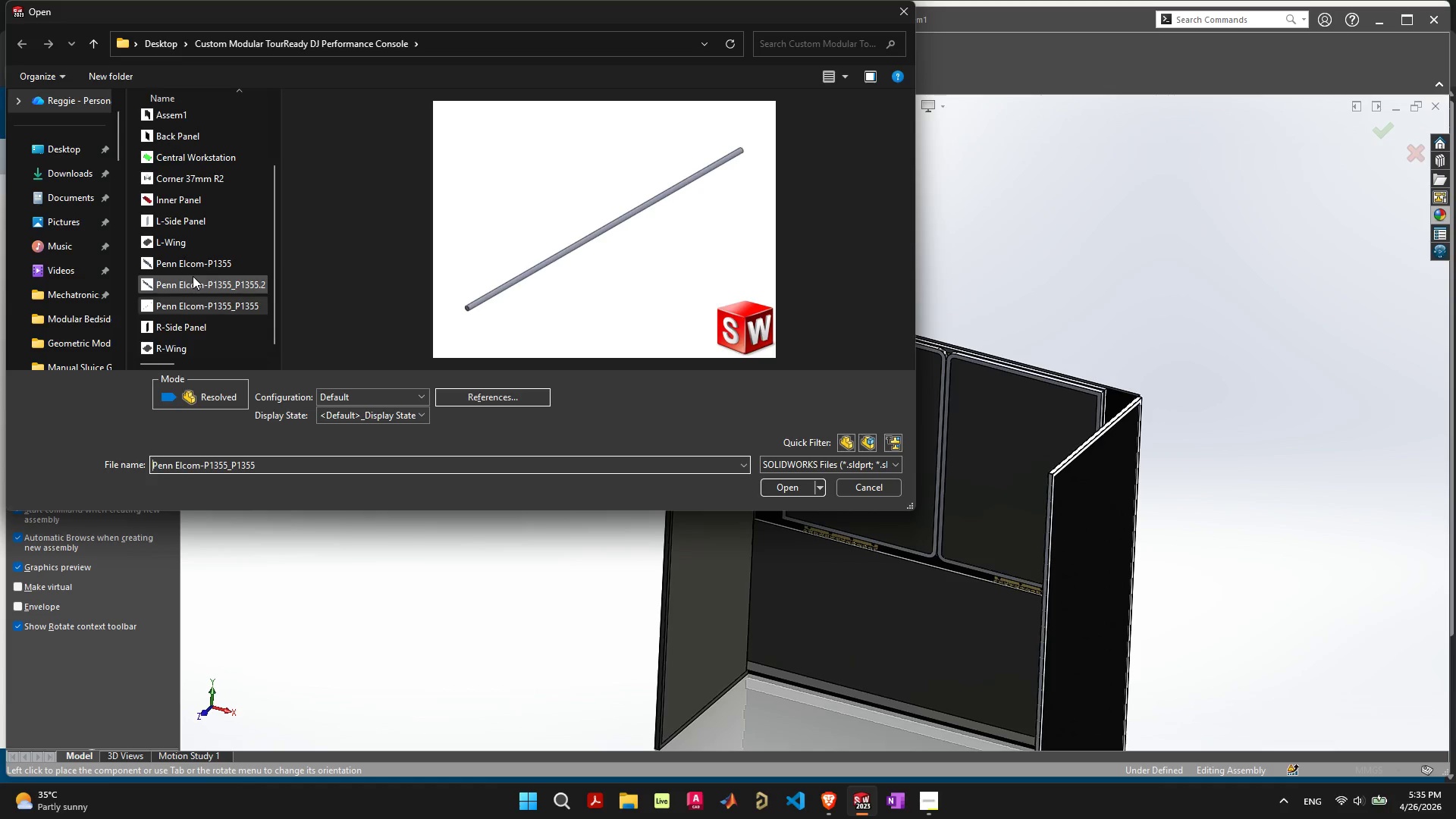 
left_click([193, 285])
 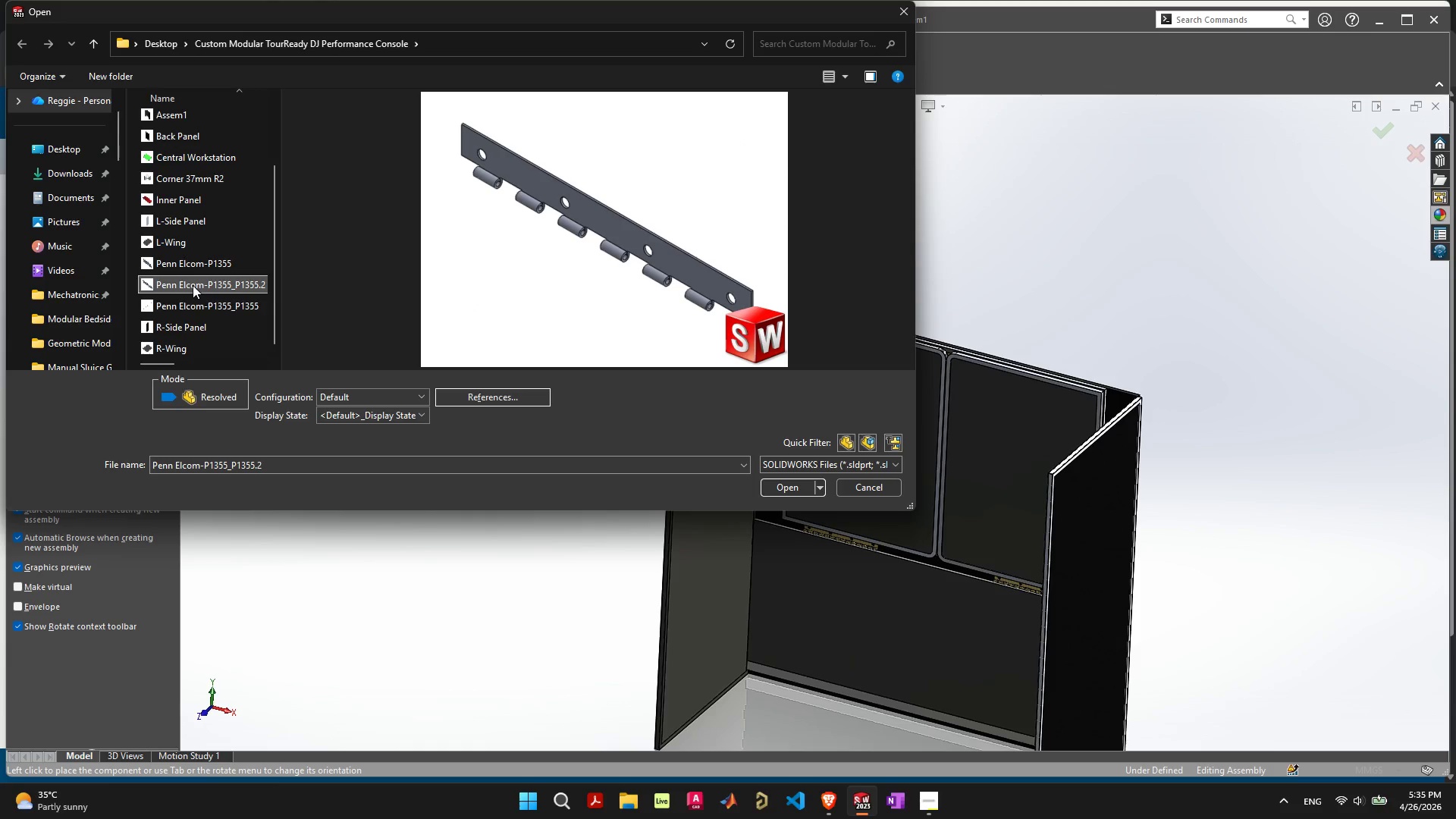 
mouse_move([190, 315])
 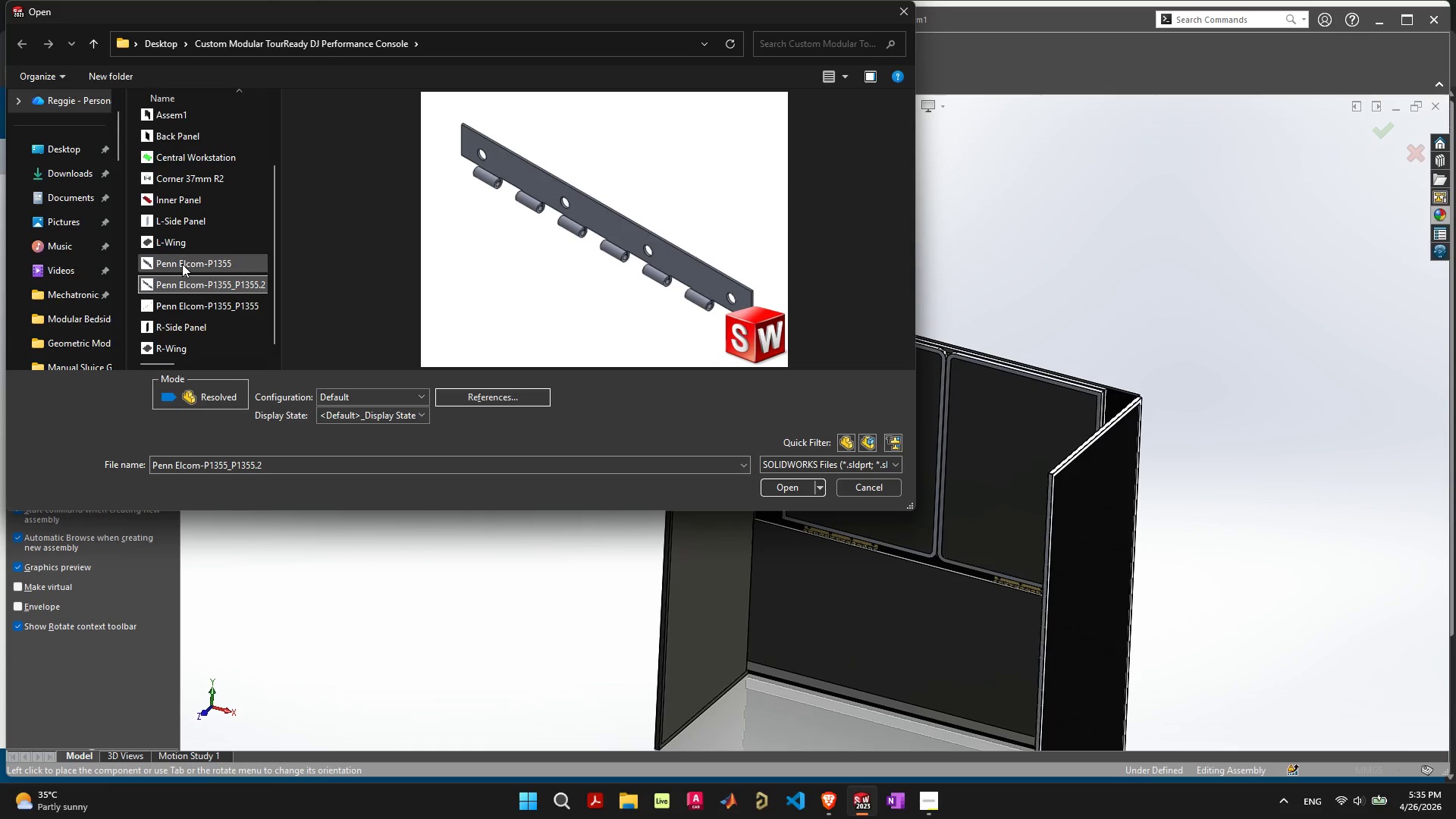 
left_click([182, 264])
 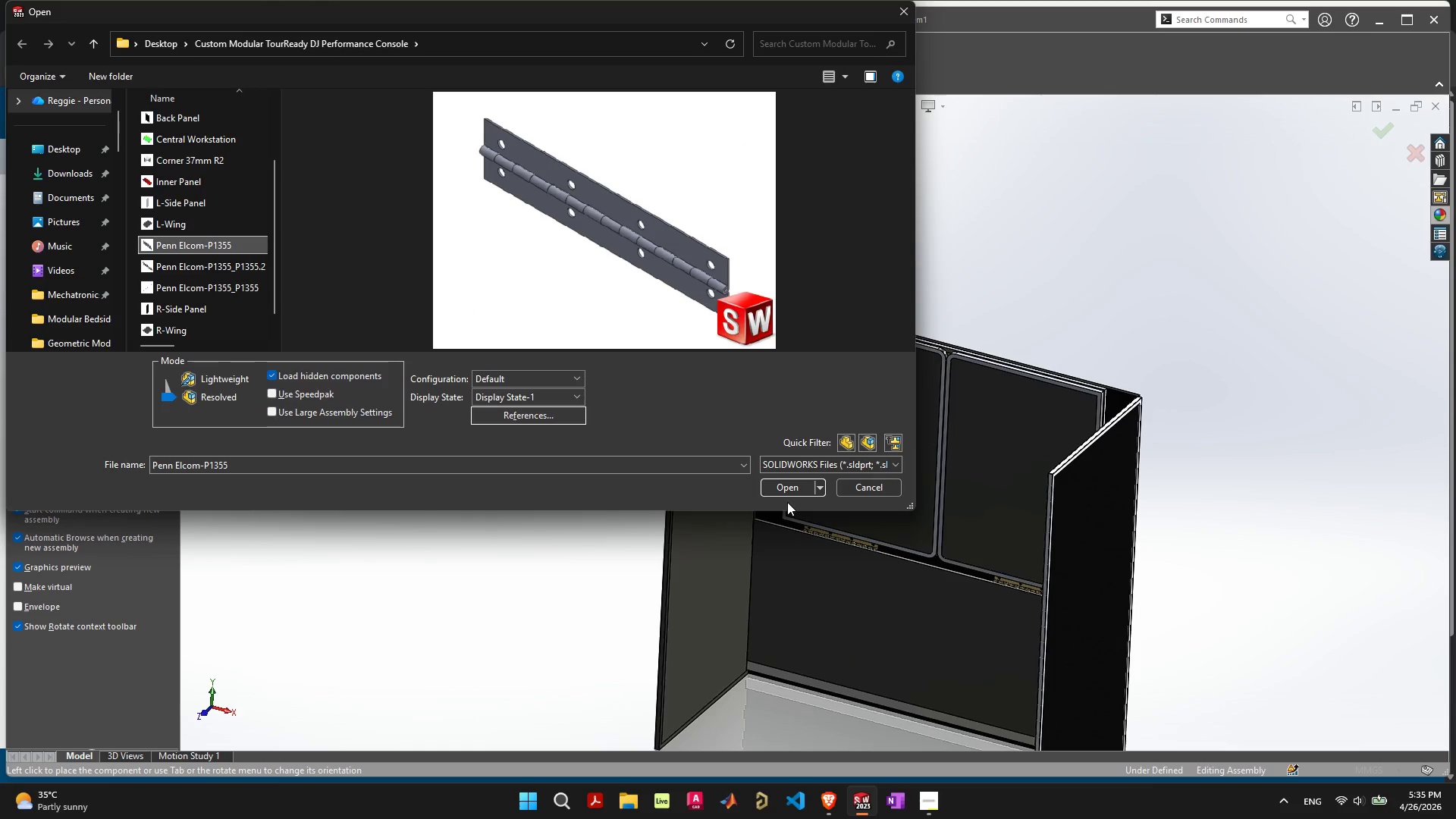 
left_click([788, 488])
 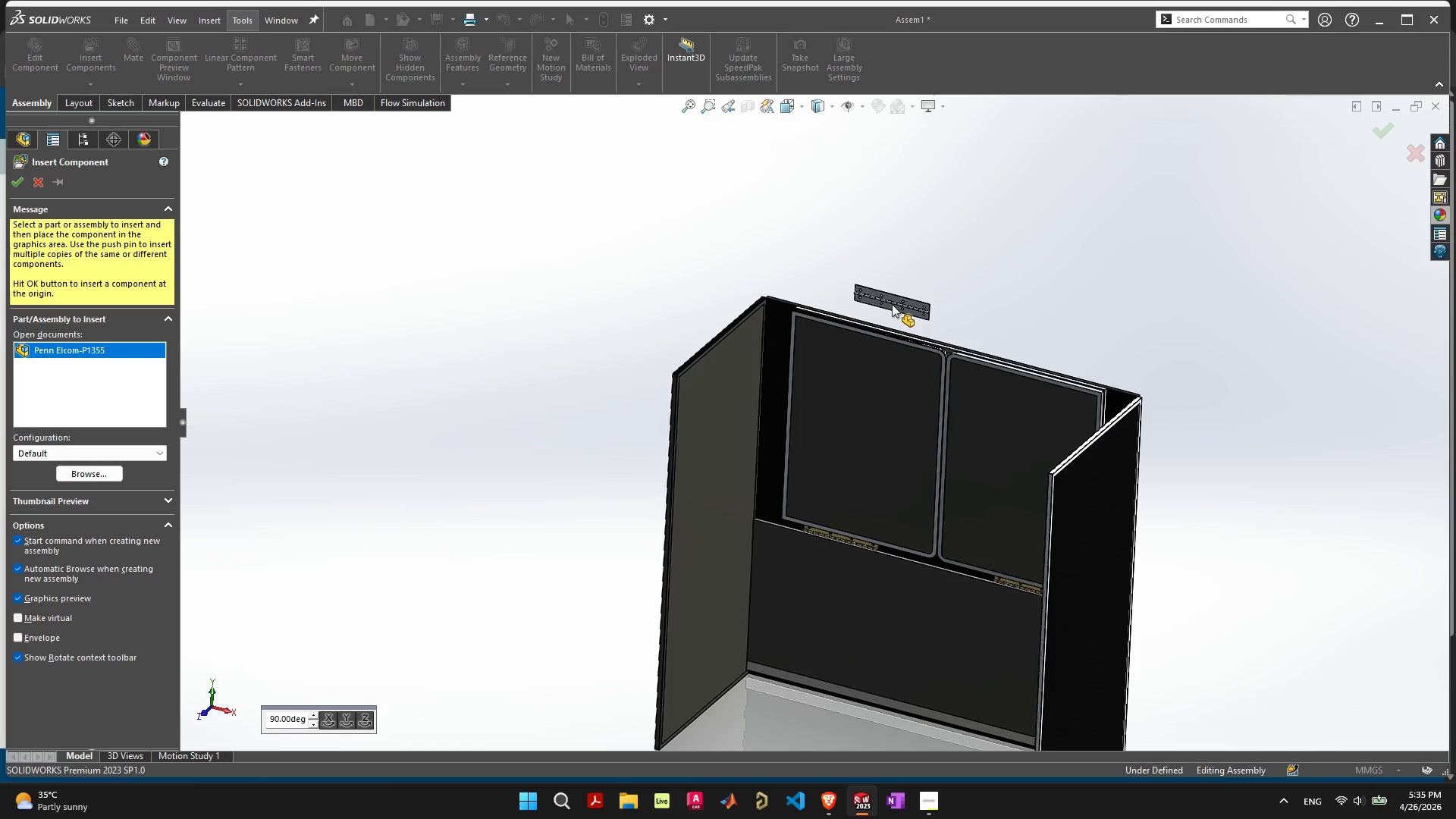 
wait(7.22)
 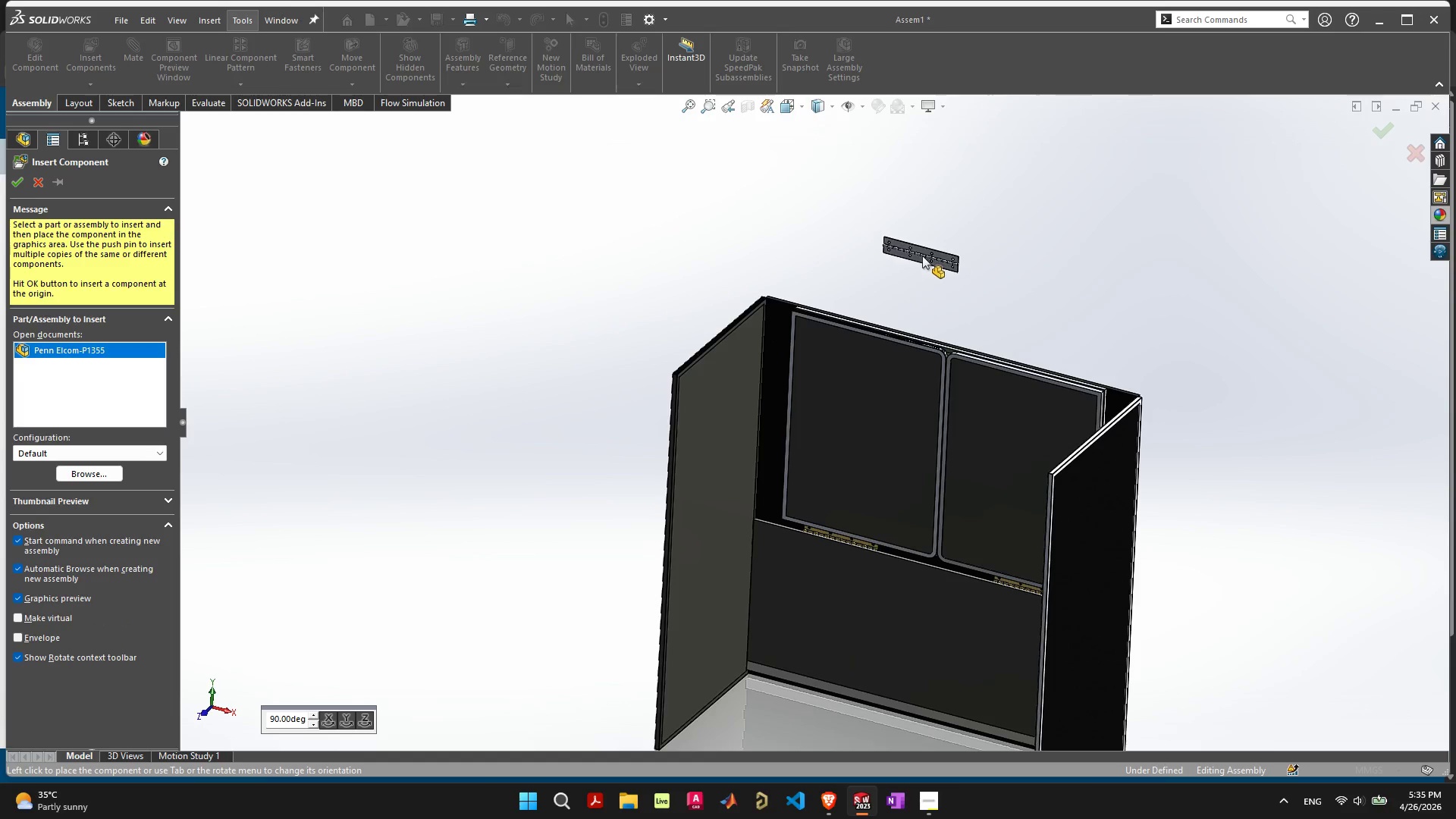 
scroll: coordinate [883, 360], scroll_direction: up, amount: 8.0
 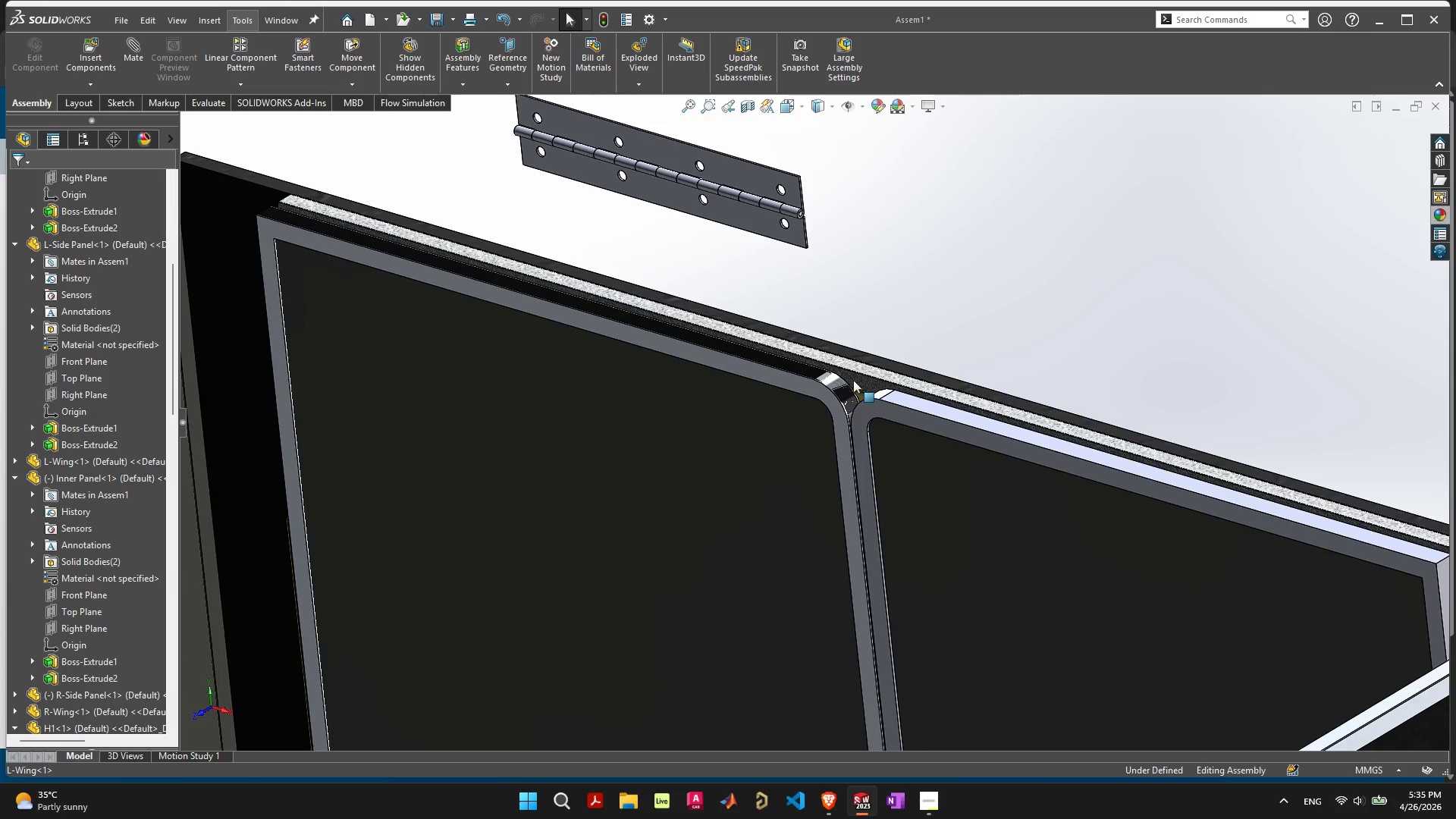 
mouse_move([867, 365])
 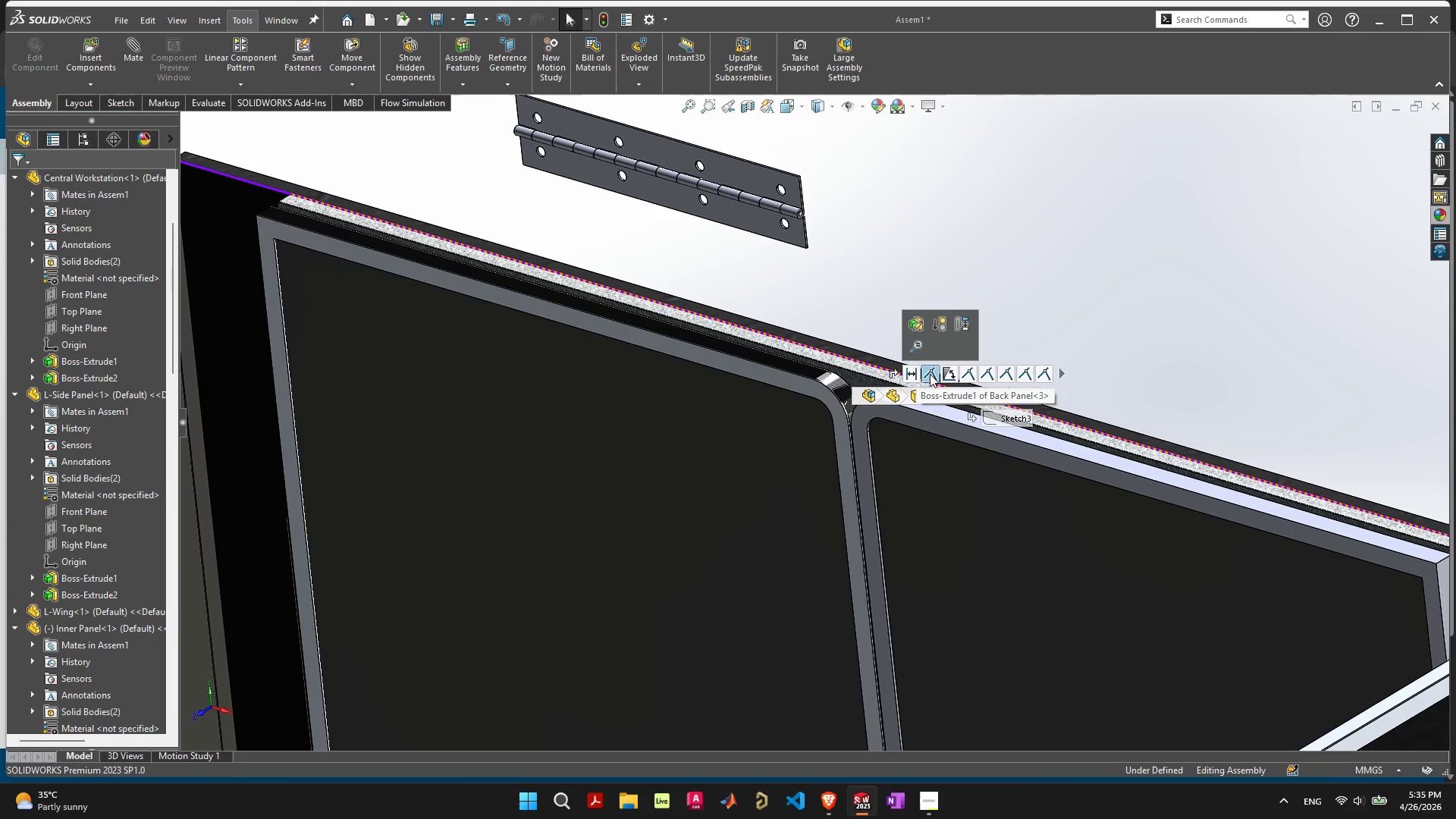 
wait(7.91)
 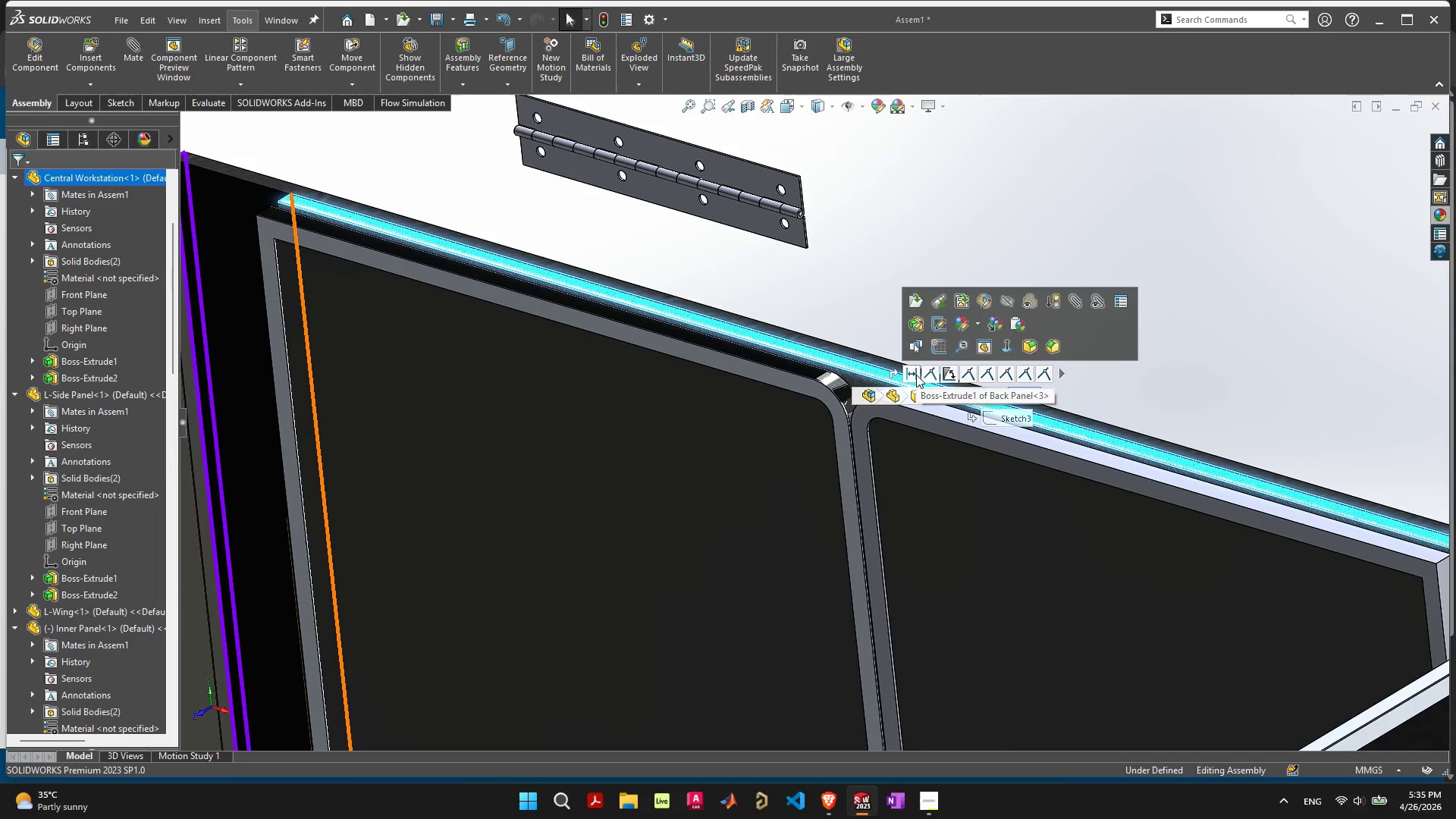 
key(Delete)
 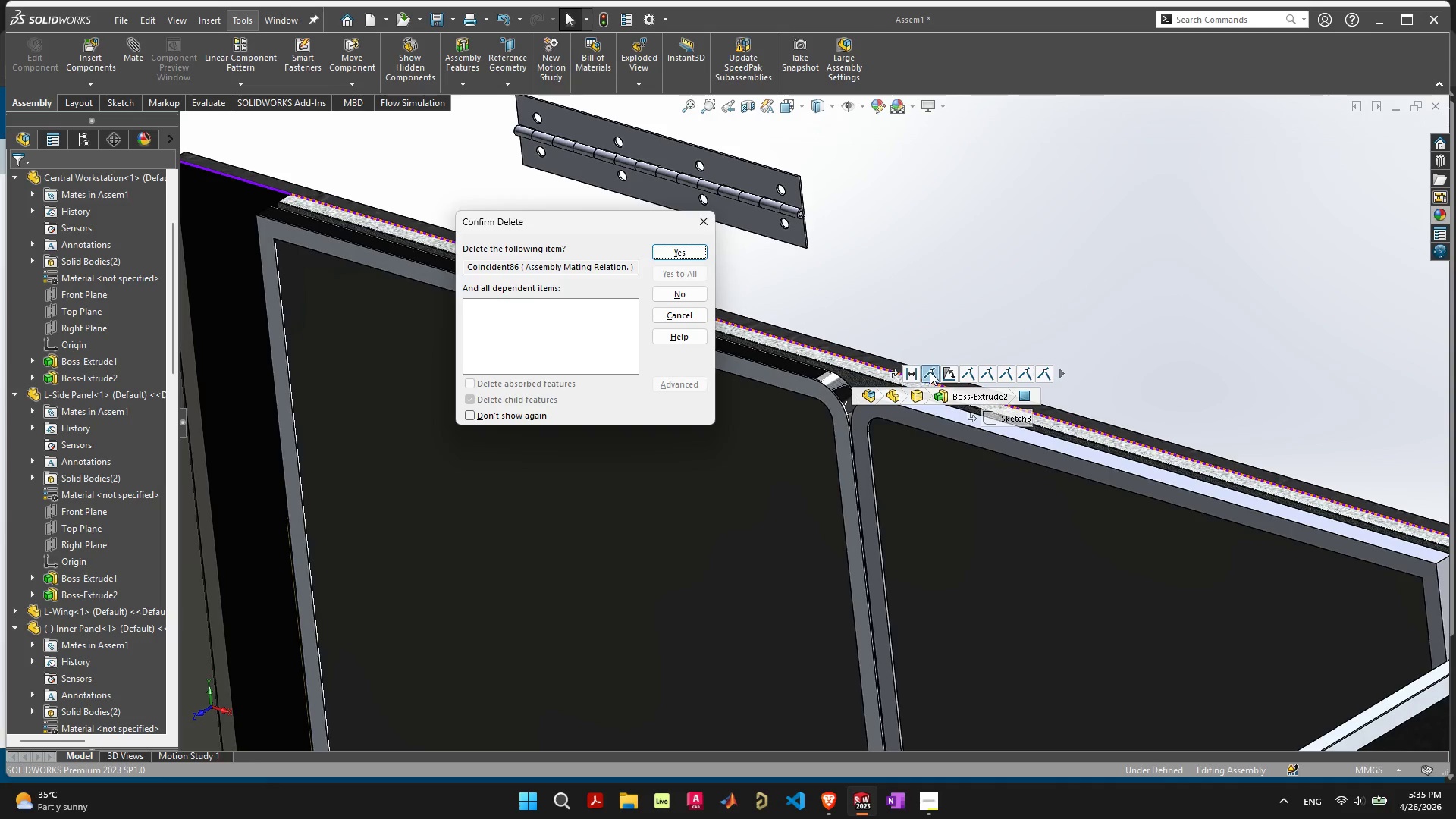 
key(C)
 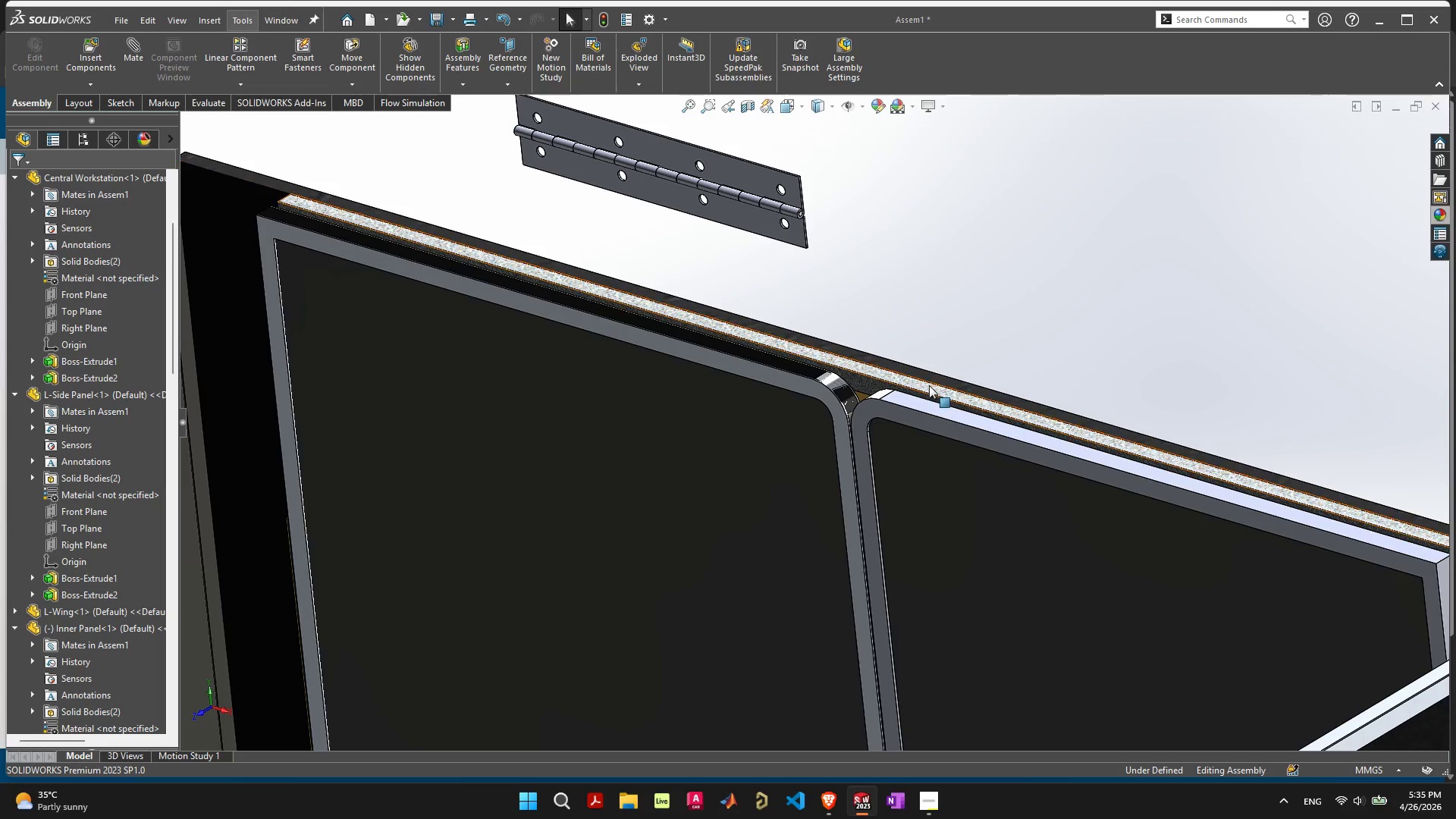 
left_click([931, 386])
 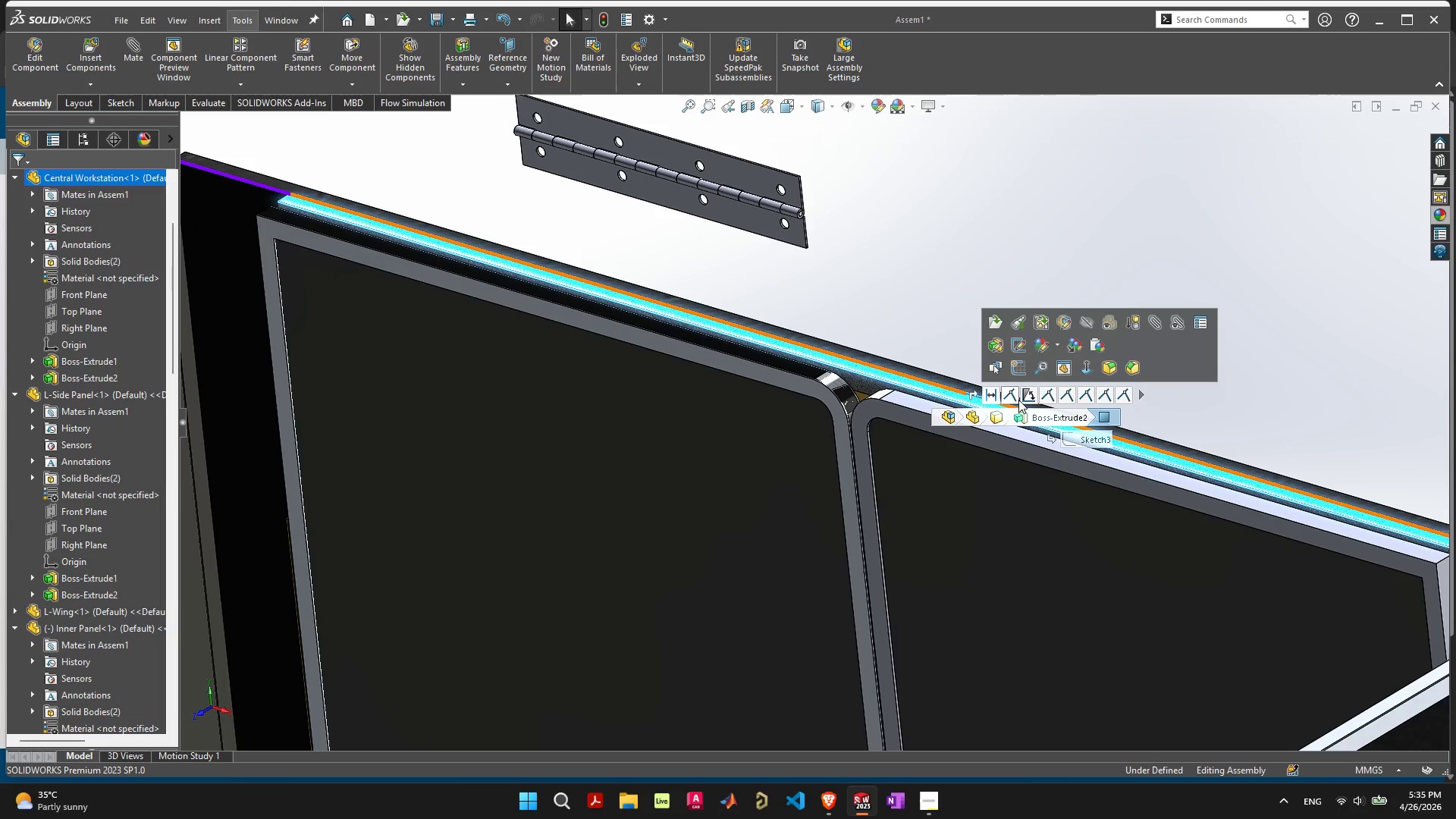 
left_click([1015, 398])
 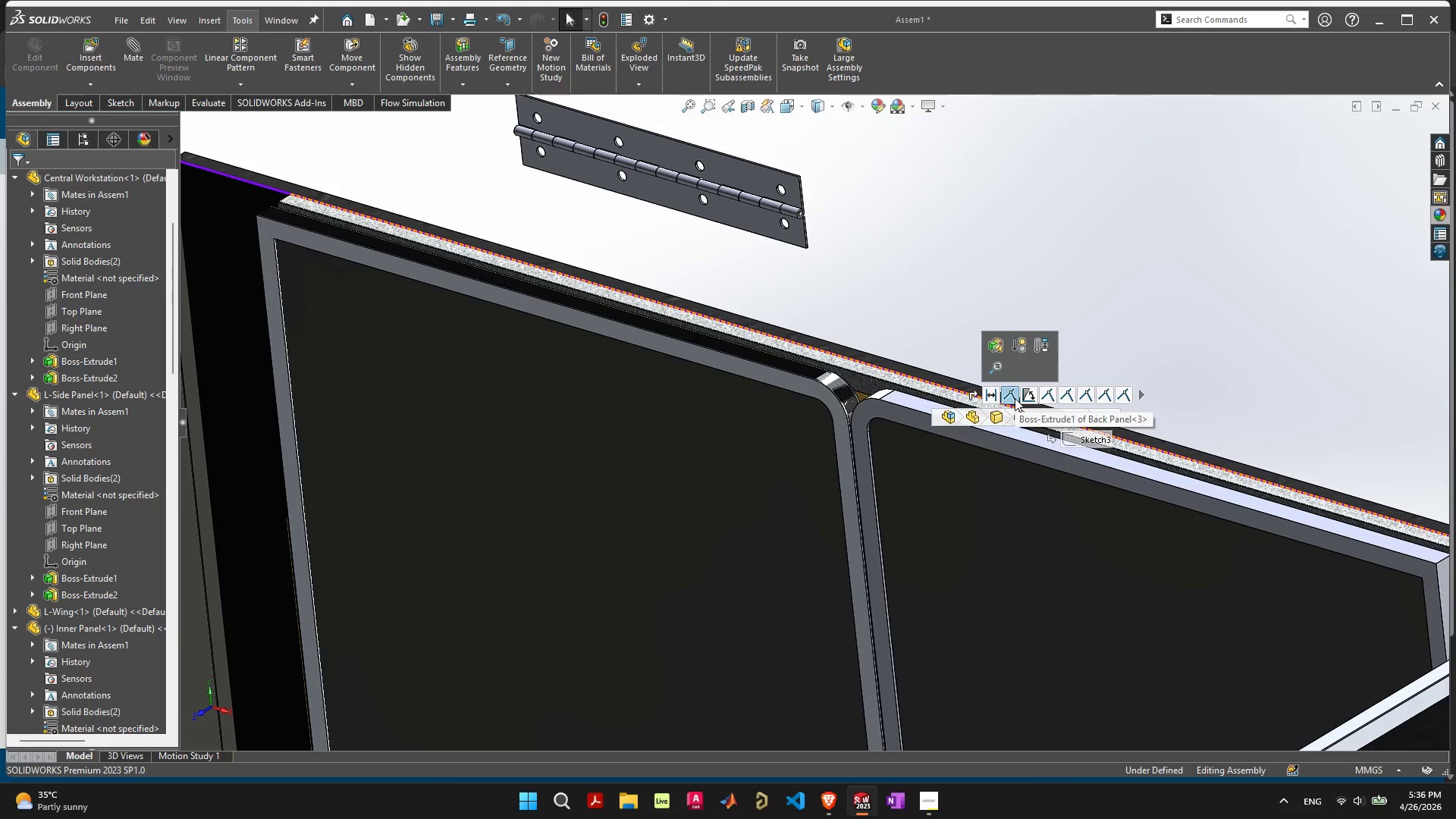 
right_click([1015, 398])
 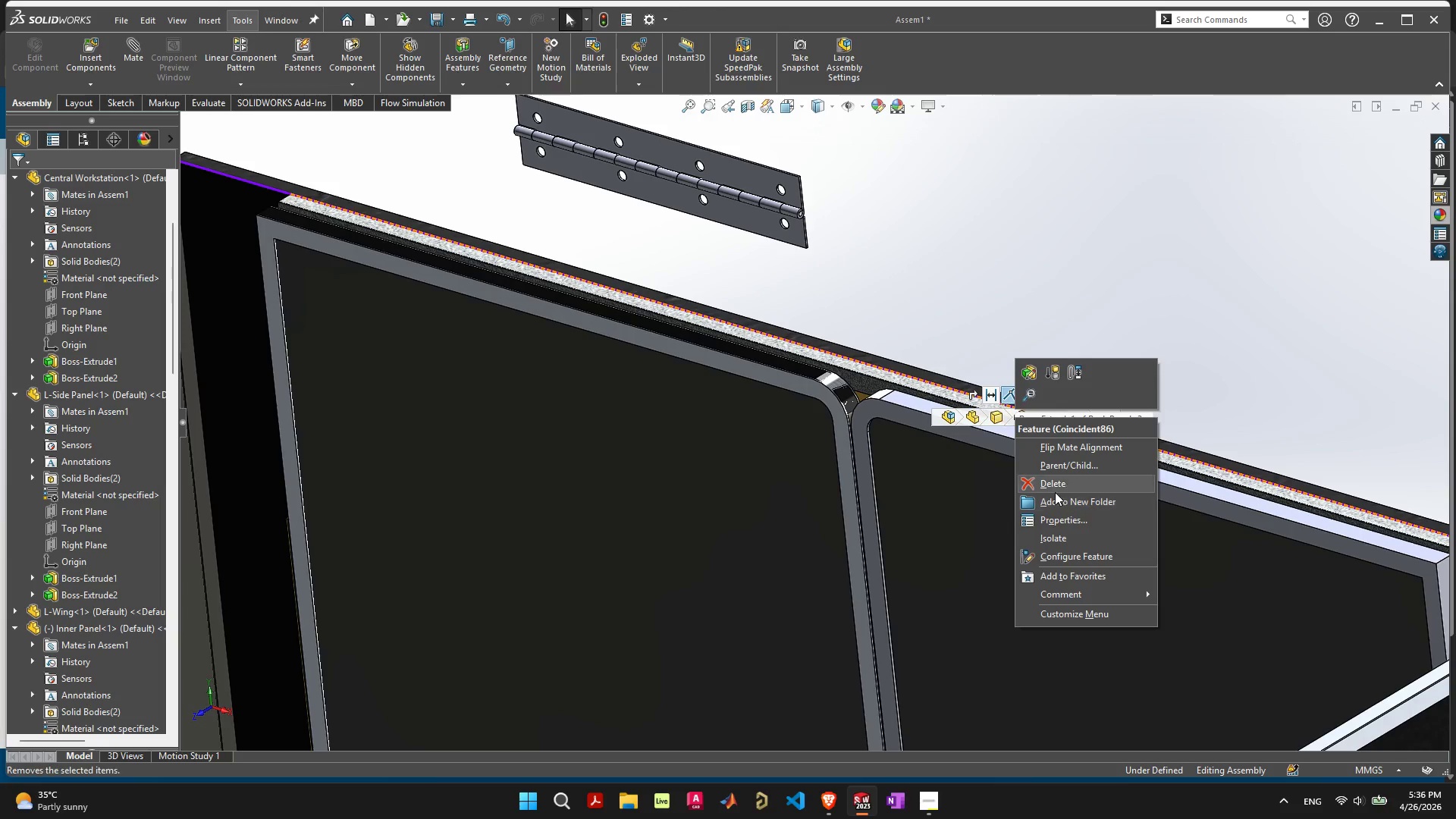 
left_click([1055, 485])
 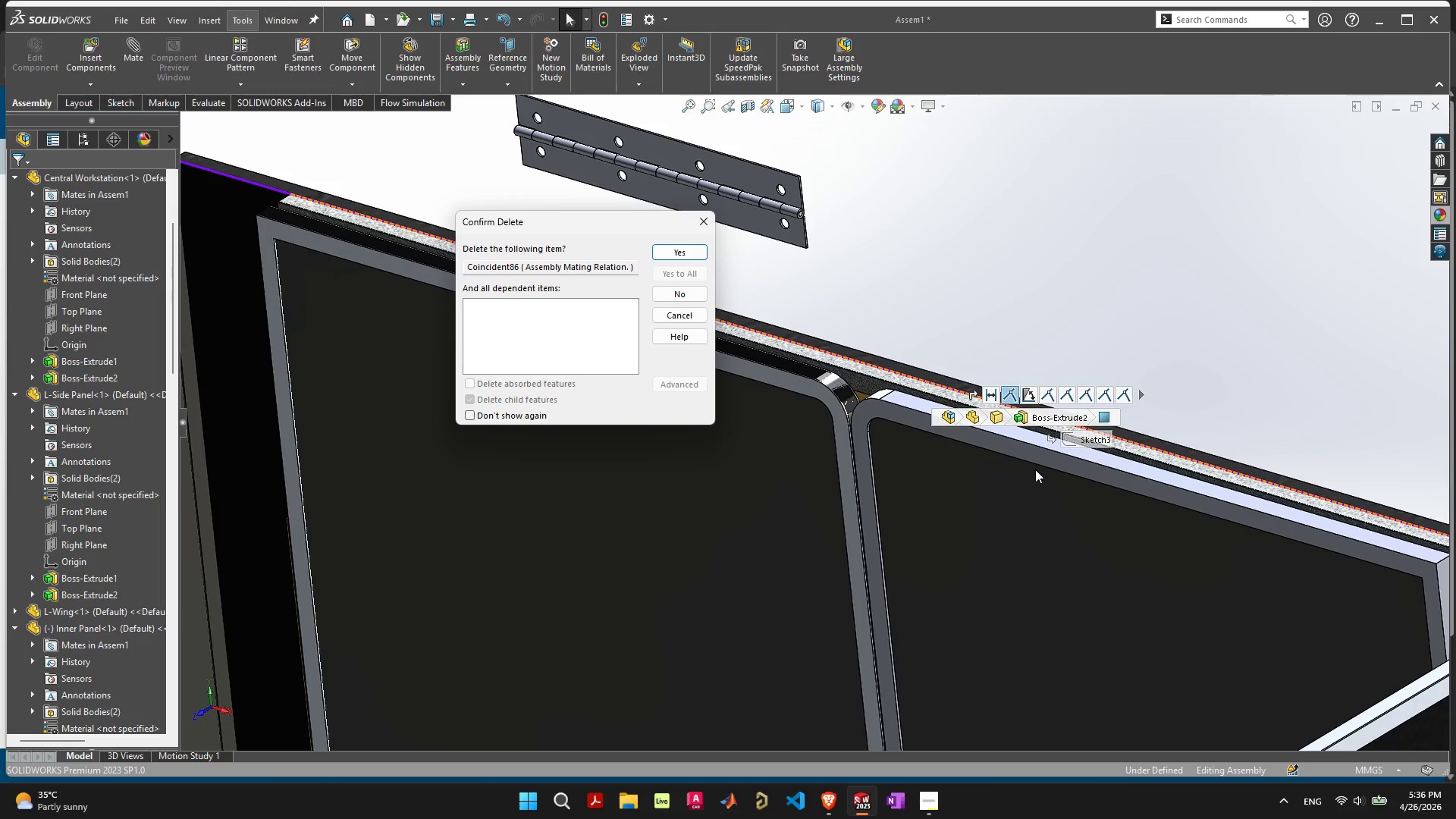 
key(Space)
 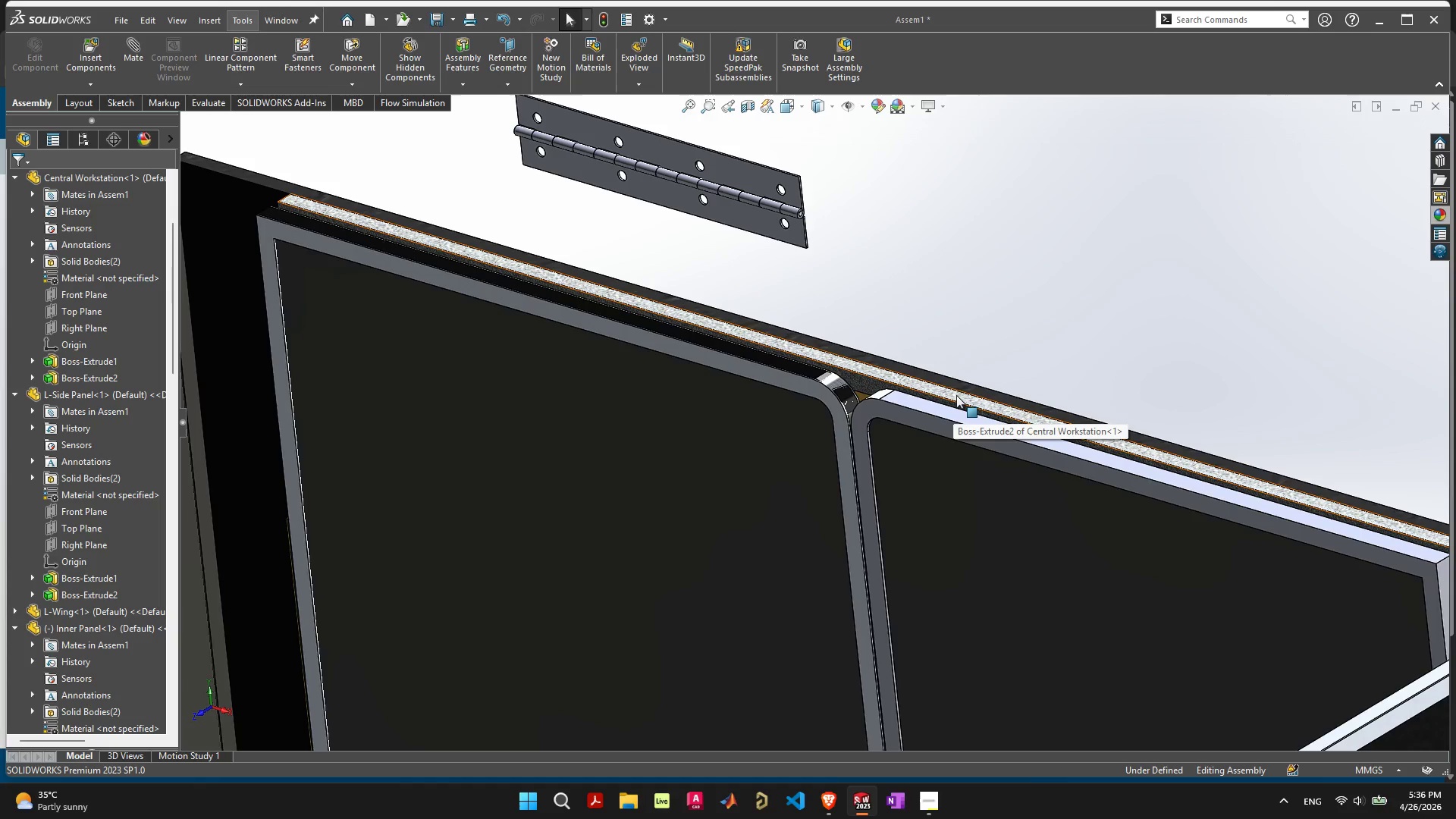 
left_click_drag(start_coordinate=[957, 395], to_coordinate=[876, 384])
 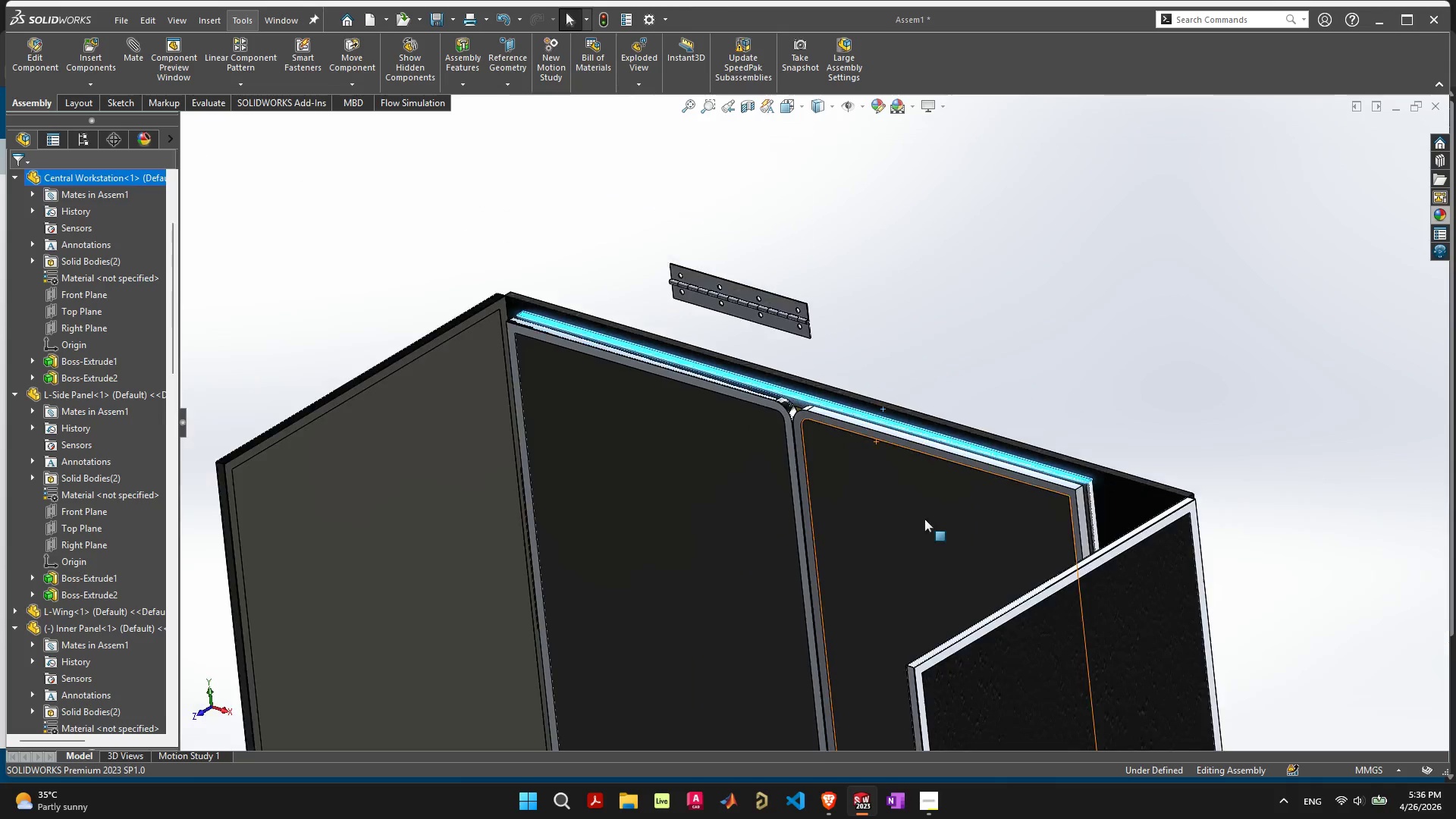 
scroll: coordinate [924, 519], scroll_direction: down, amount: 4.0
 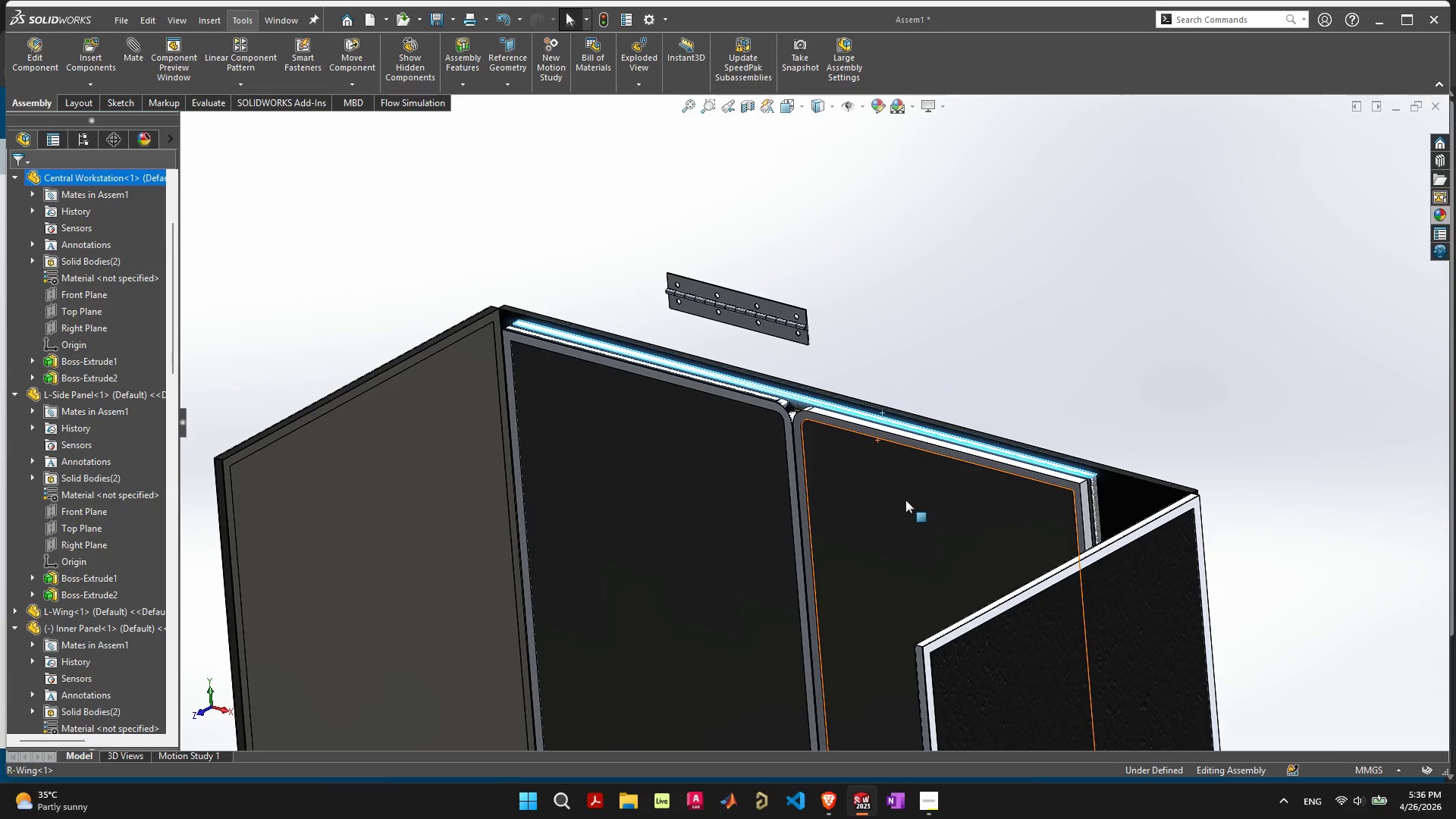 
wait(10.62)
 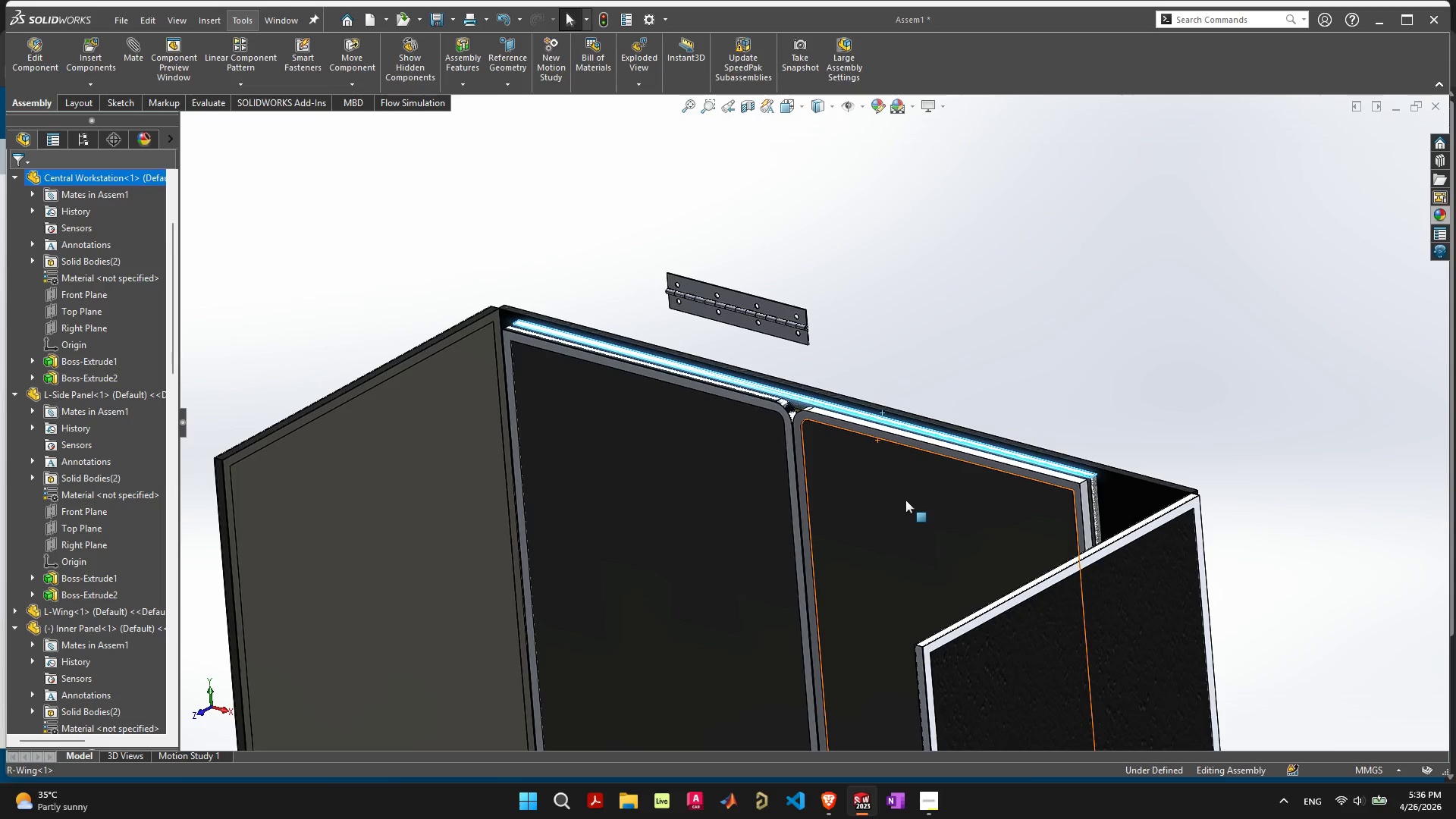 
scroll: coordinate [770, 336], scroll_direction: up, amount: 4.0
 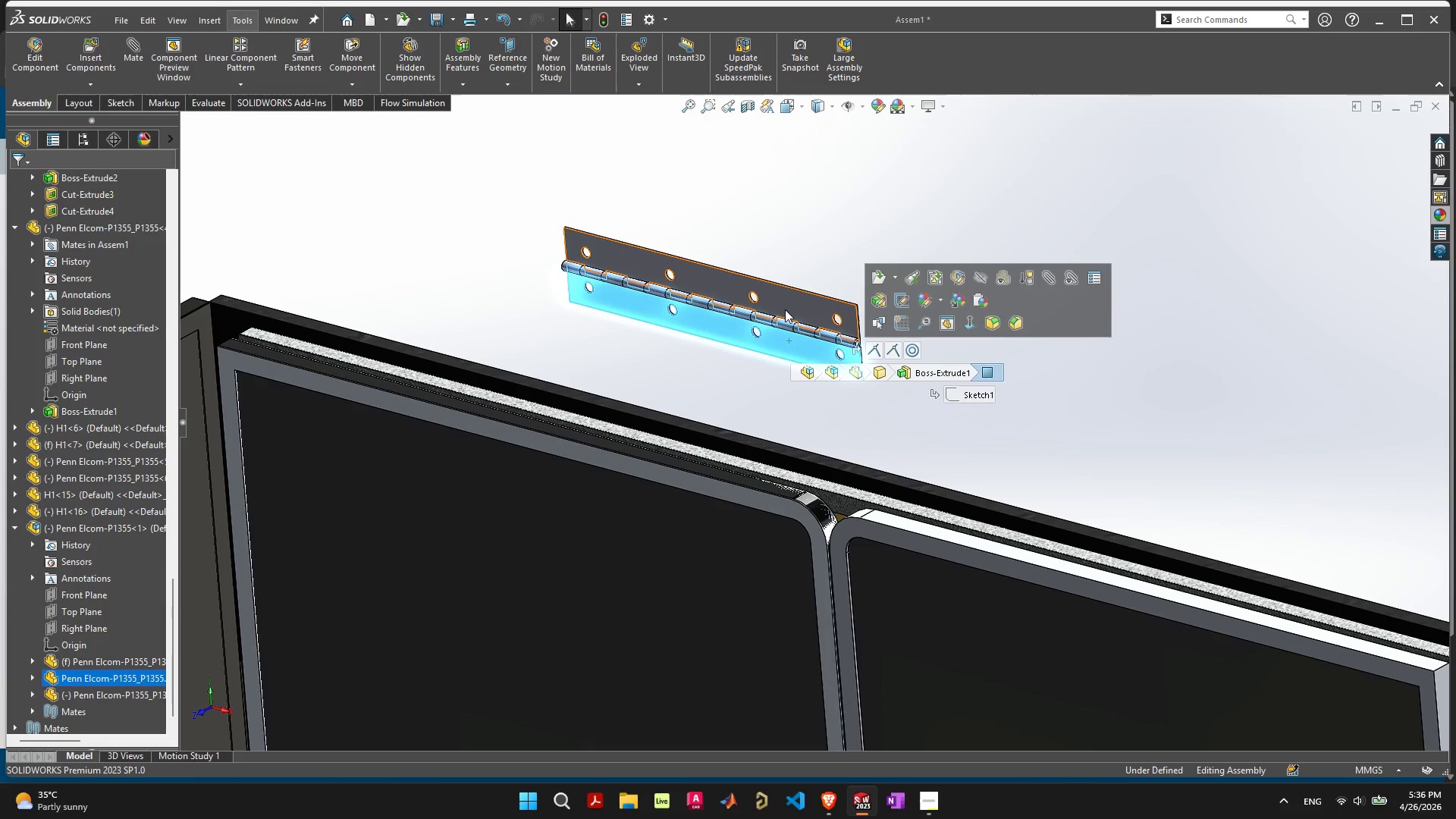 
left_click([799, 303])
 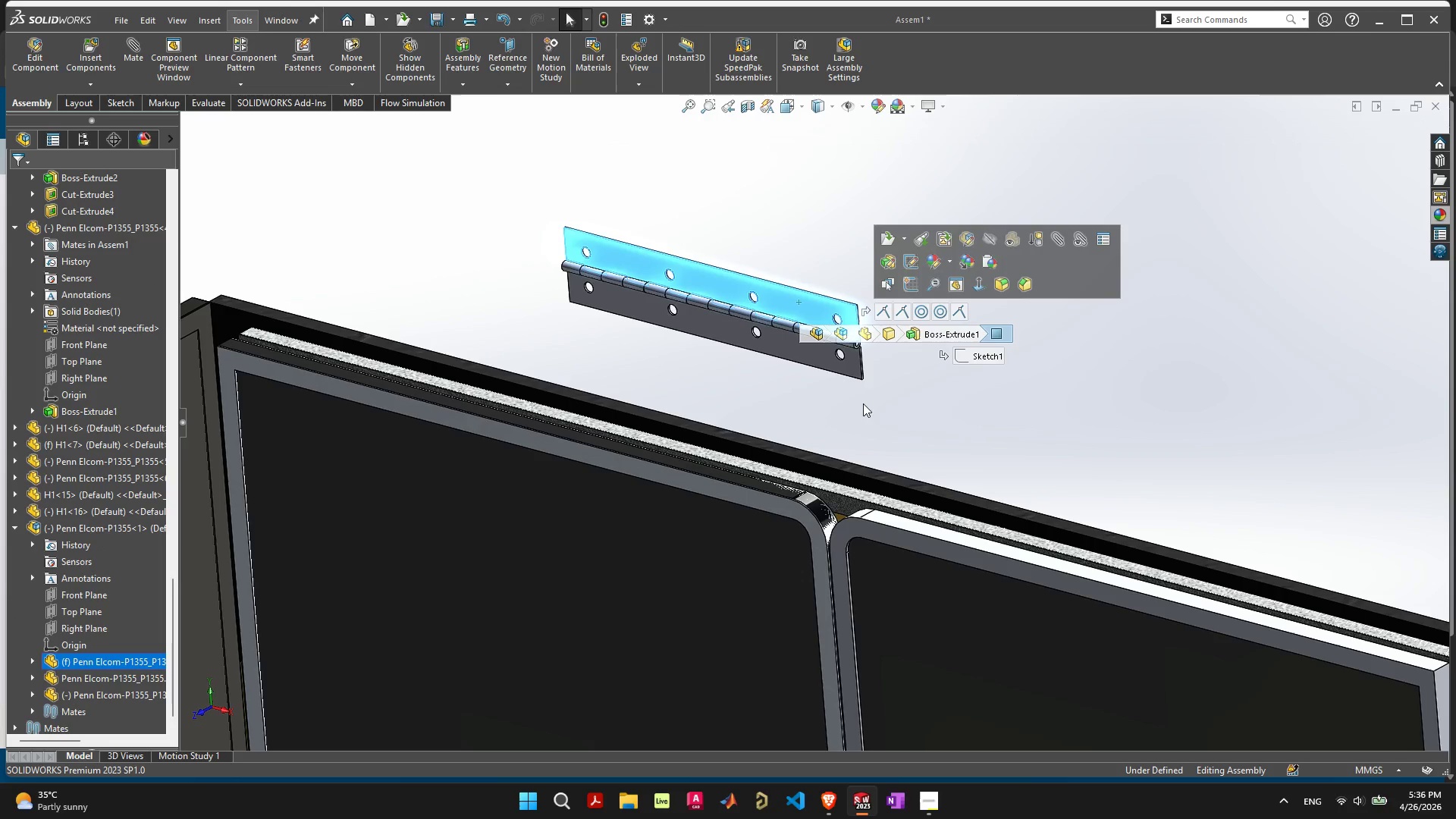 
wait(5.47)
 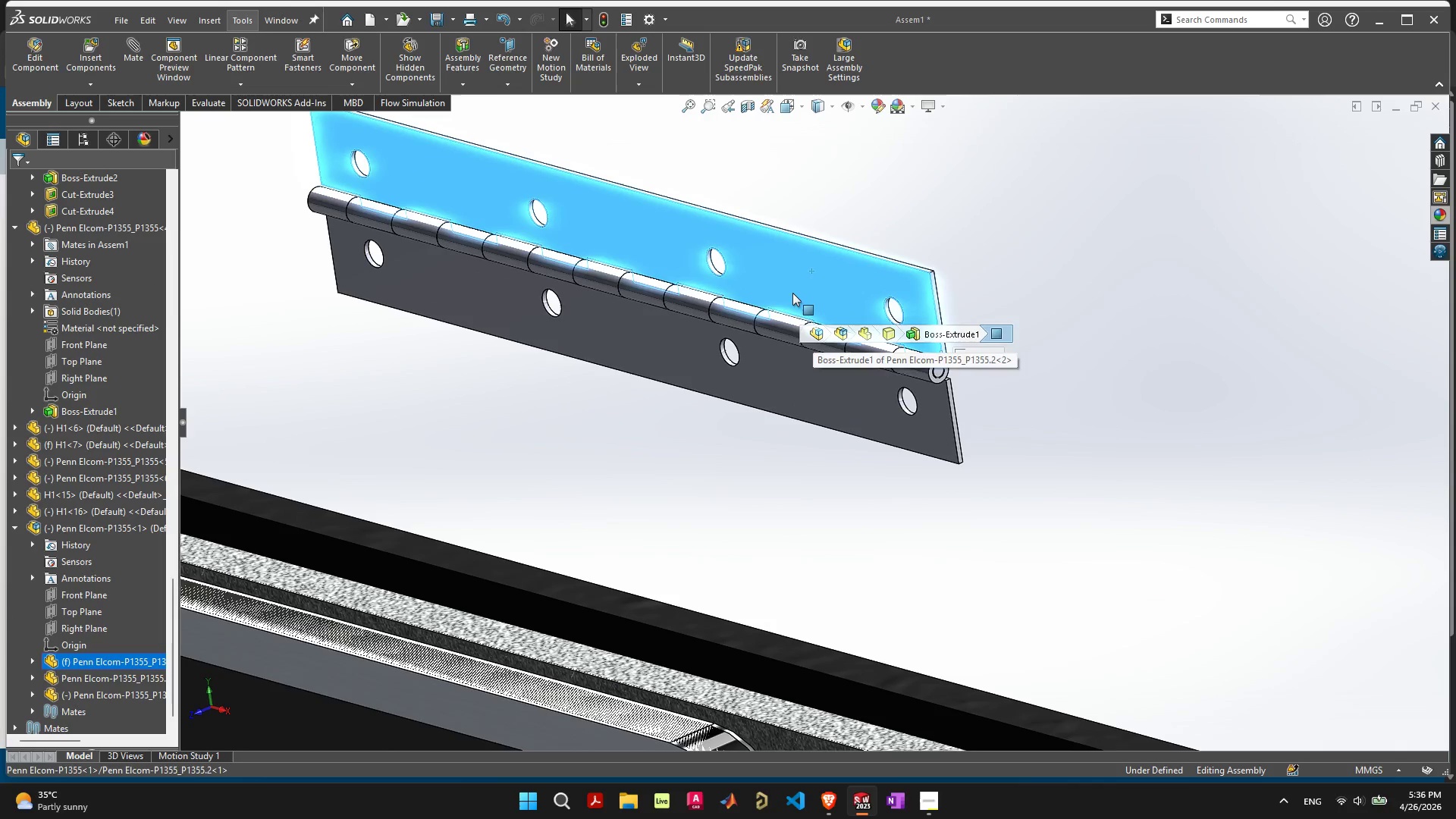 
left_click([792, 293])
 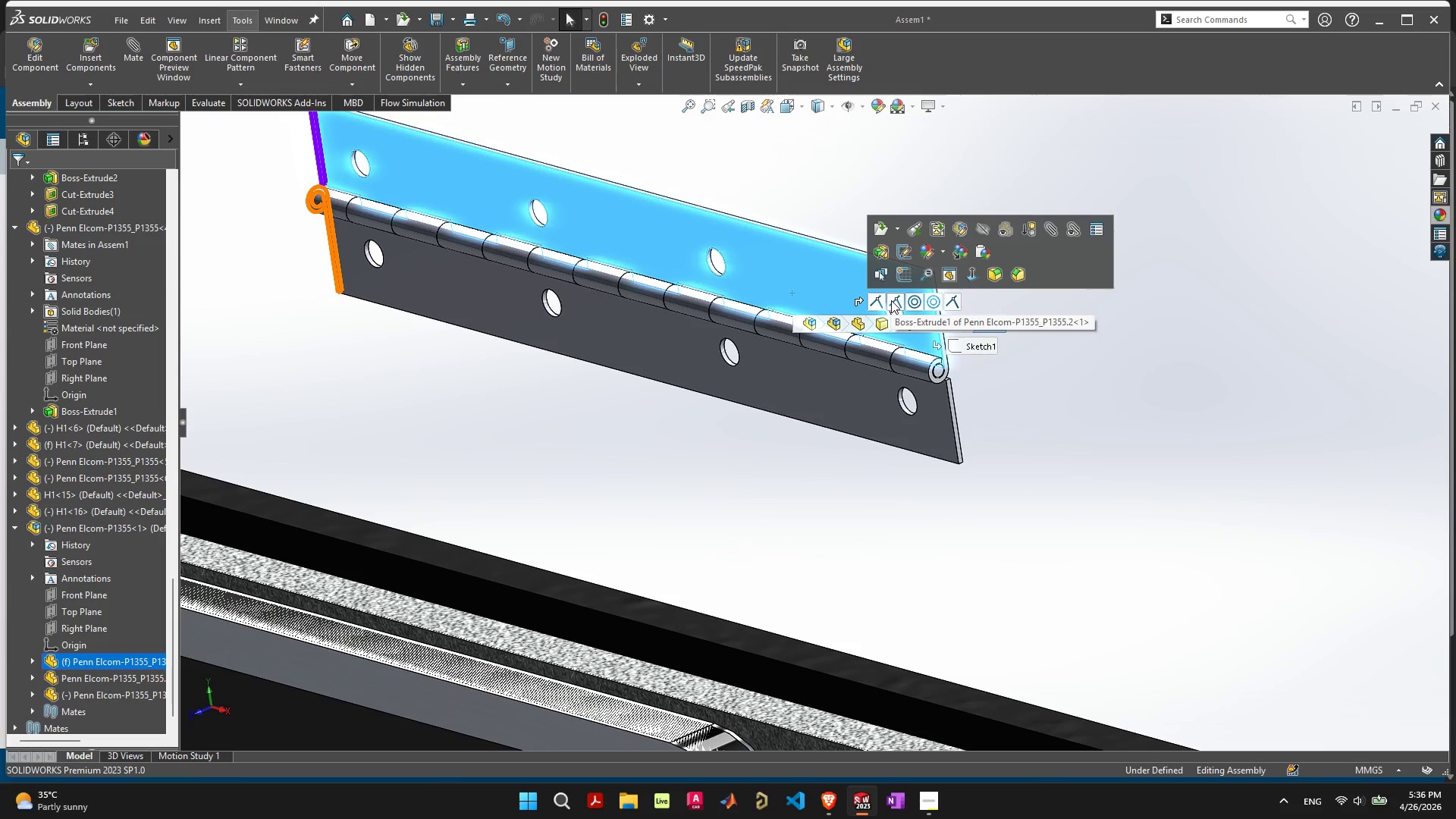 
scroll: coordinate [815, 330], scroll_direction: up, amount: 5.0
 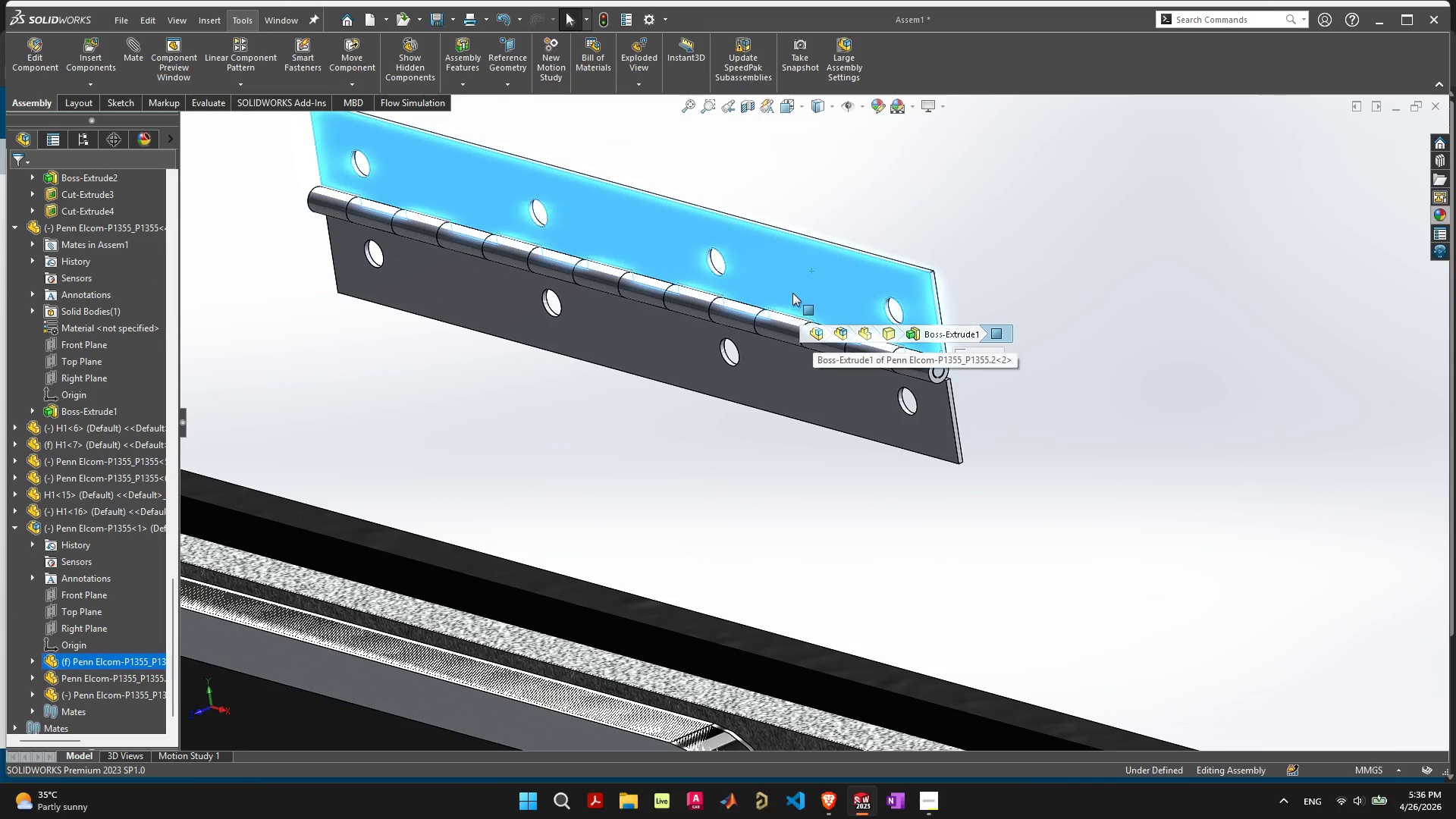 
wait(11.07)
 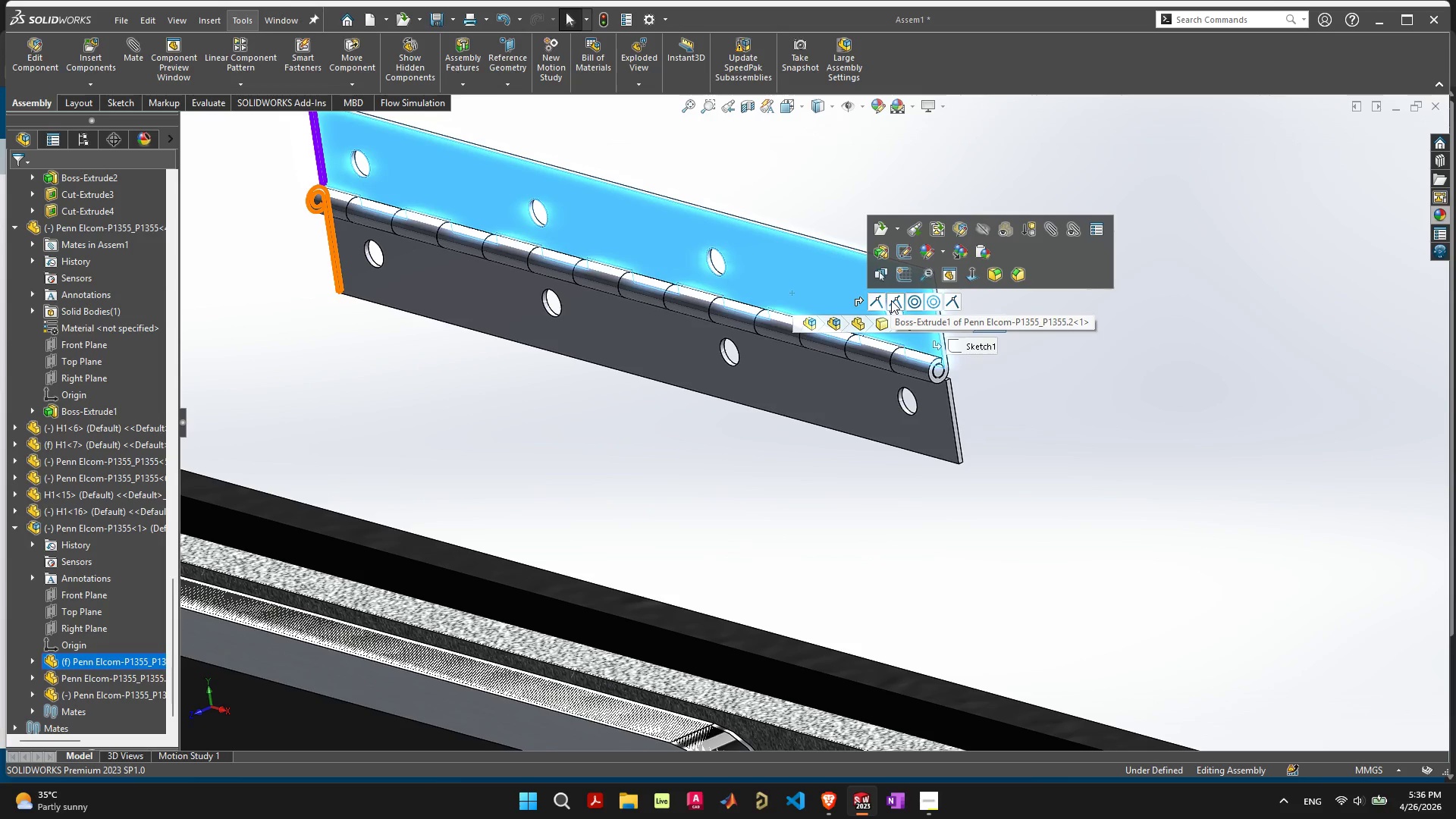 
left_click([929, 439])
 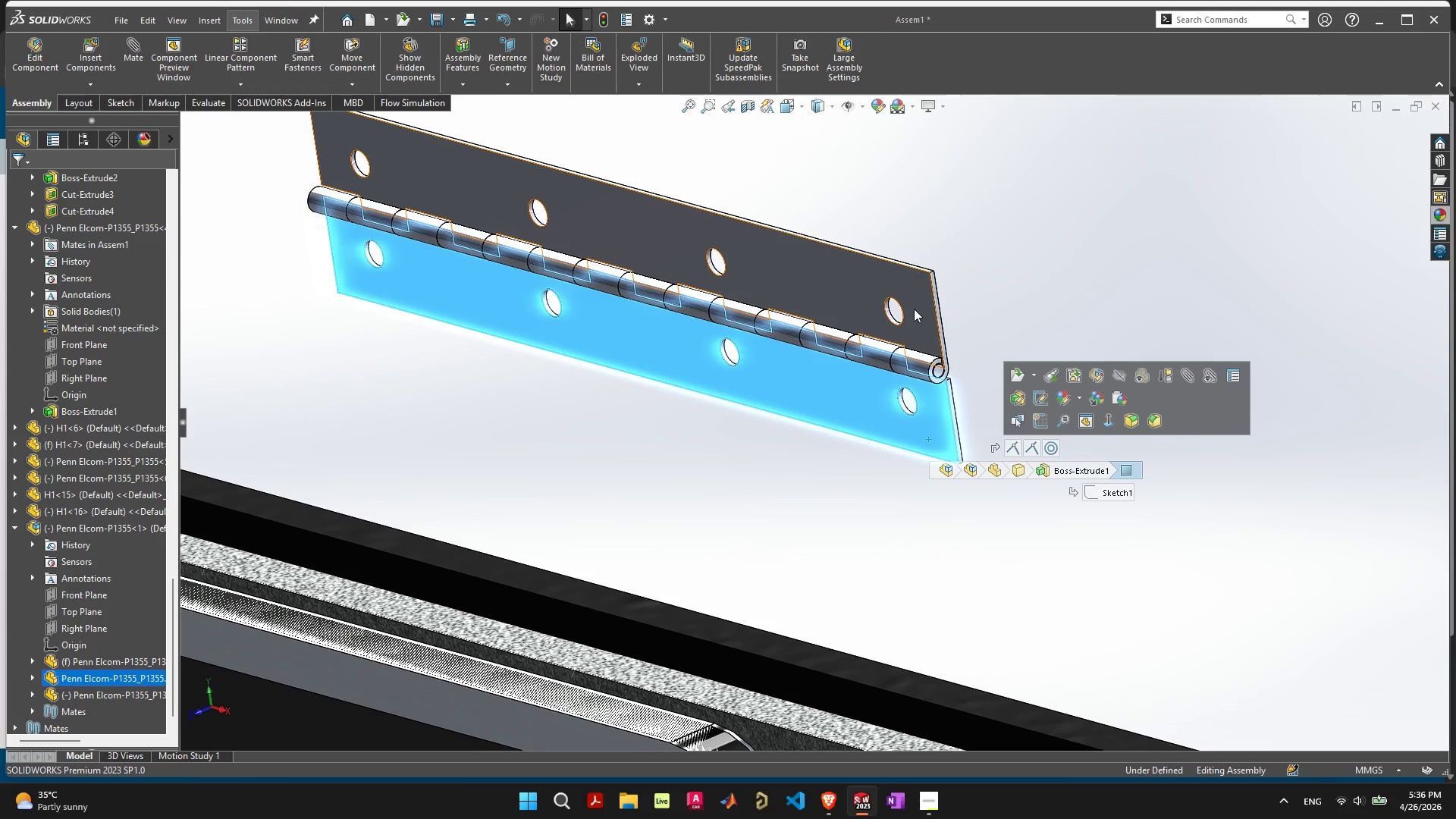 
left_click_drag(start_coordinate=[923, 291], to_coordinate=[930, 287])
 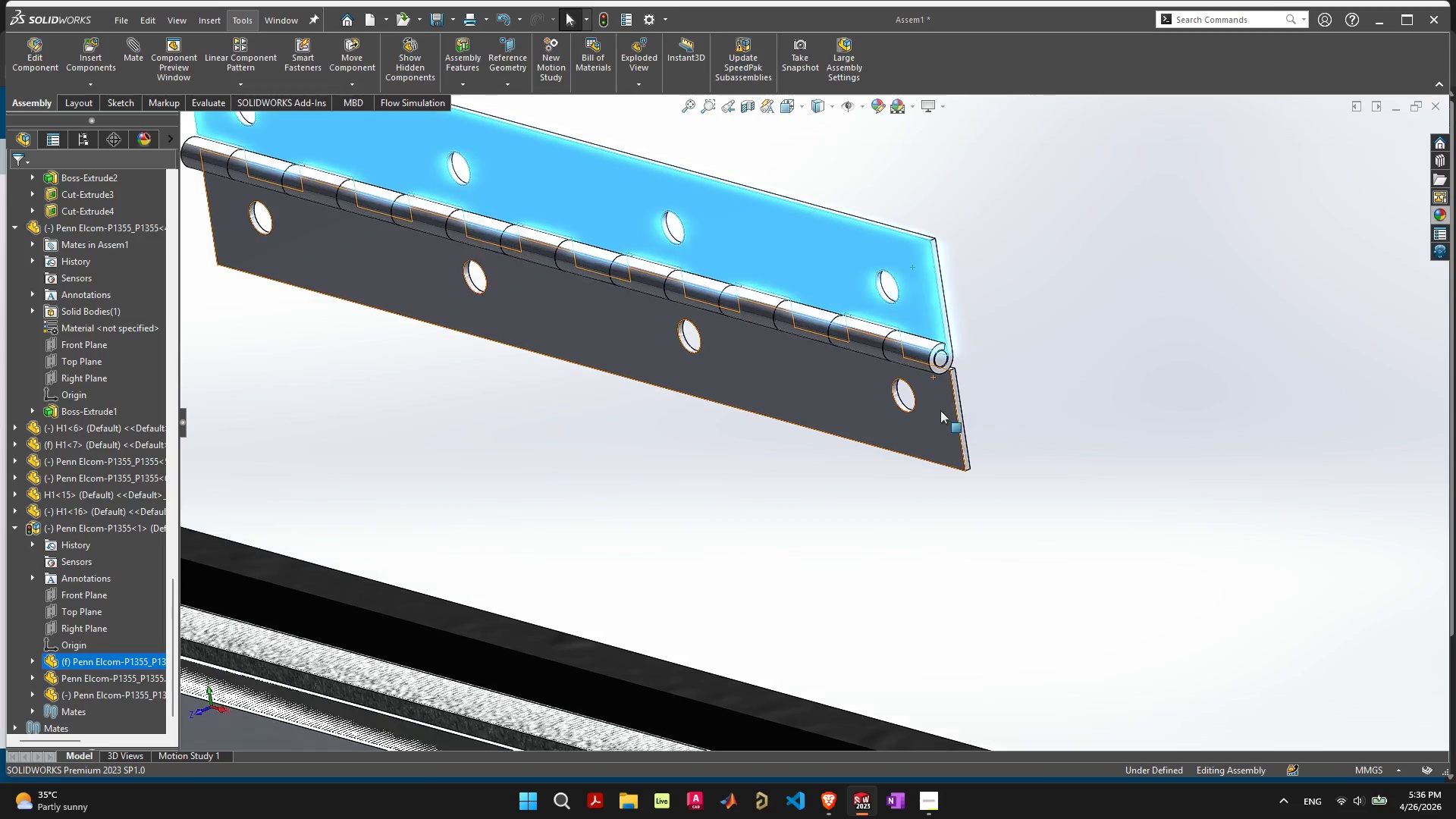 
scroll: coordinate [940, 410], scroll_direction: up, amount: 1.0
 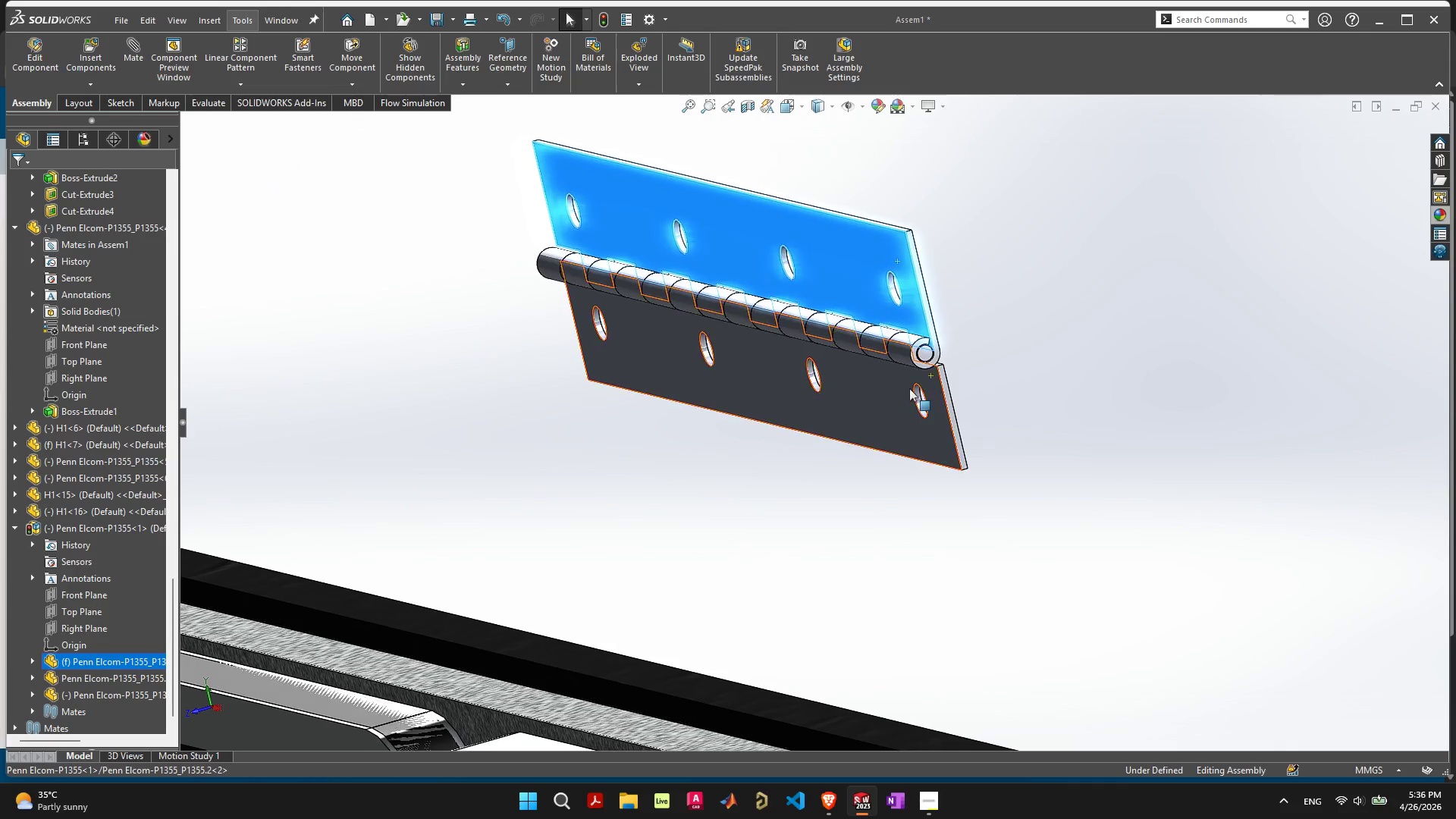 
left_click([891, 405])
 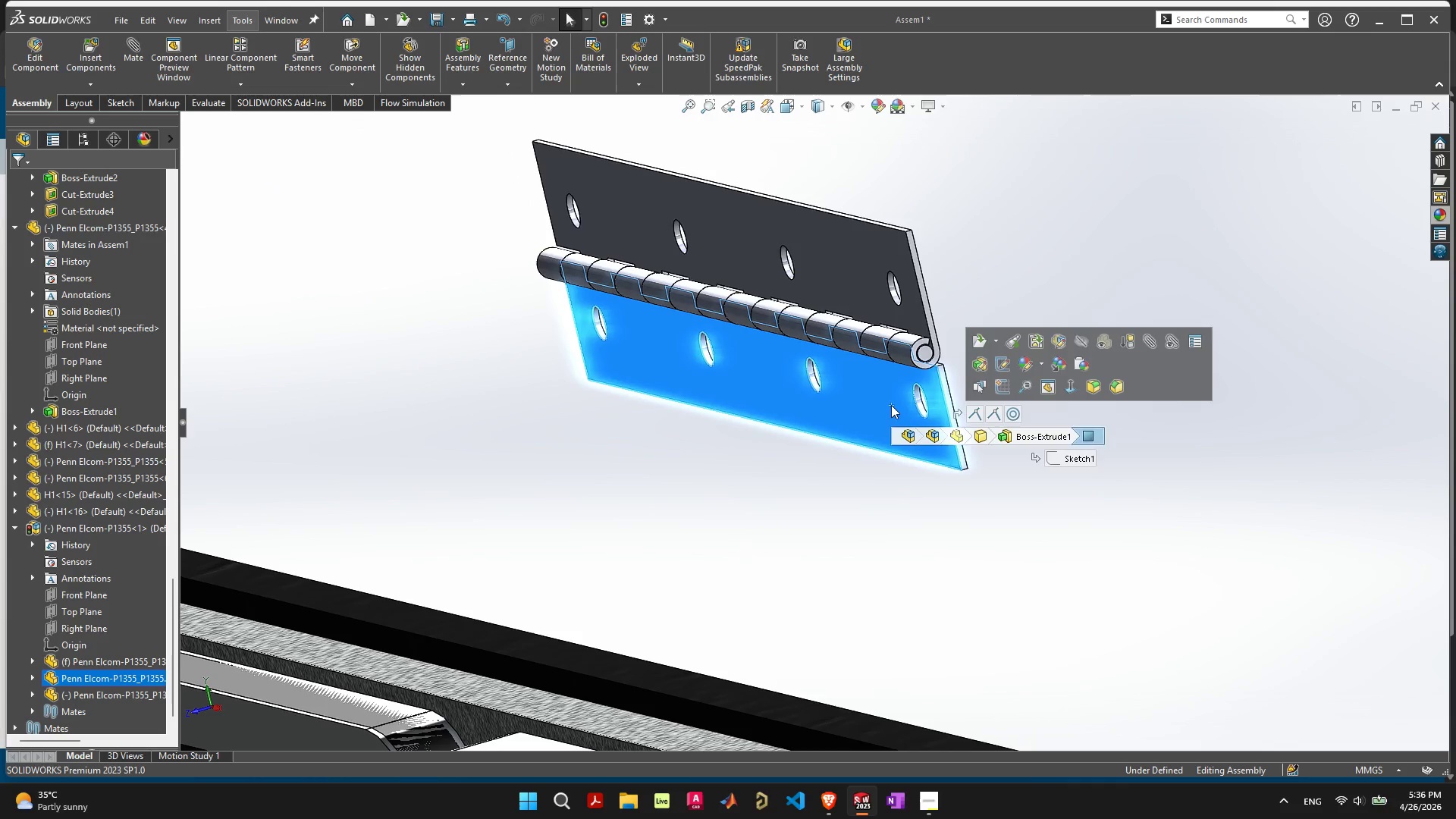 
right_click([891, 405])
 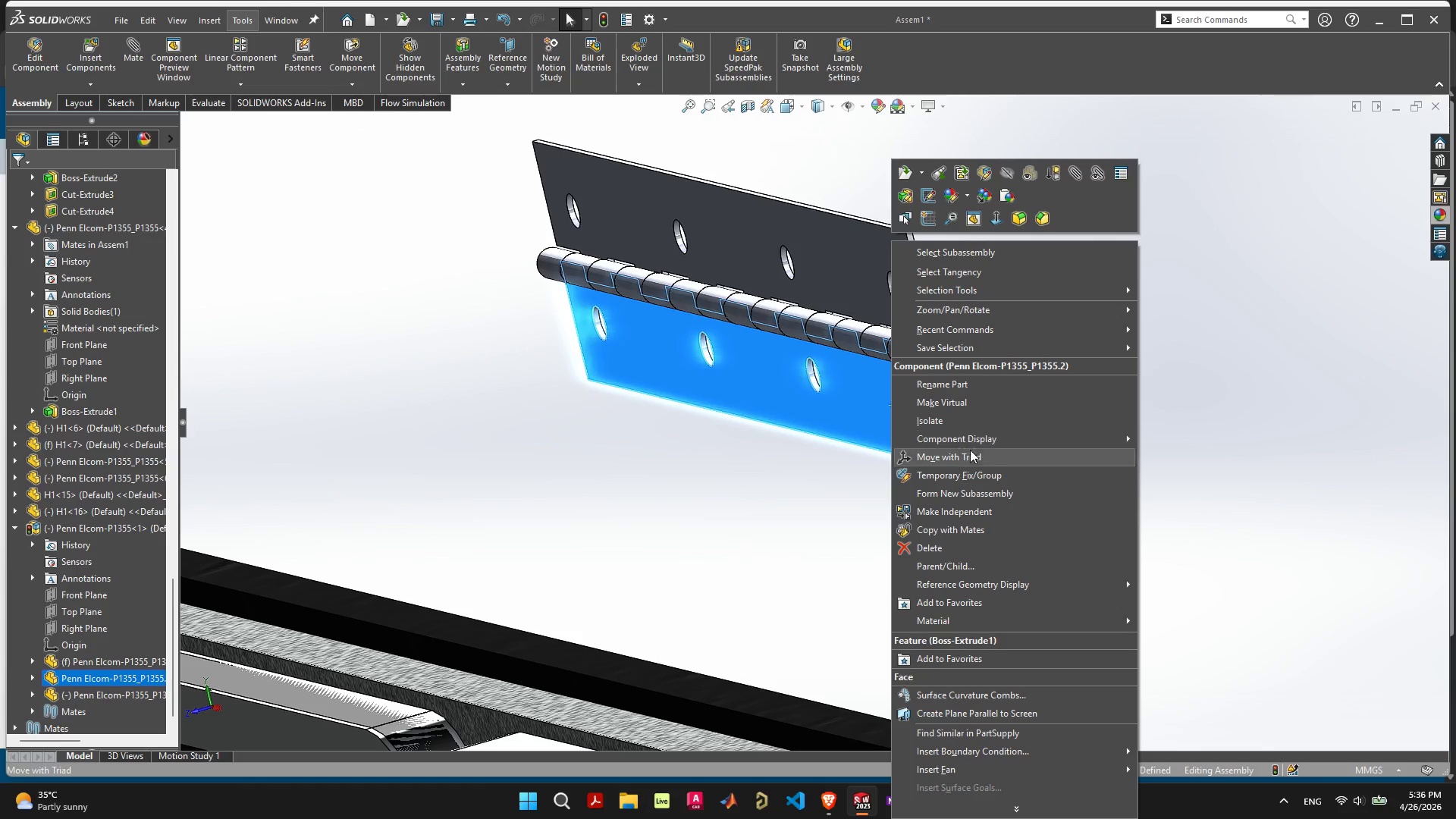 
wait(6.08)
 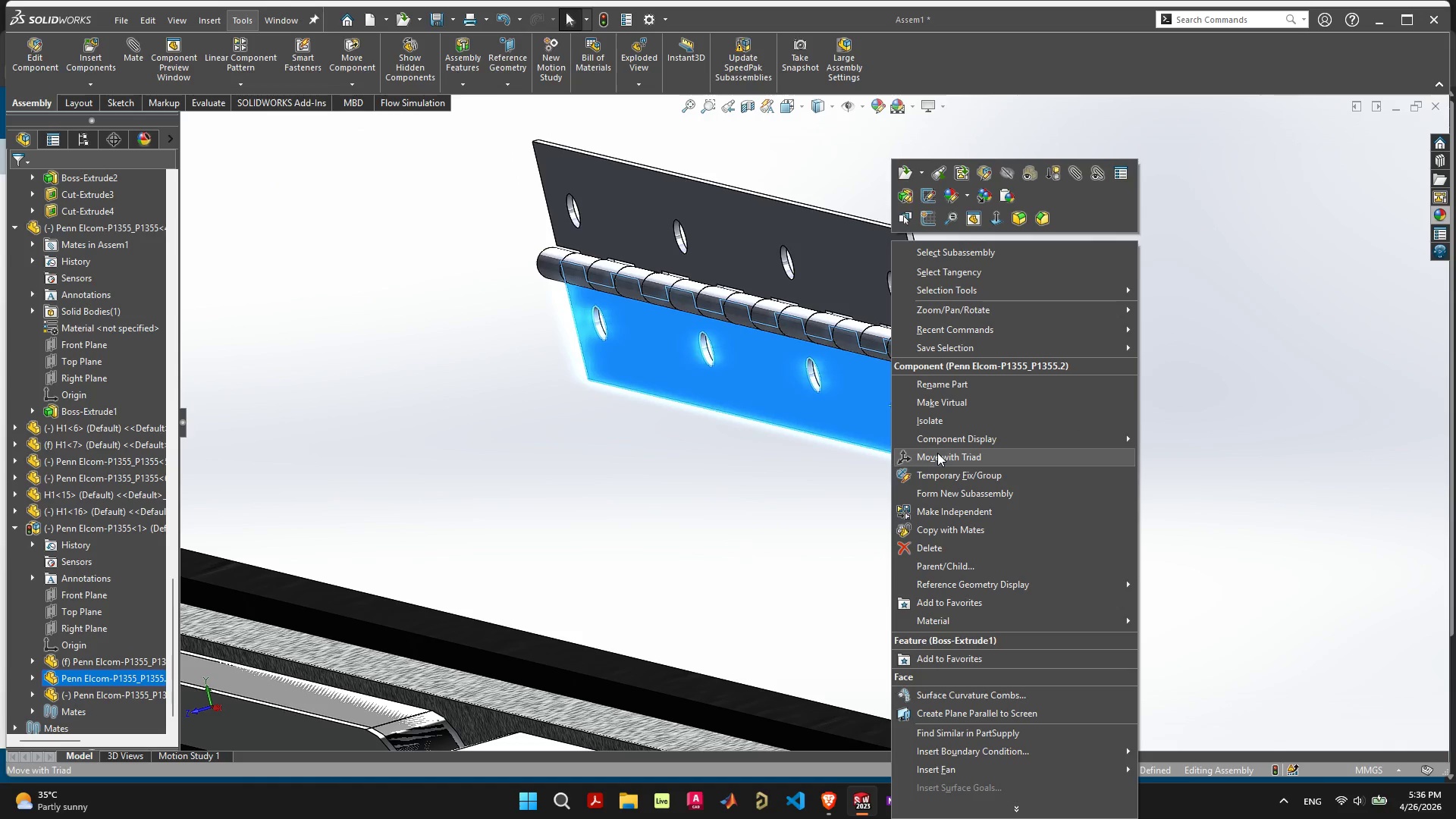 
left_click([979, 474])
 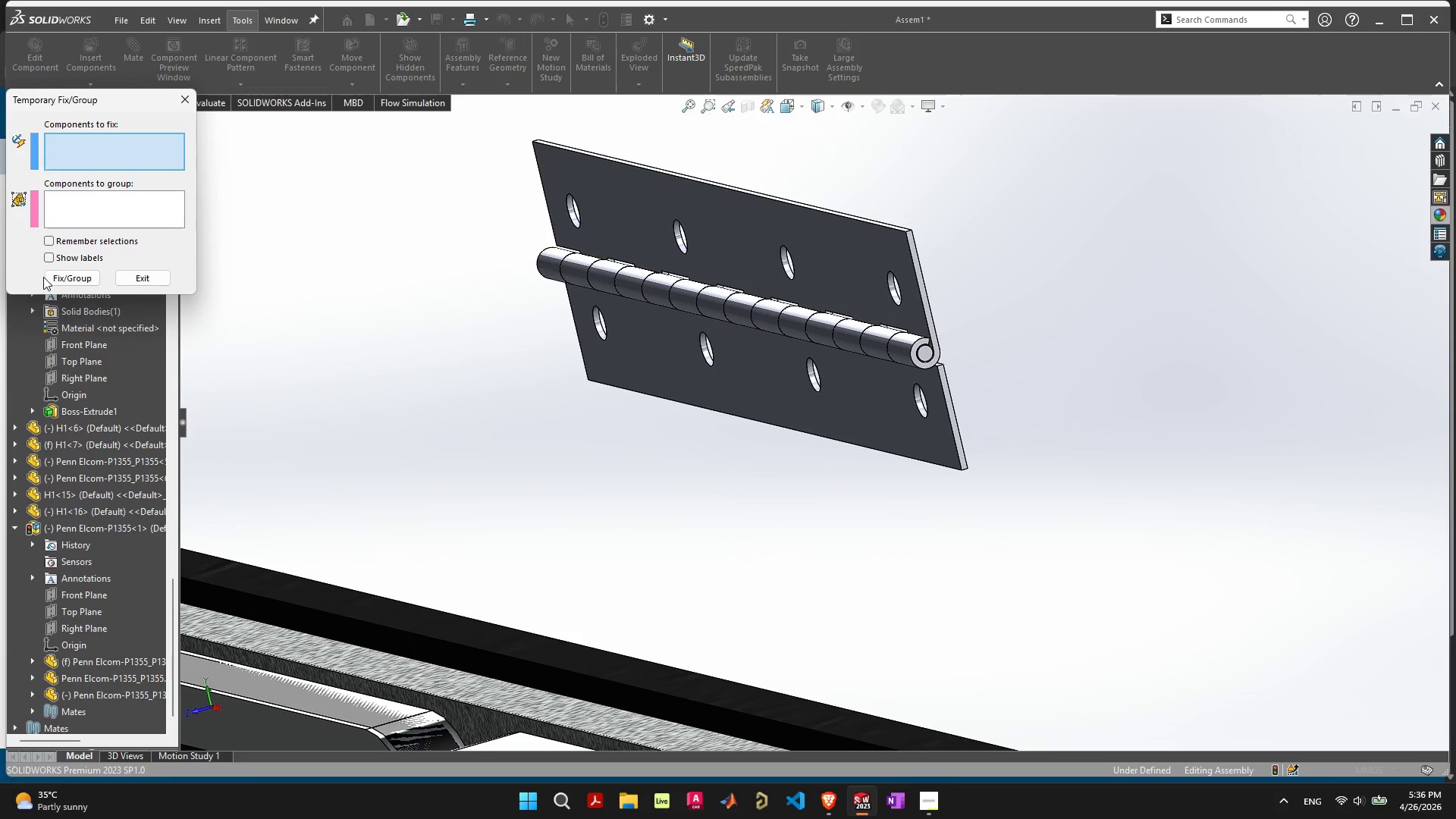 
left_click([63, 279])
 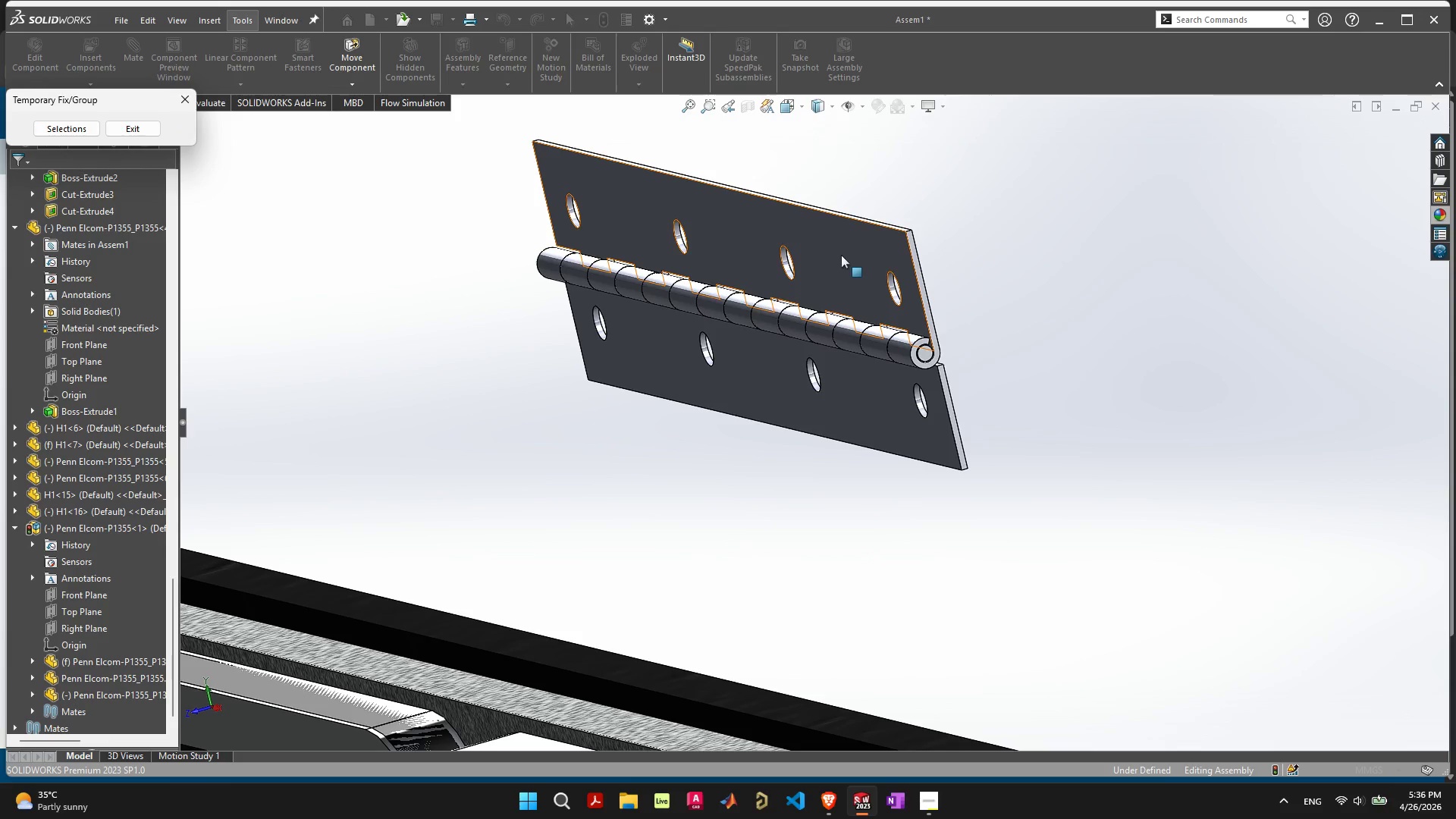 
left_click_drag(start_coordinate=[841, 250], to_coordinate=[836, 252])
 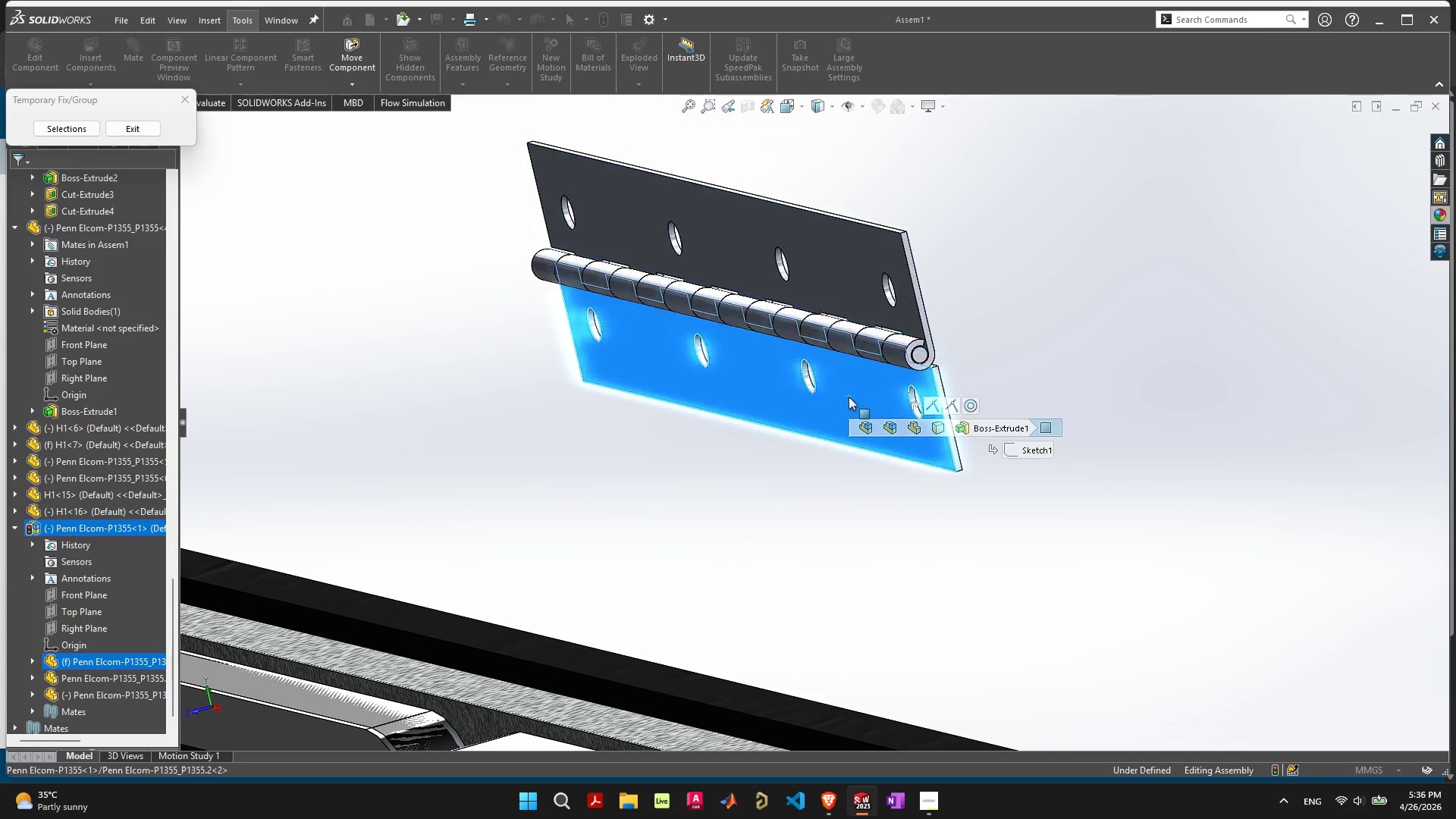 
left_click([849, 397])
 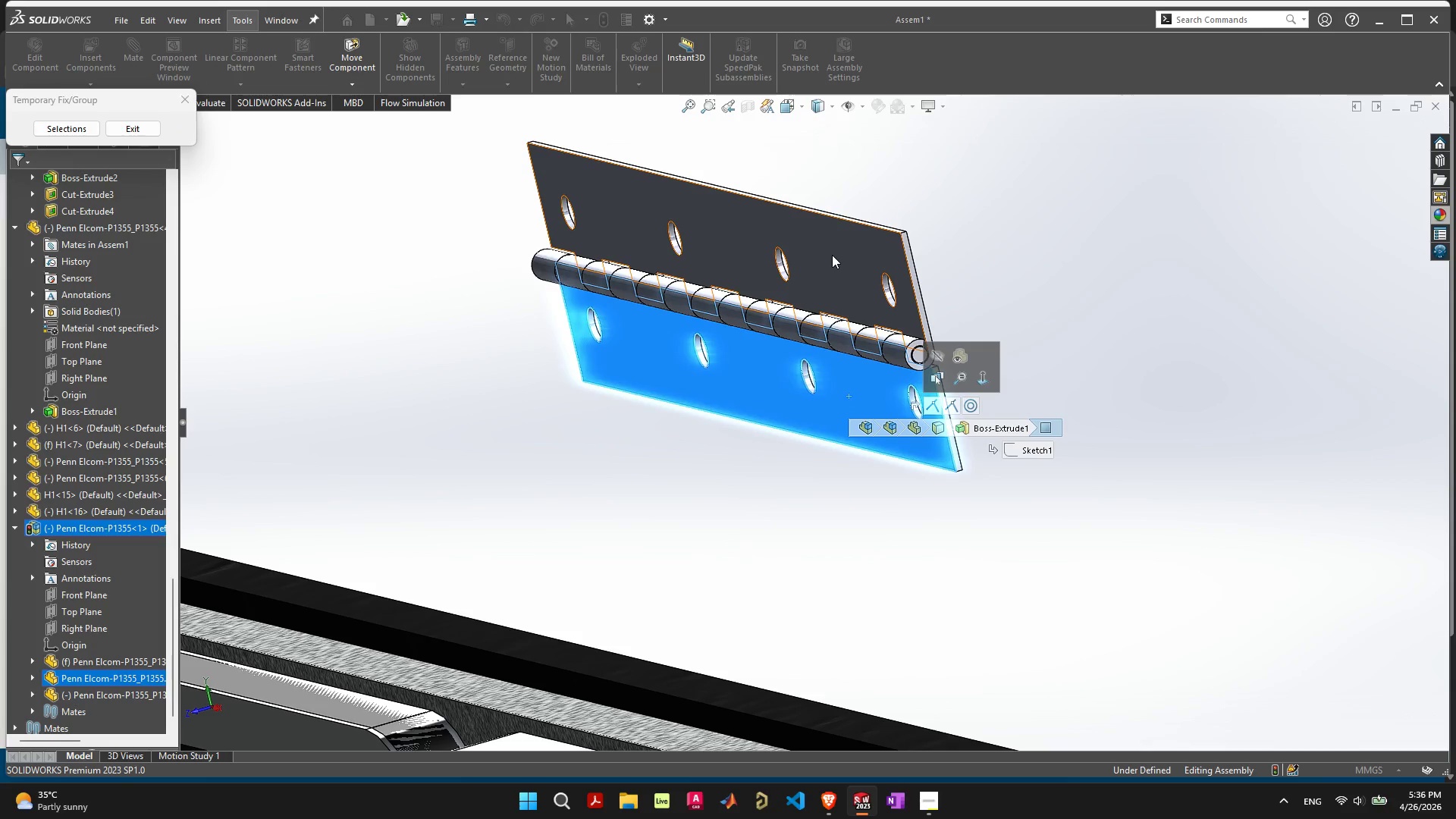 
left_click_drag(start_coordinate=[832, 251], to_coordinate=[850, 231])
 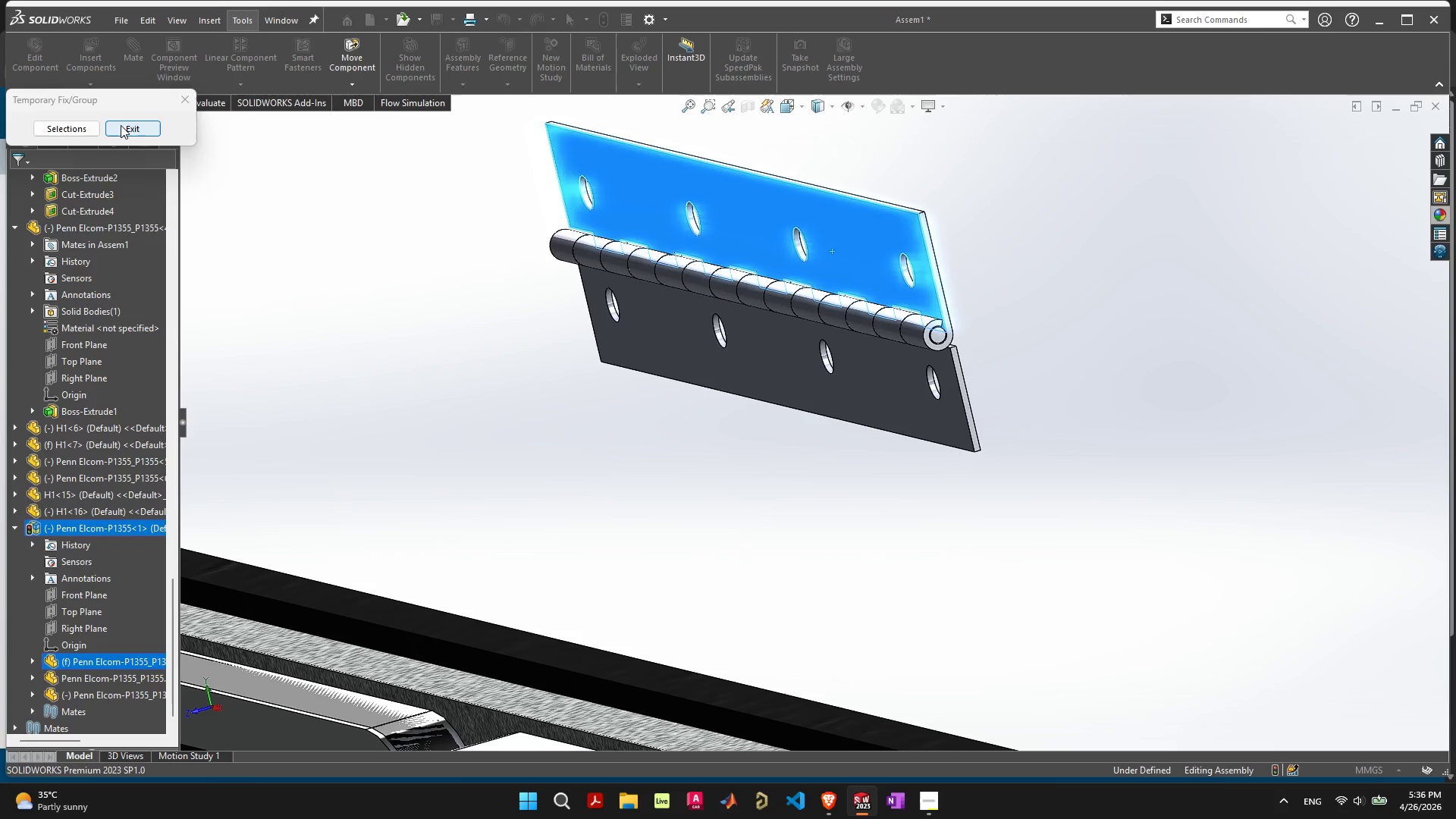 
left_click([121, 125])
 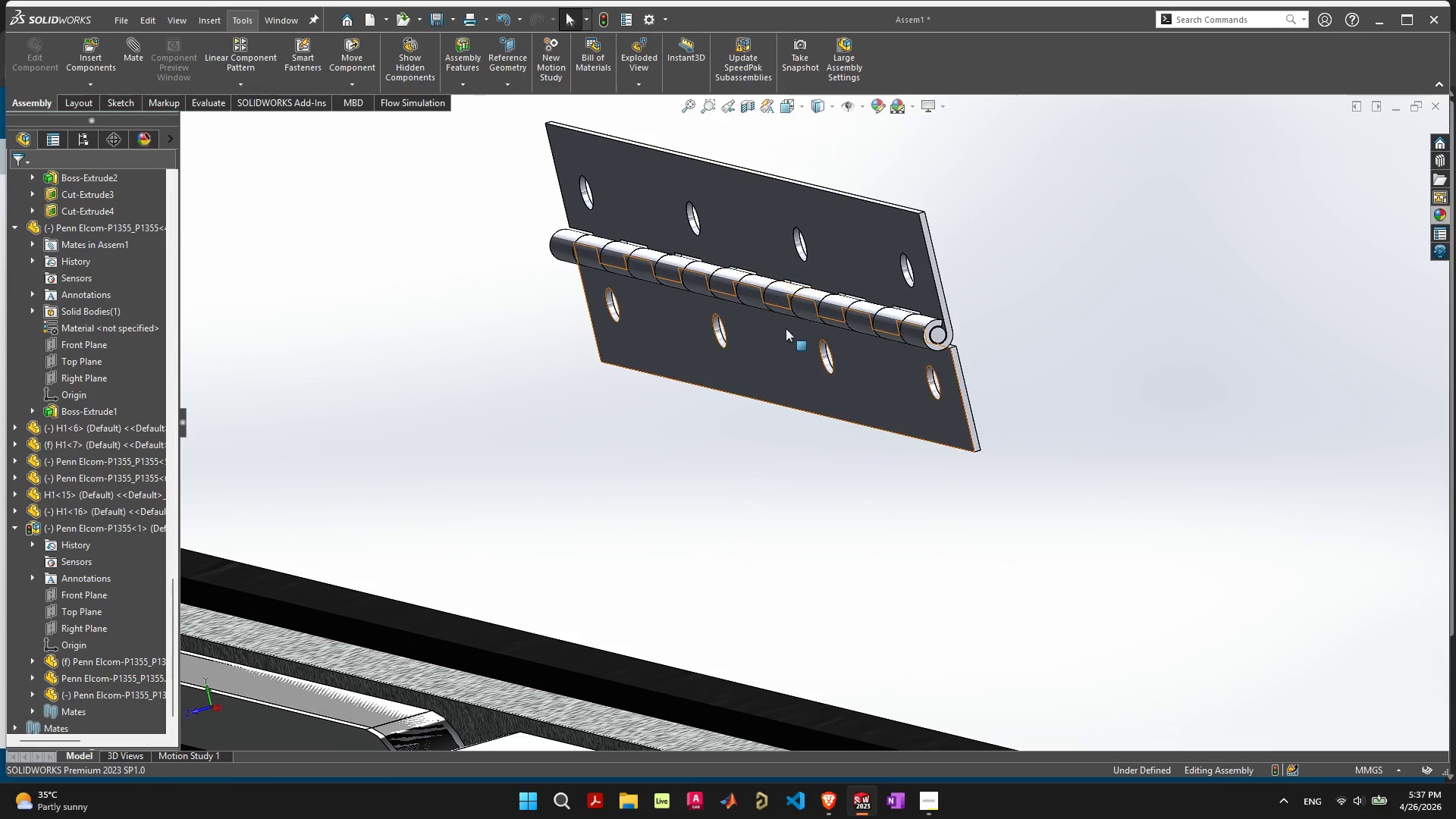 
left_click([773, 375])
 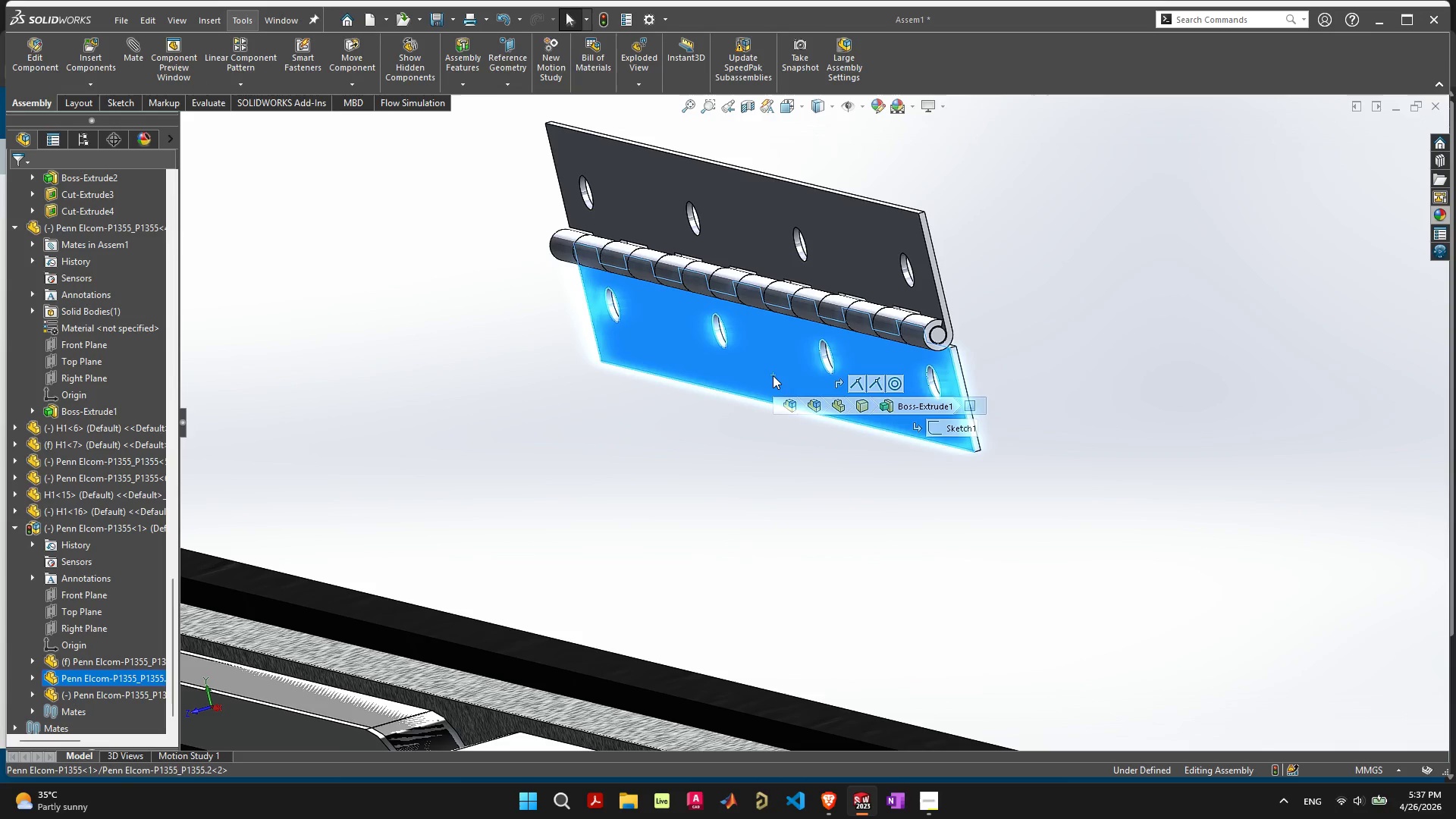 
right_click([773, 375])
 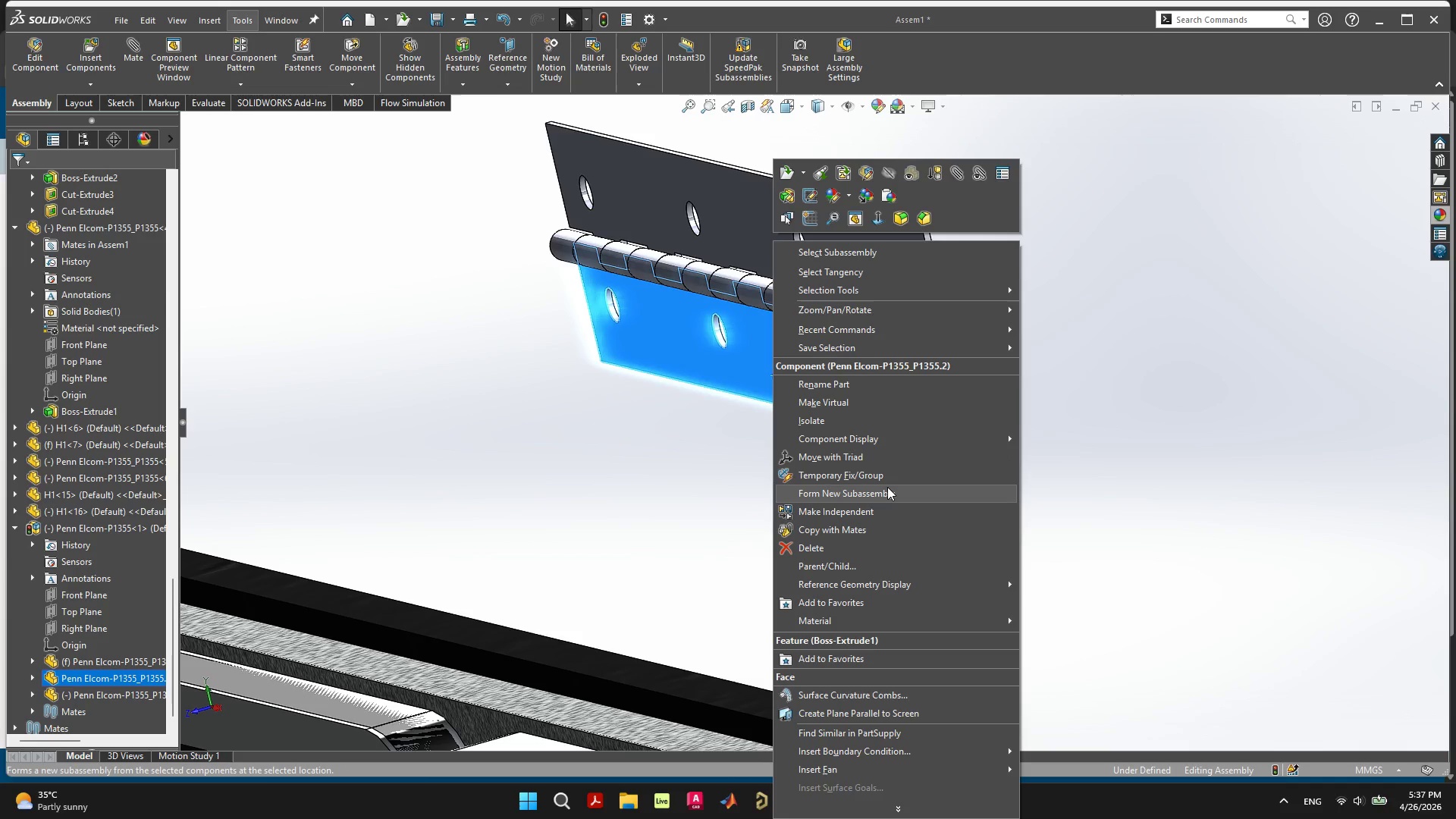 
wait(8.56)
 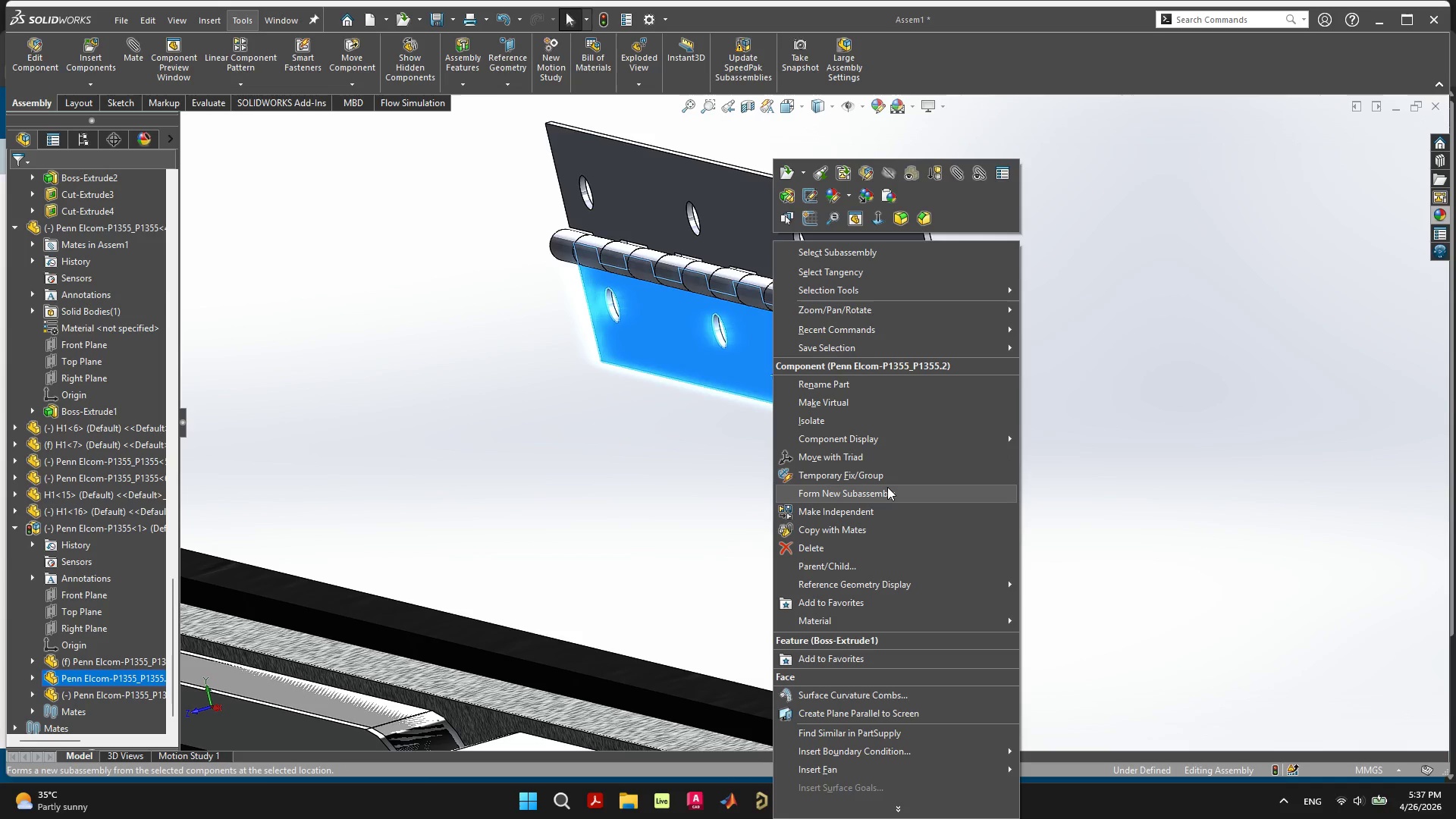 
left_click([1181, 485])
 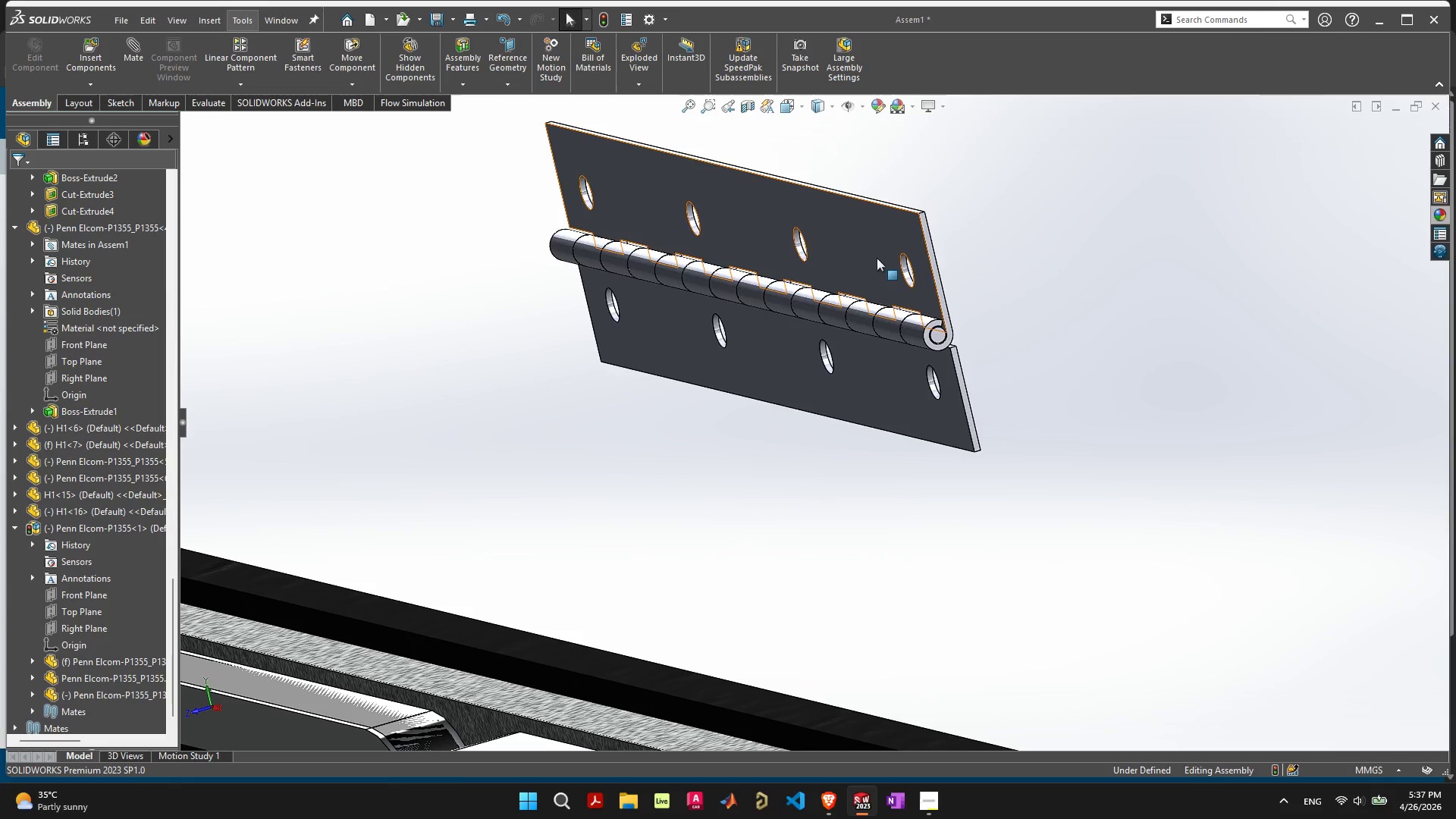 
scroll: coordinate [840, 374], scroll_direction: down, amount: 4.0
 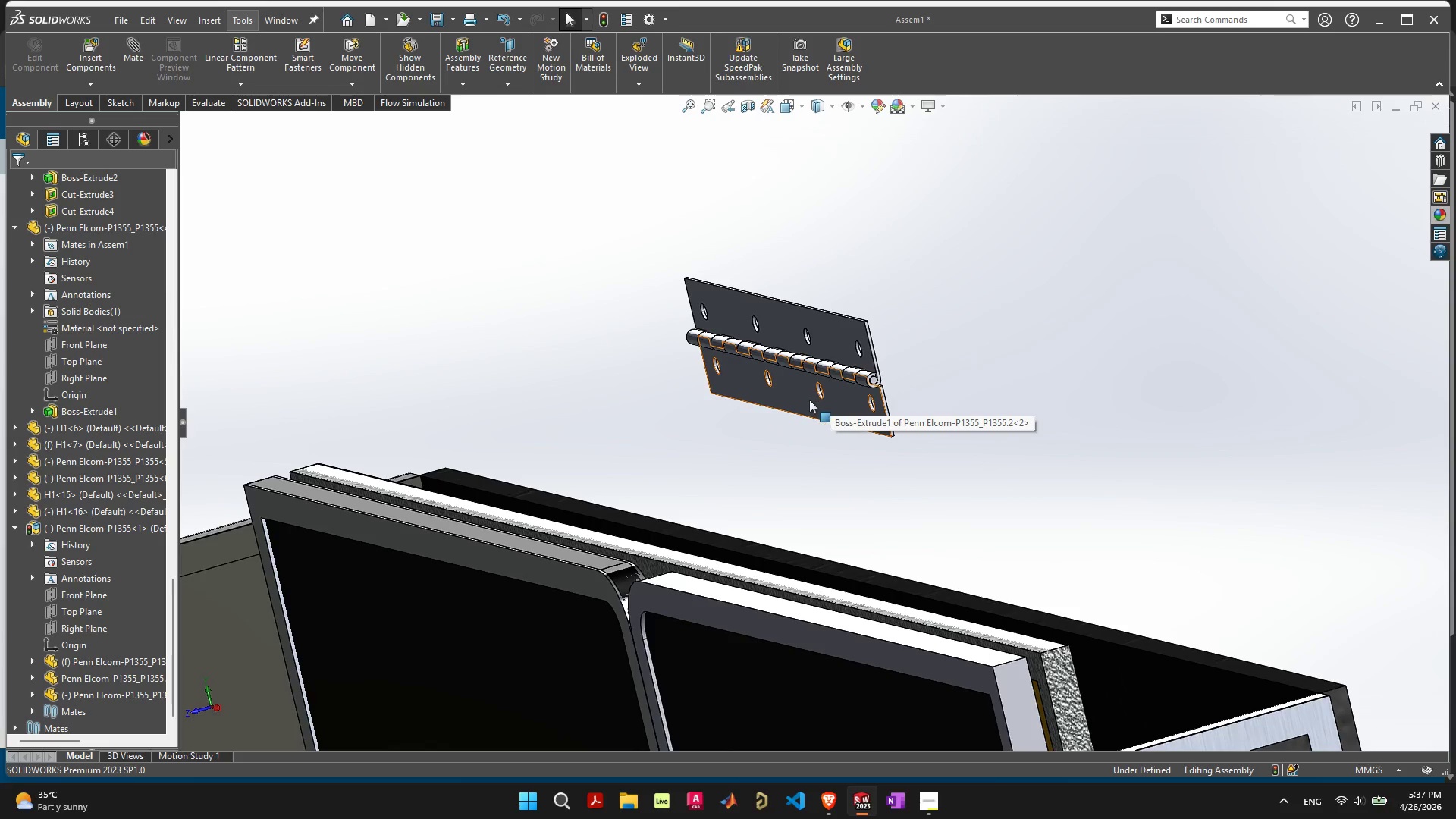 
scroll: coordinate [820, 411], scroll_direction: up, amount: 4.0
 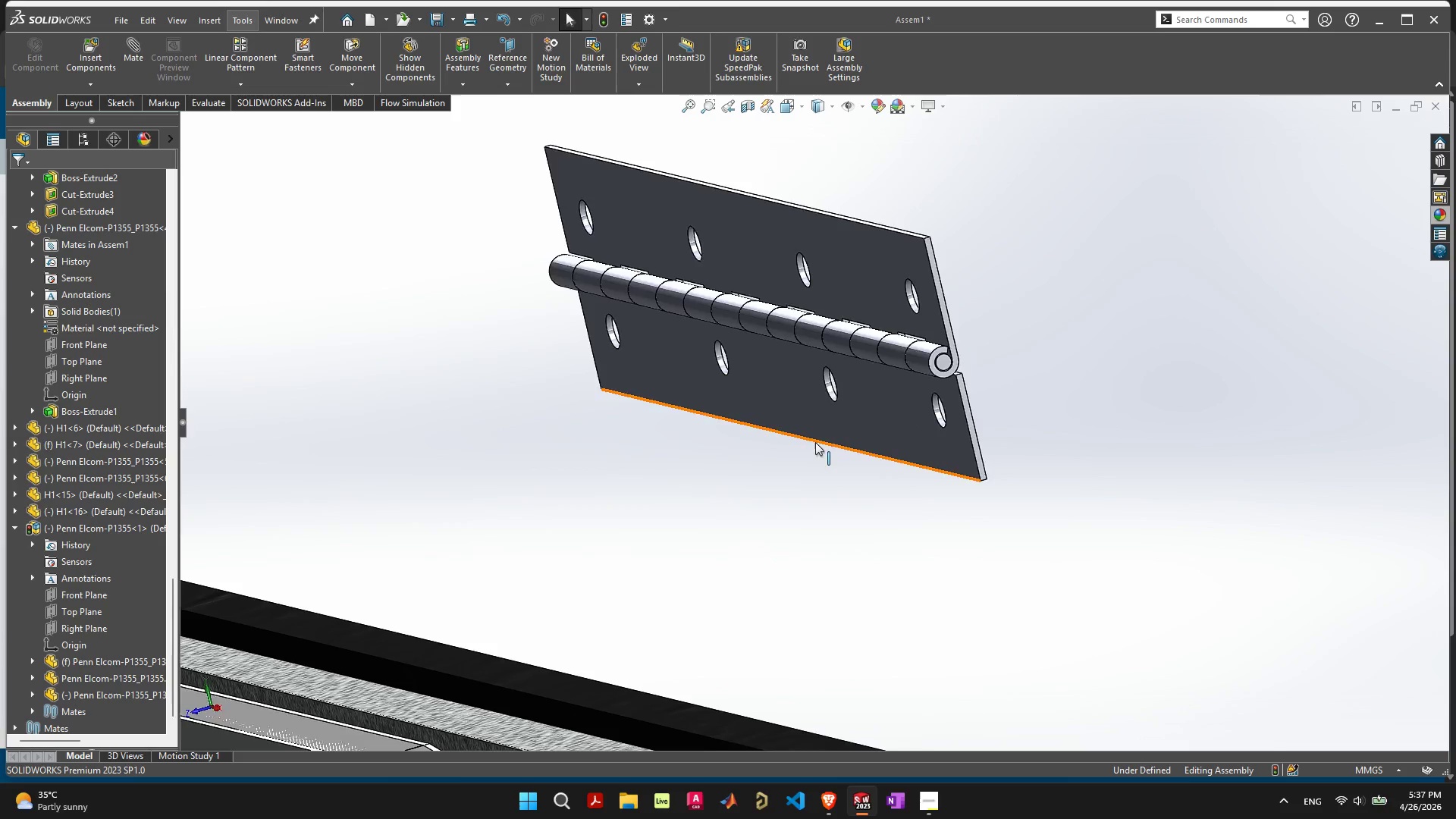 
scroll: coordinate [821, 514], scroll_direction: down, amount: 6.0
 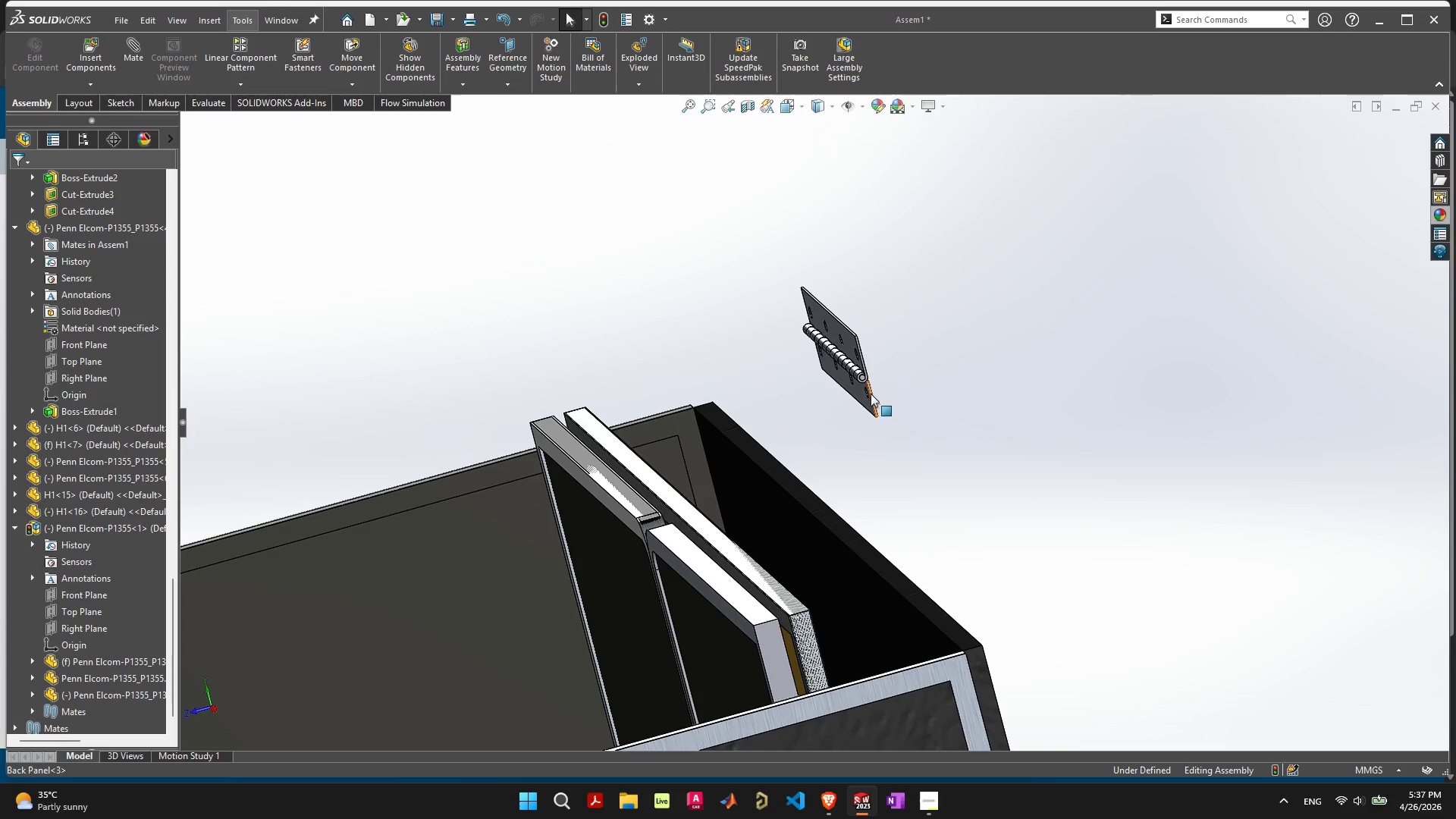 
left_click([857, 393])
 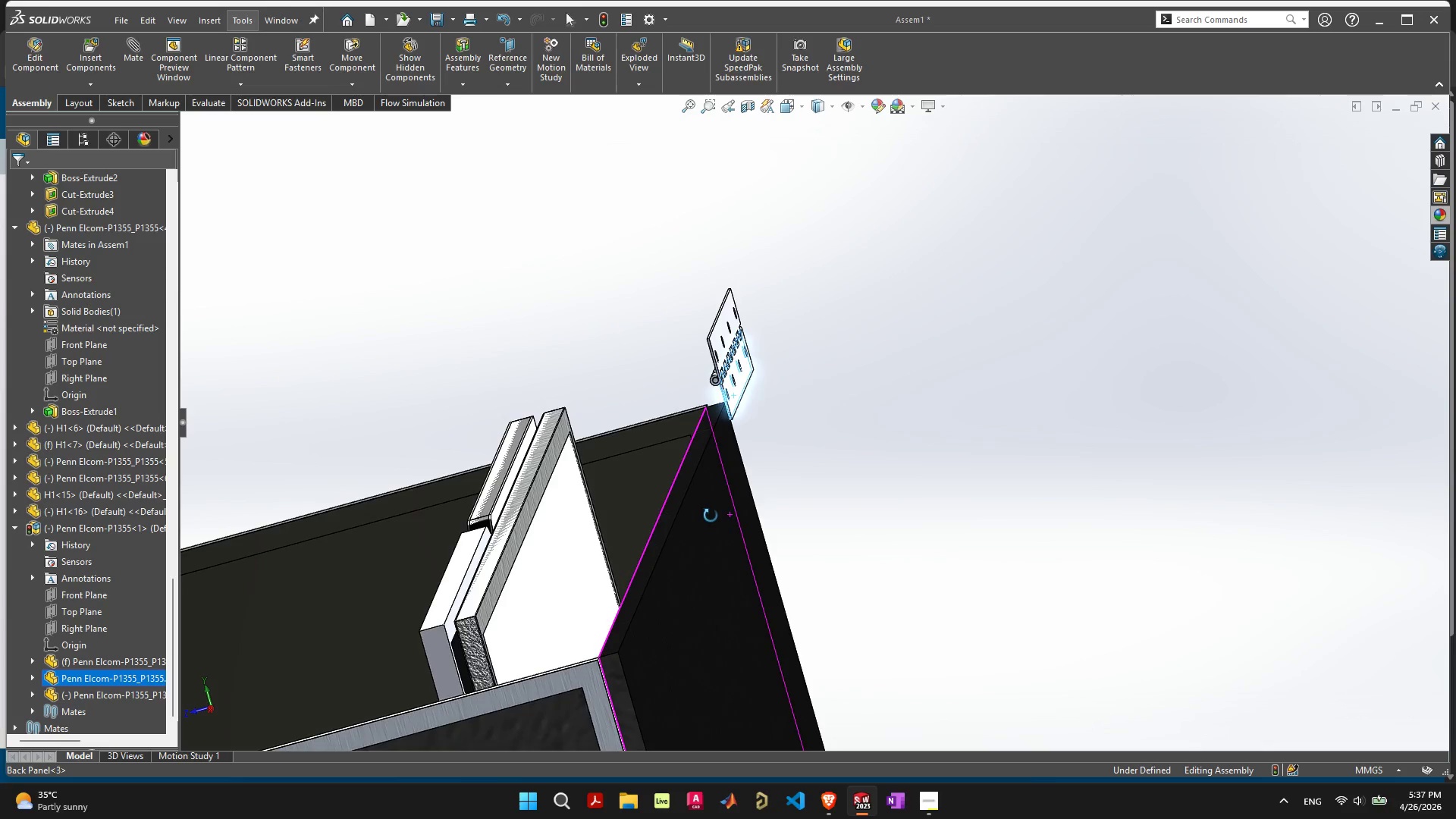 
key(Shift+ShiftLeft)
 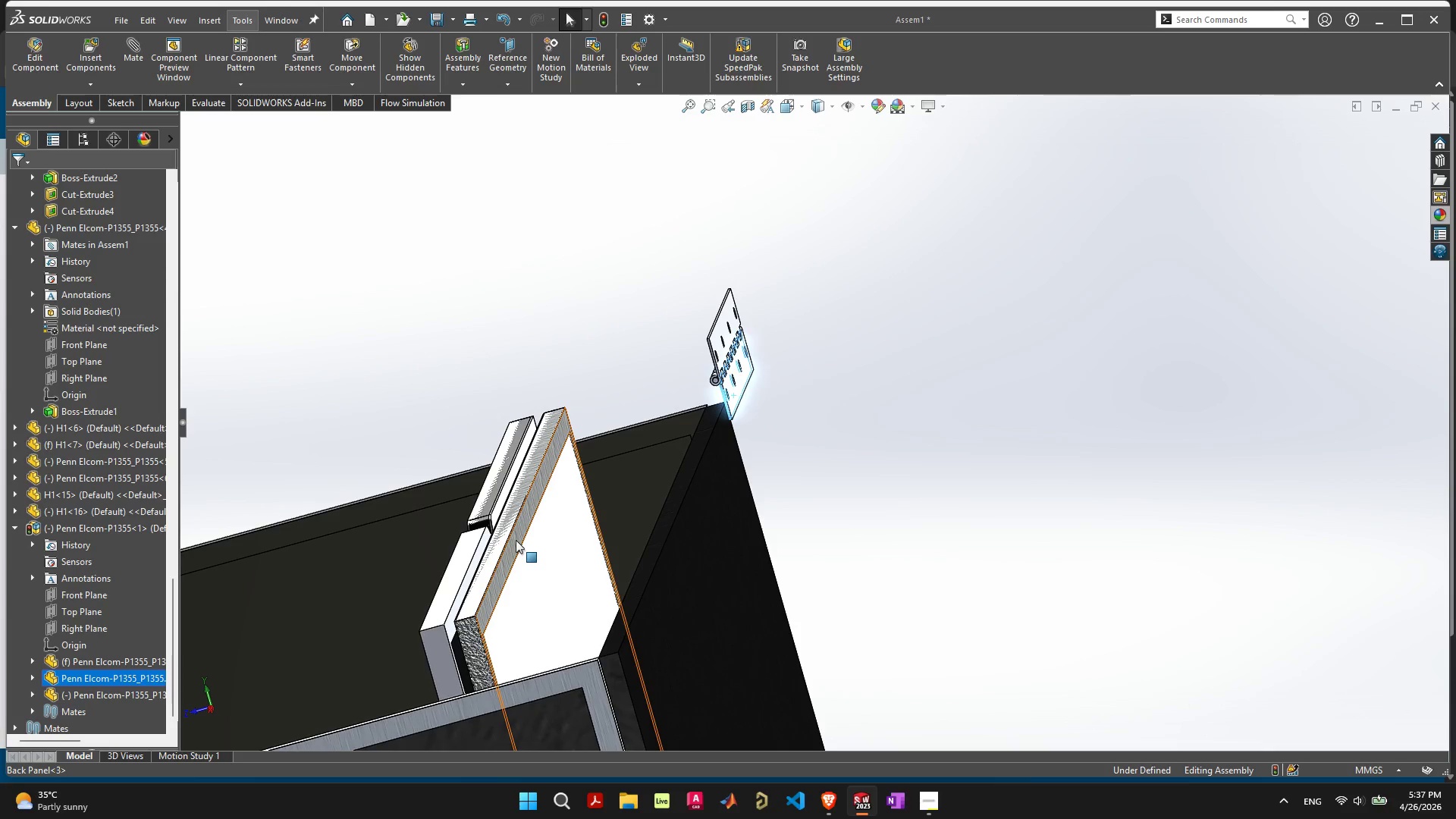 
key(Shift+ShiftLeft)
 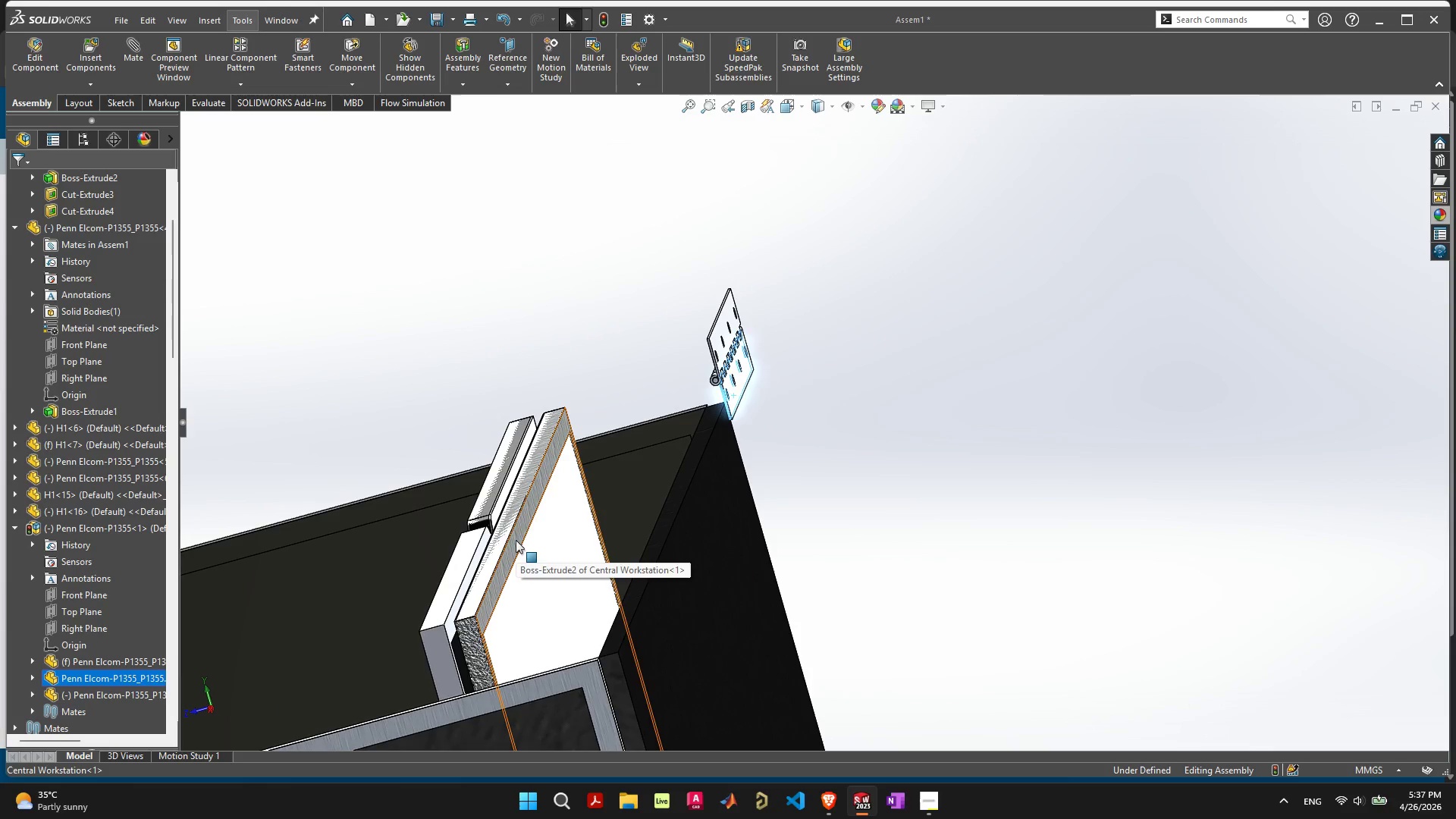 
left_click([516, 540])
 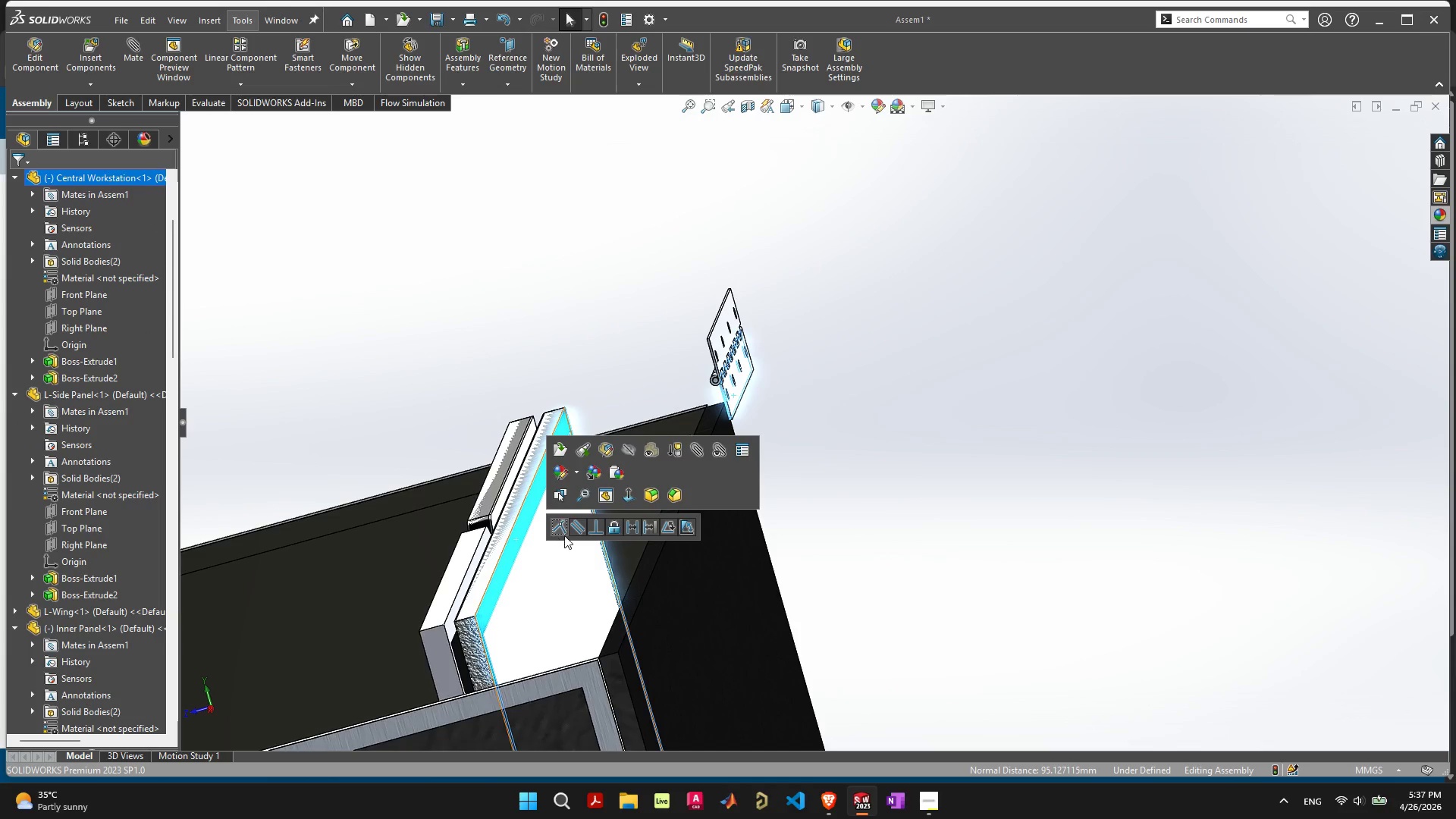 
left_click([563, 526])
 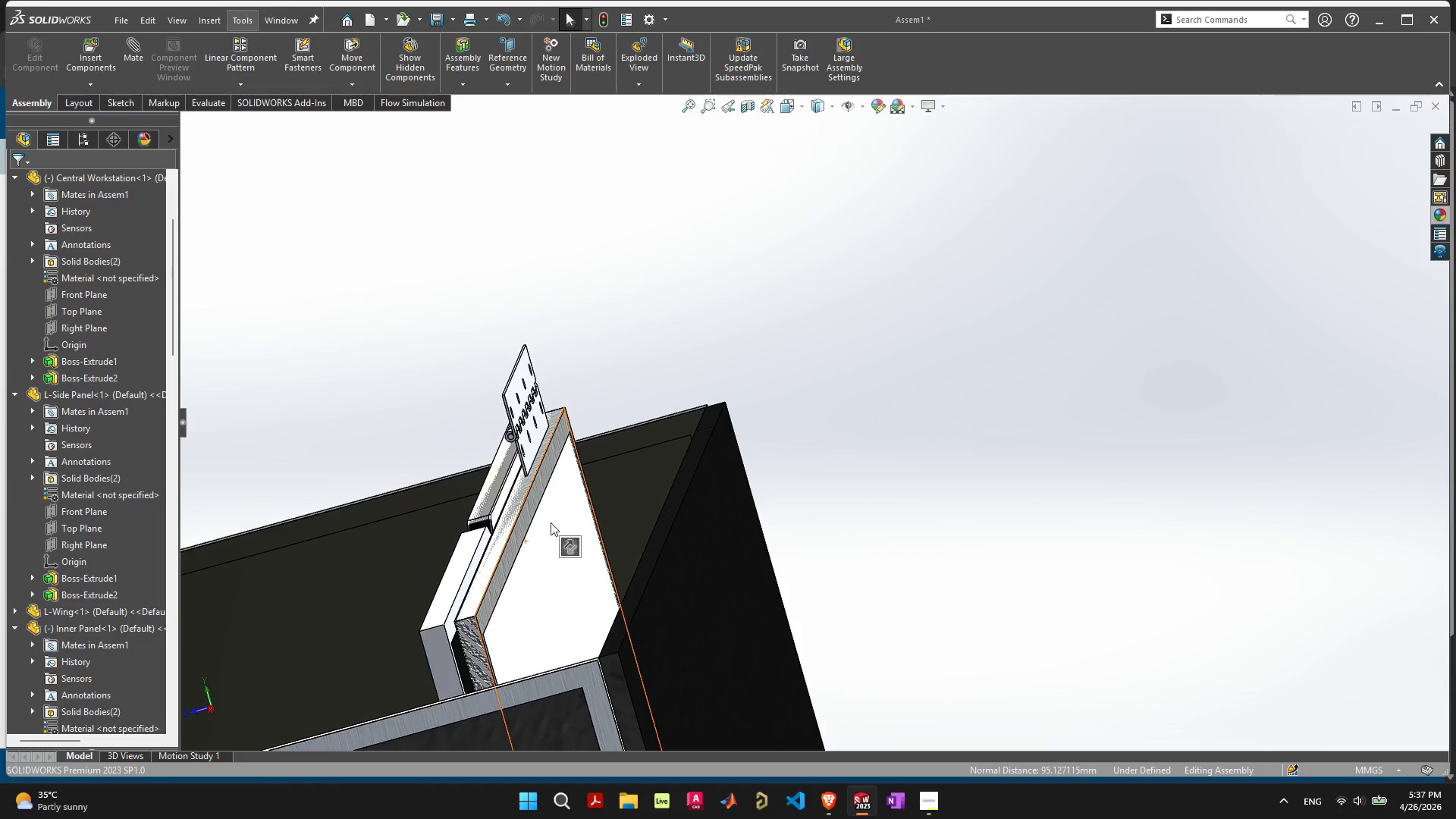 
scroll: coordinate [594, 378], scroll_direction: up, amount: 8.0
 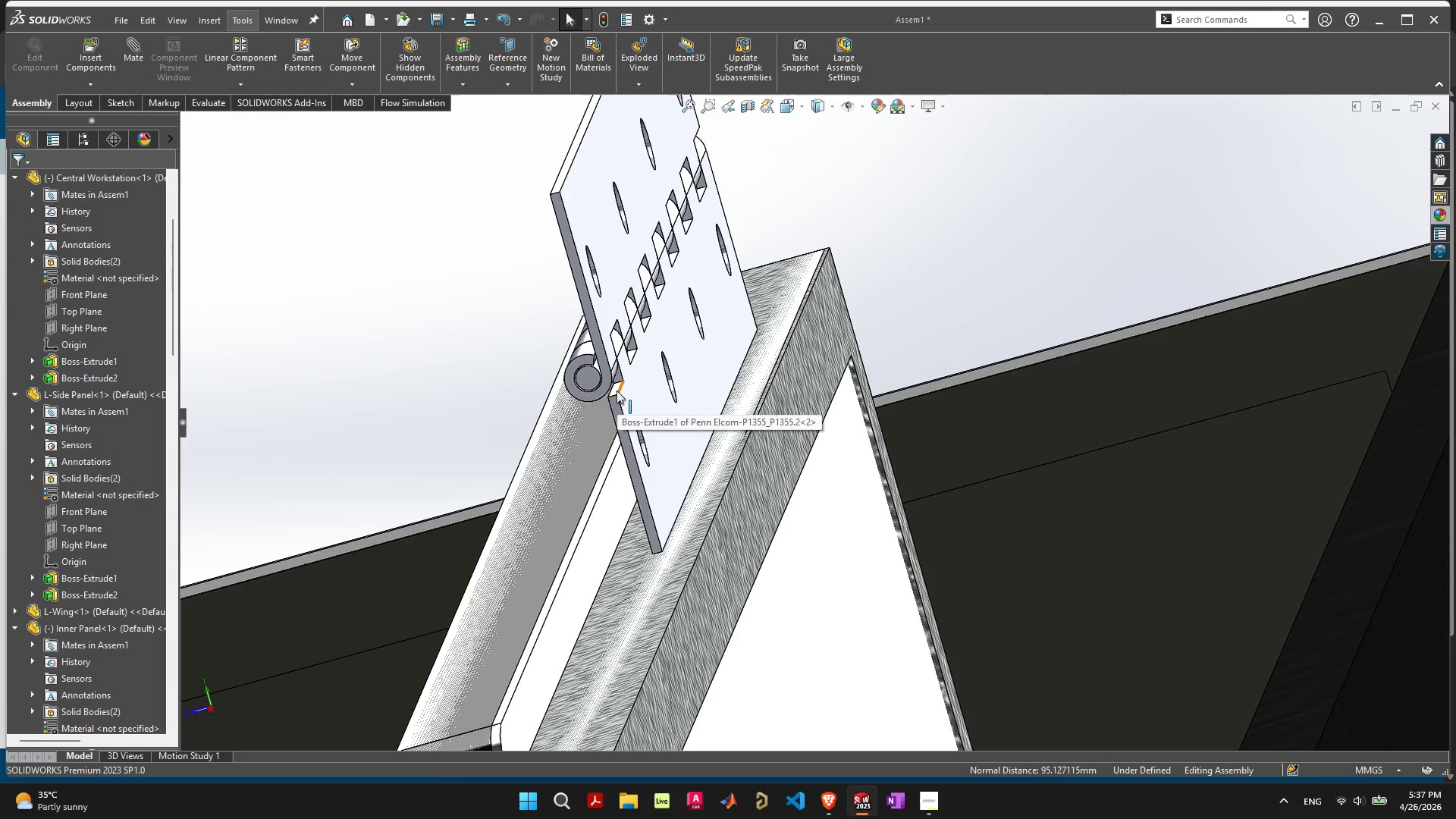 
left_click([617, 389])
 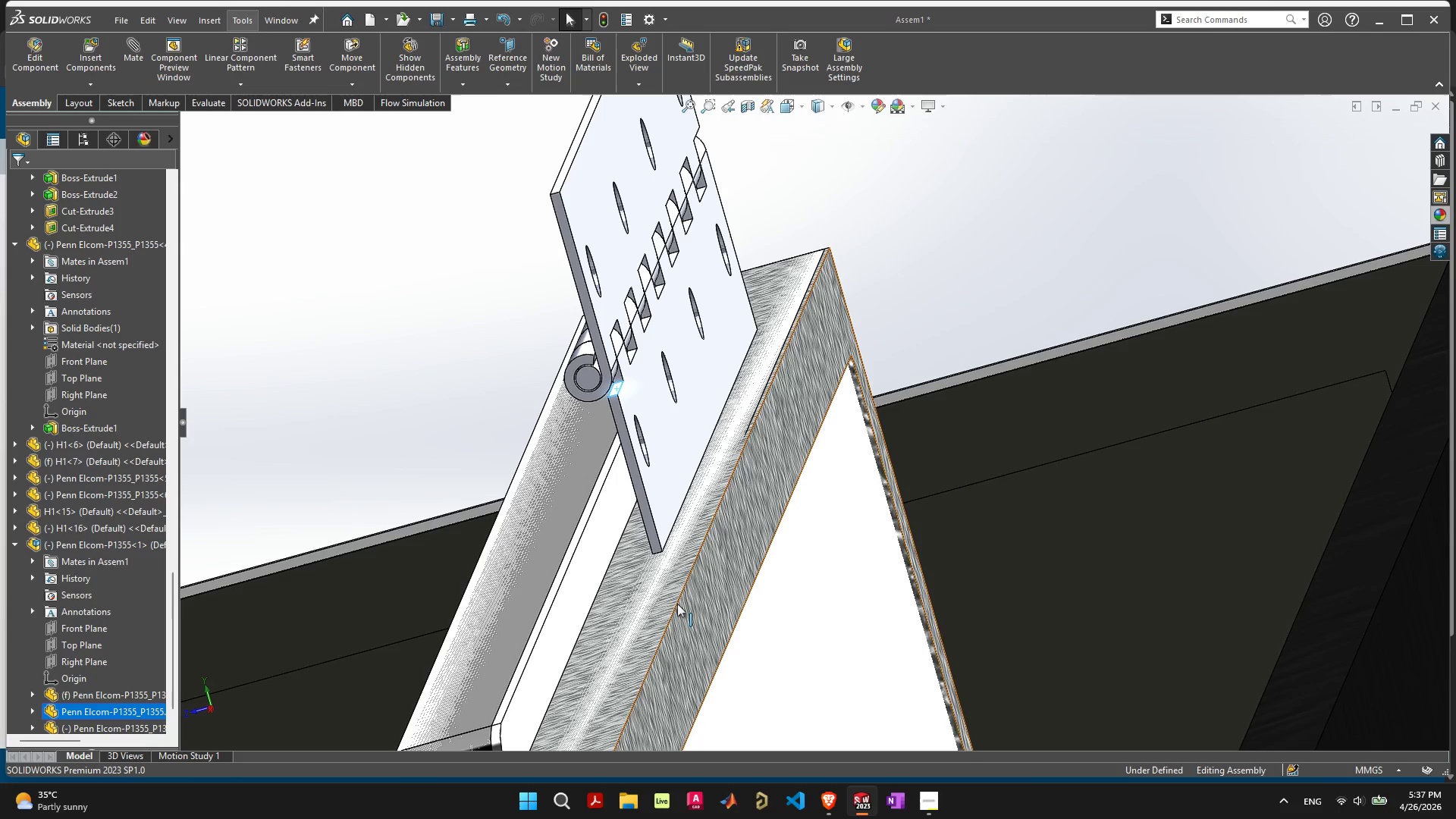 
hold_key(key=ShiftLeft, duration=0.88)
left_click([664, 613])
 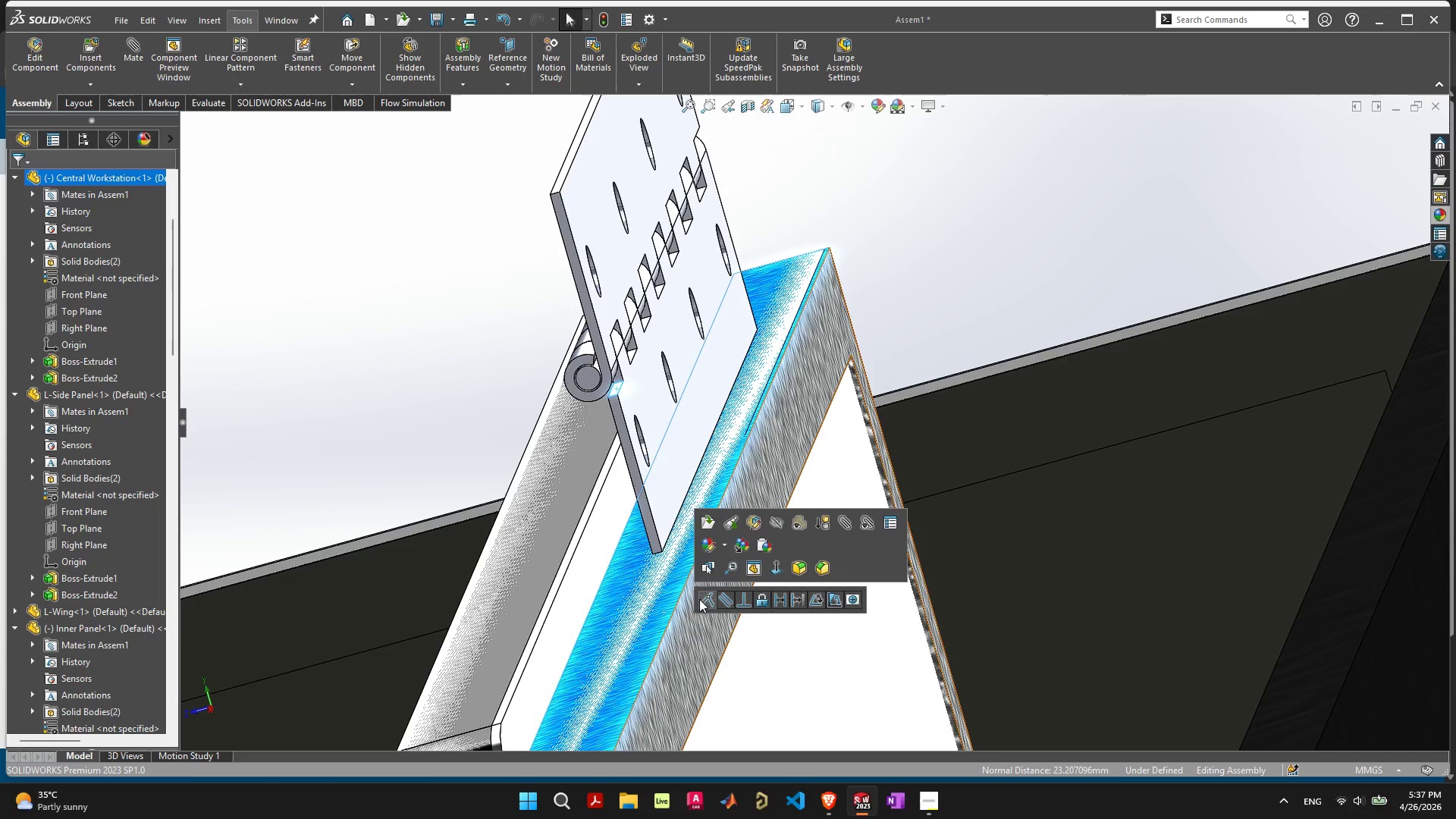 
left_click([709, 595])
 